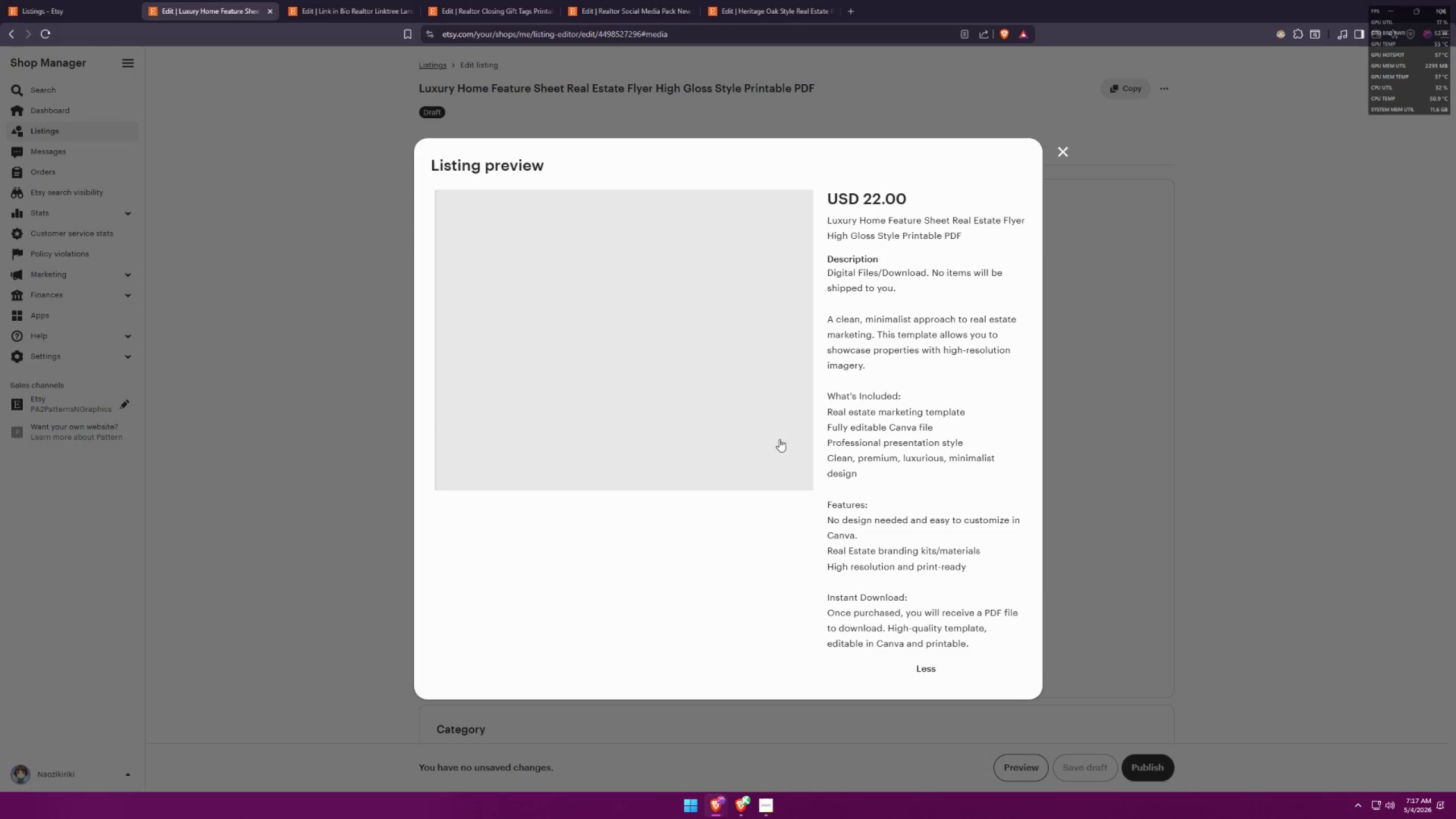 
key(Meta+Shift+S)
 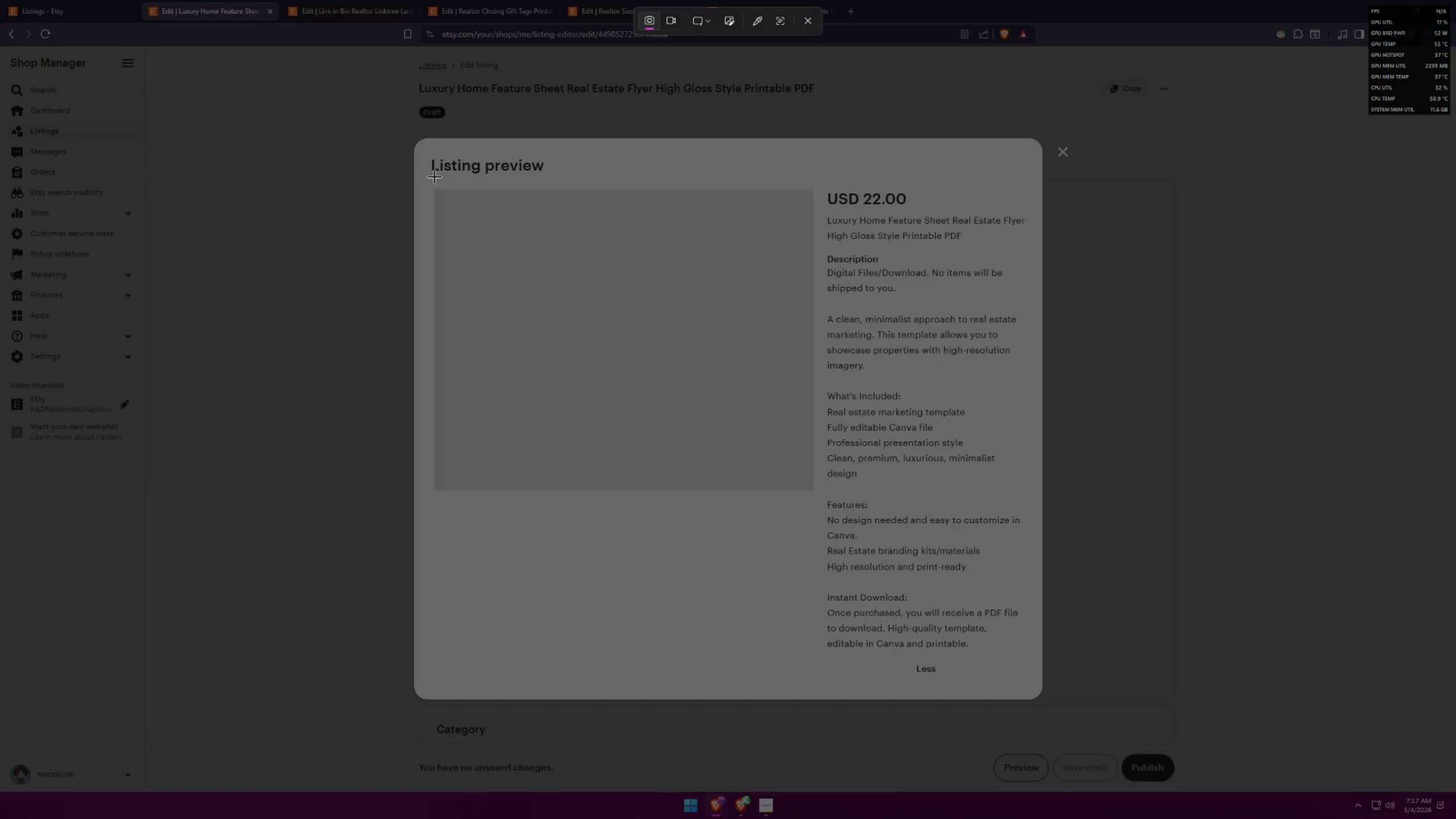 
key(Escape)
 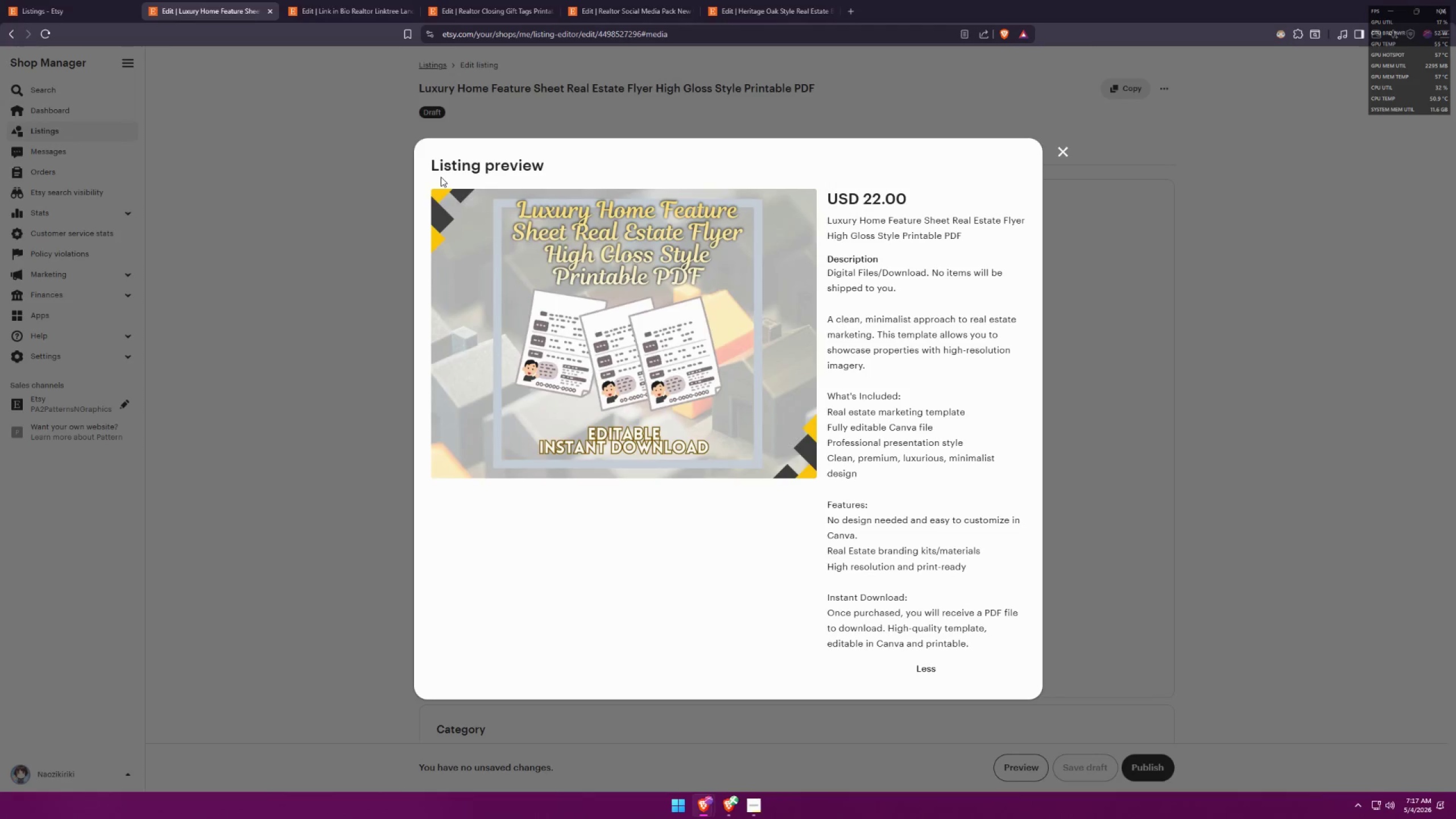 
key(Meta+MetaLeft)
 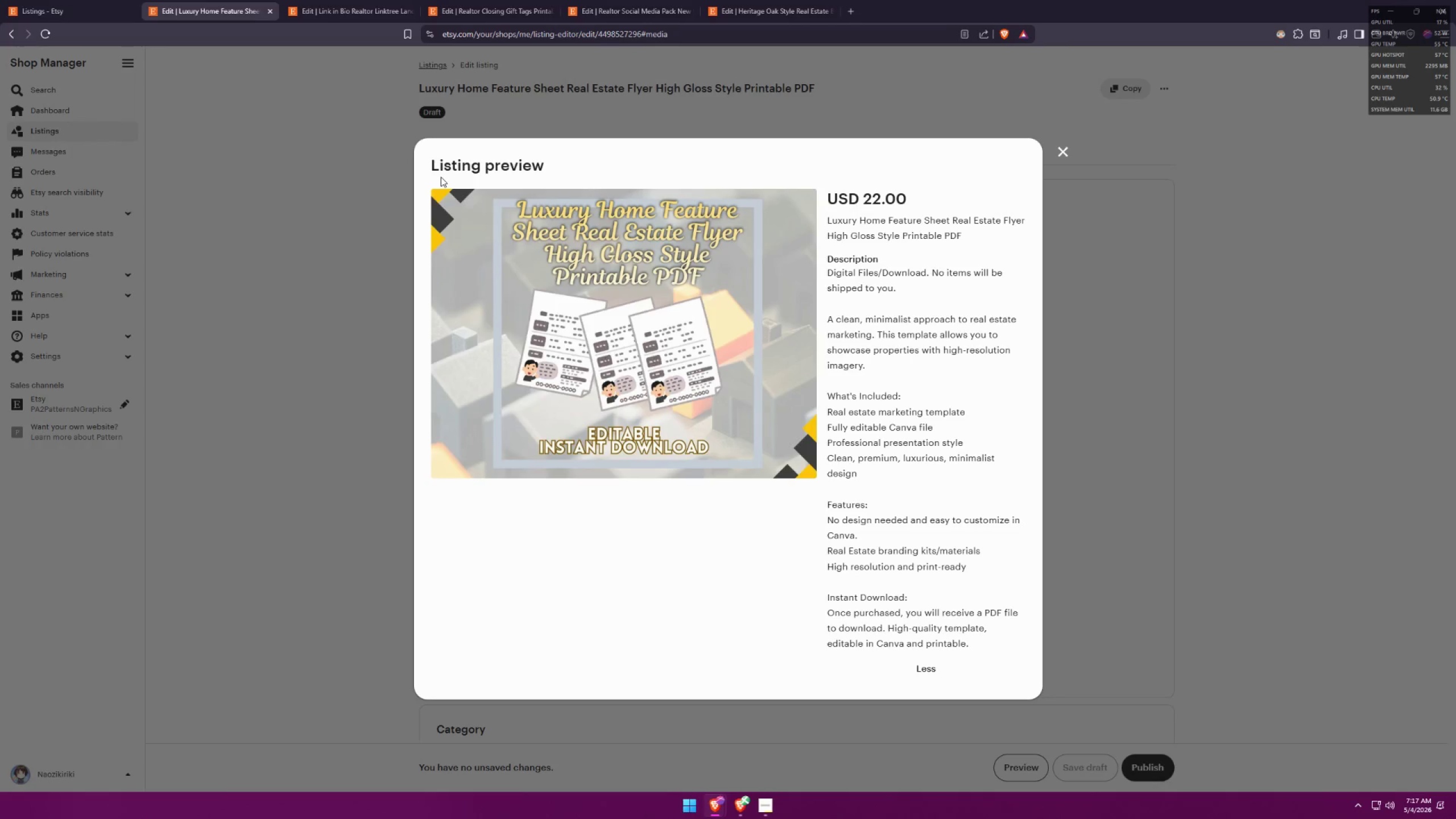 
key(Meta+Shift+ShiftLeft)
 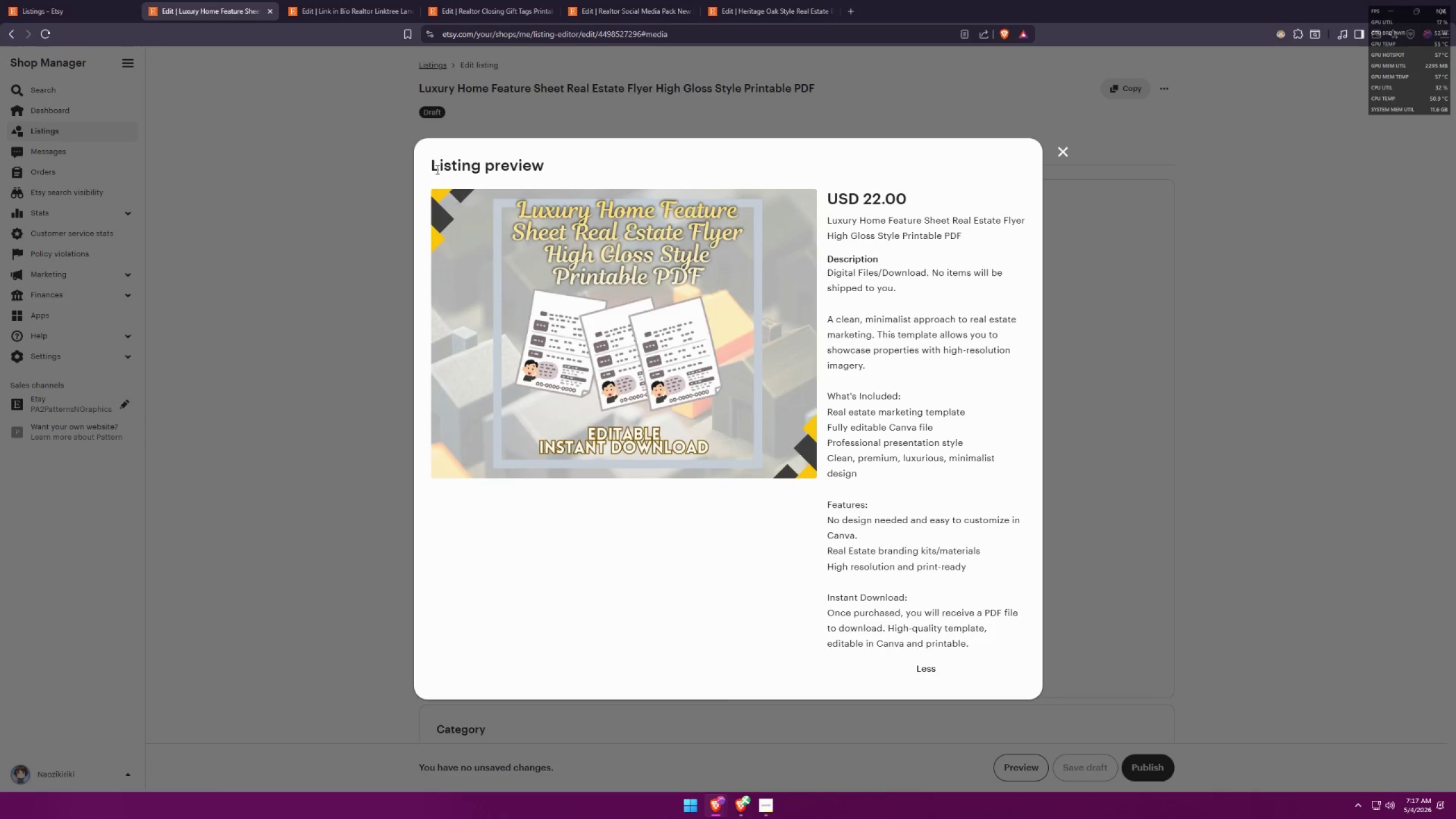 
key(Meta+Shift+S)
 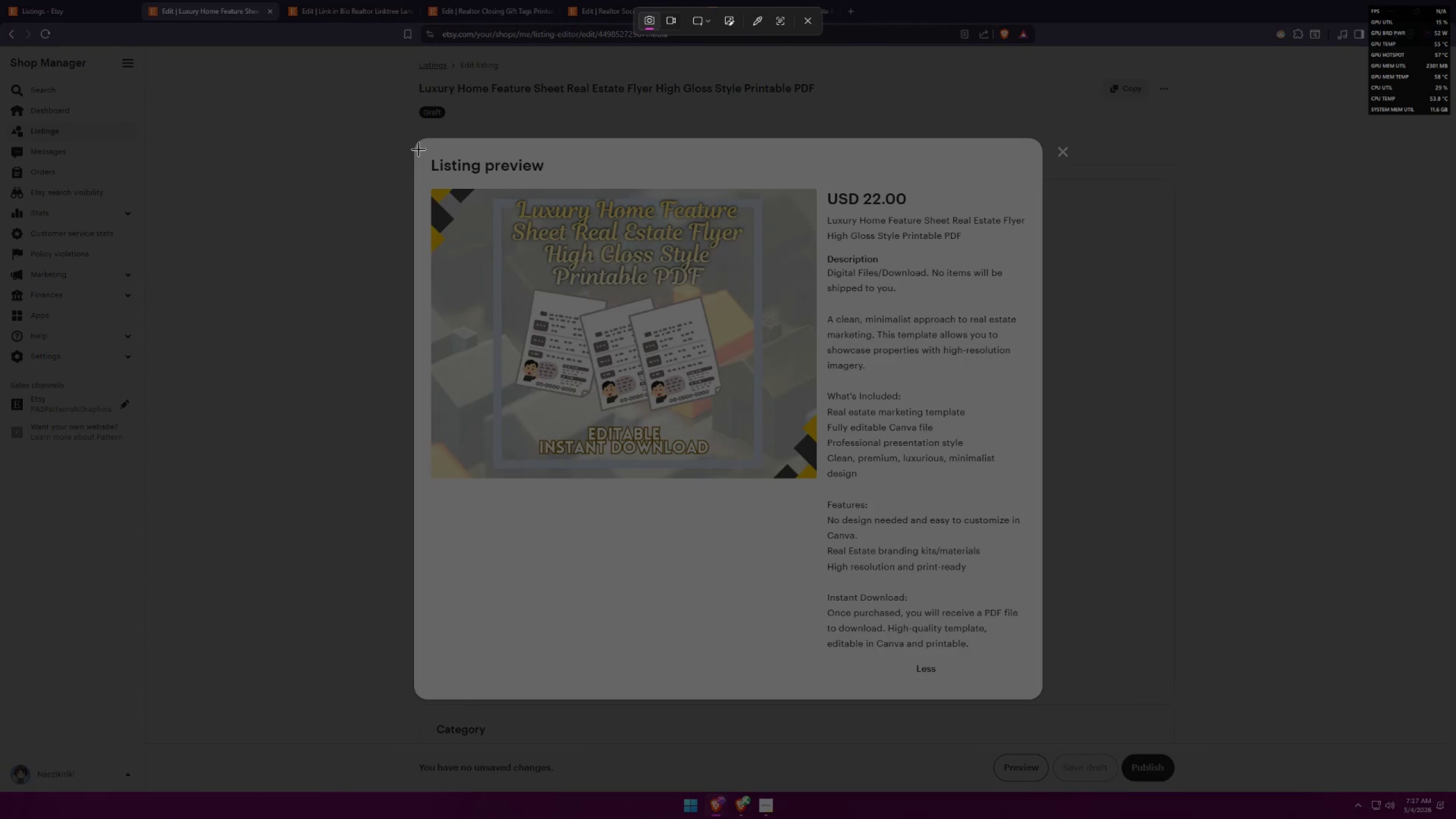 
left_click_drag(start_coordinate=[416, 149], to_coordinate=[1039, 689])
 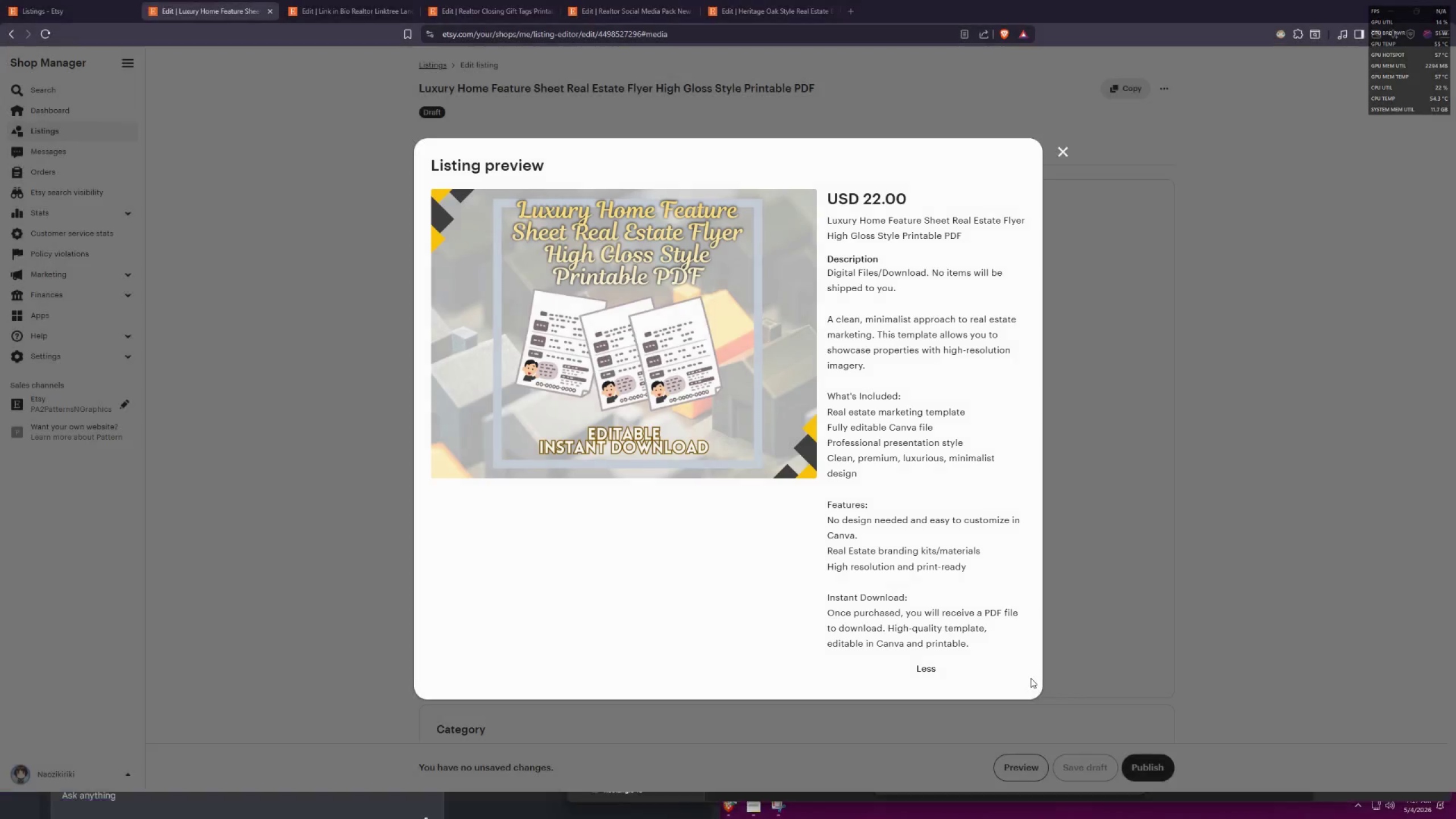 
key(Alt+AltLeft)
 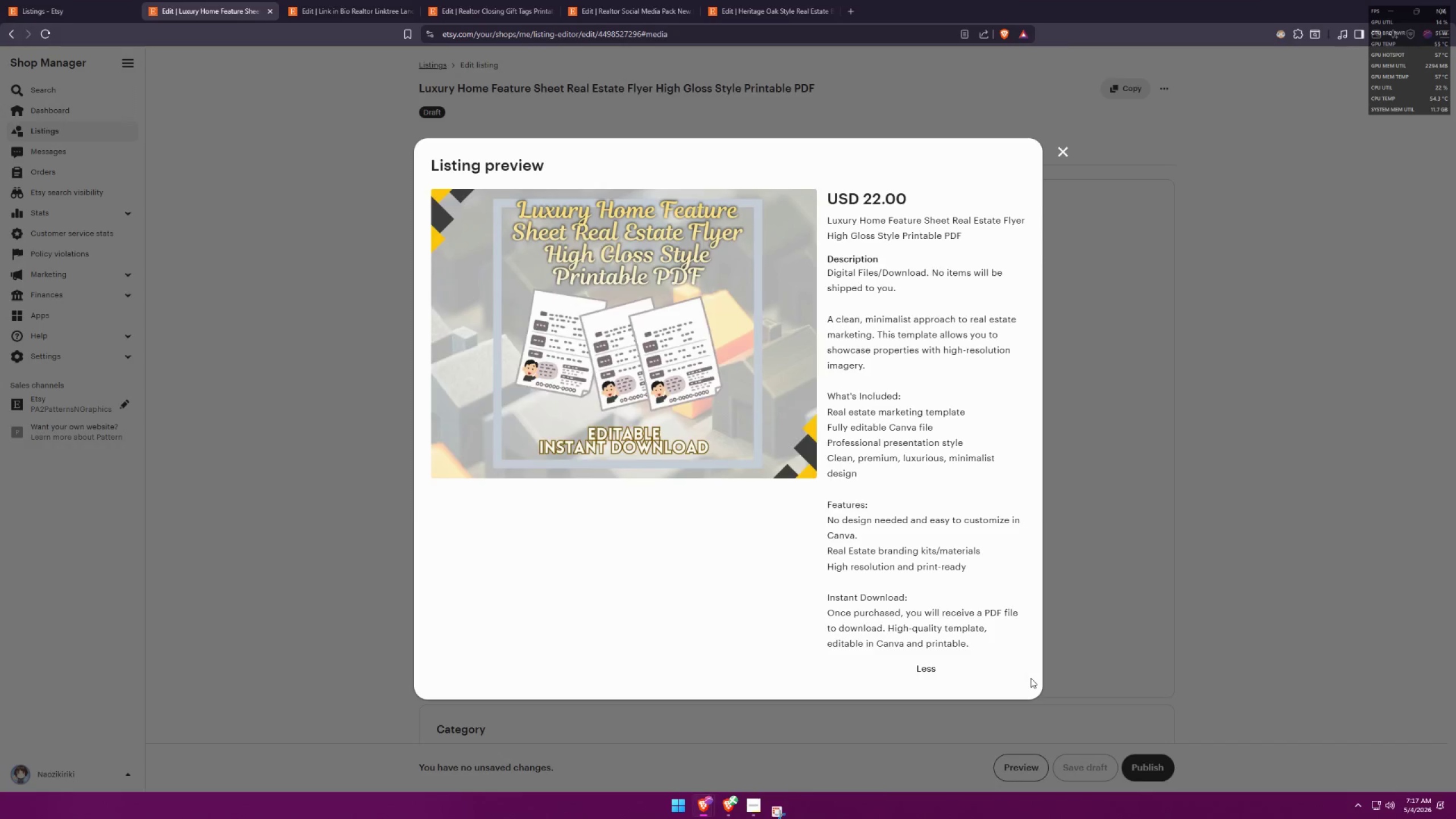 
key(Alt+Tab)
 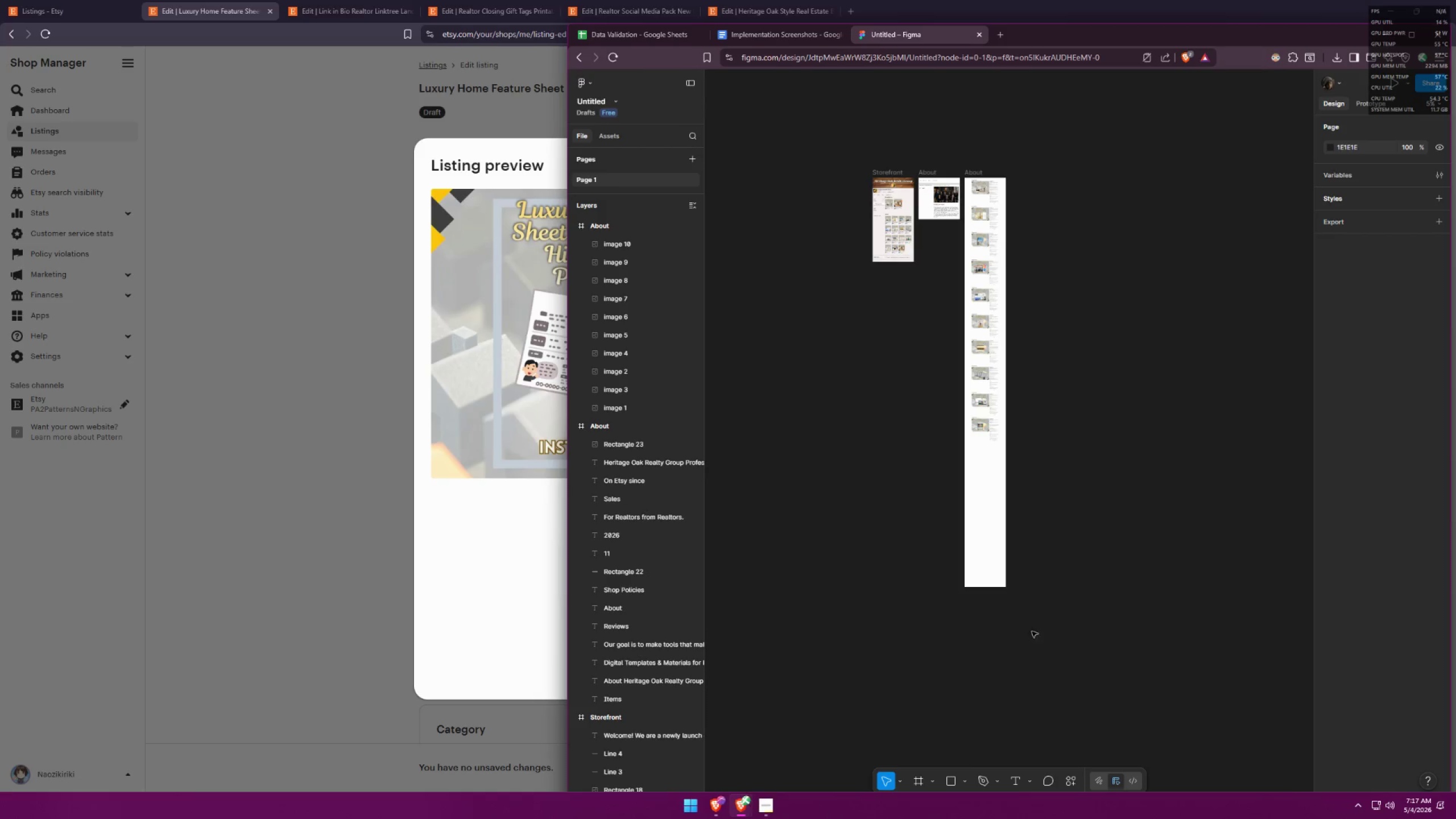 
key(Control+ControlLeft)
 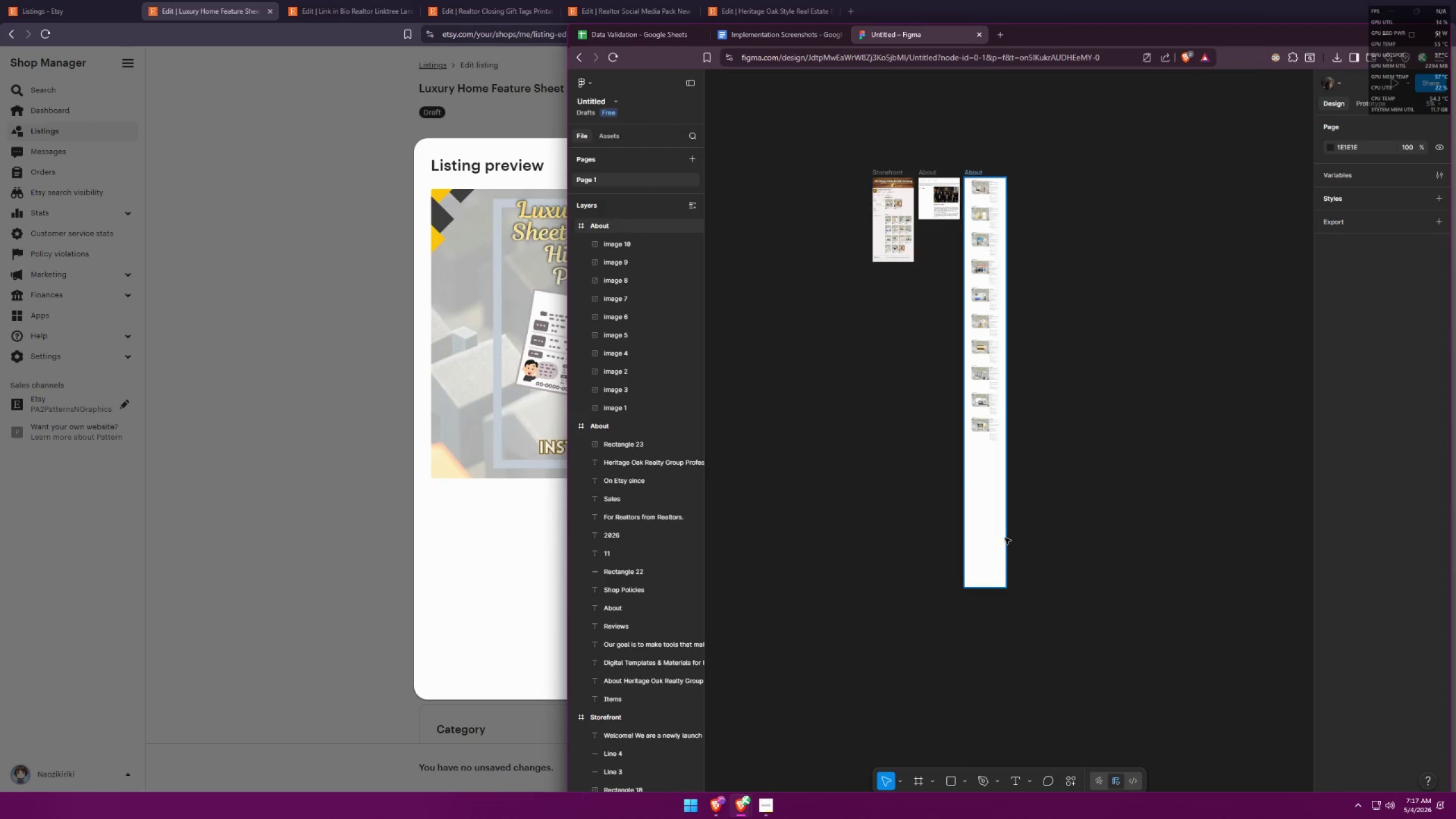 
key(Control+V)
 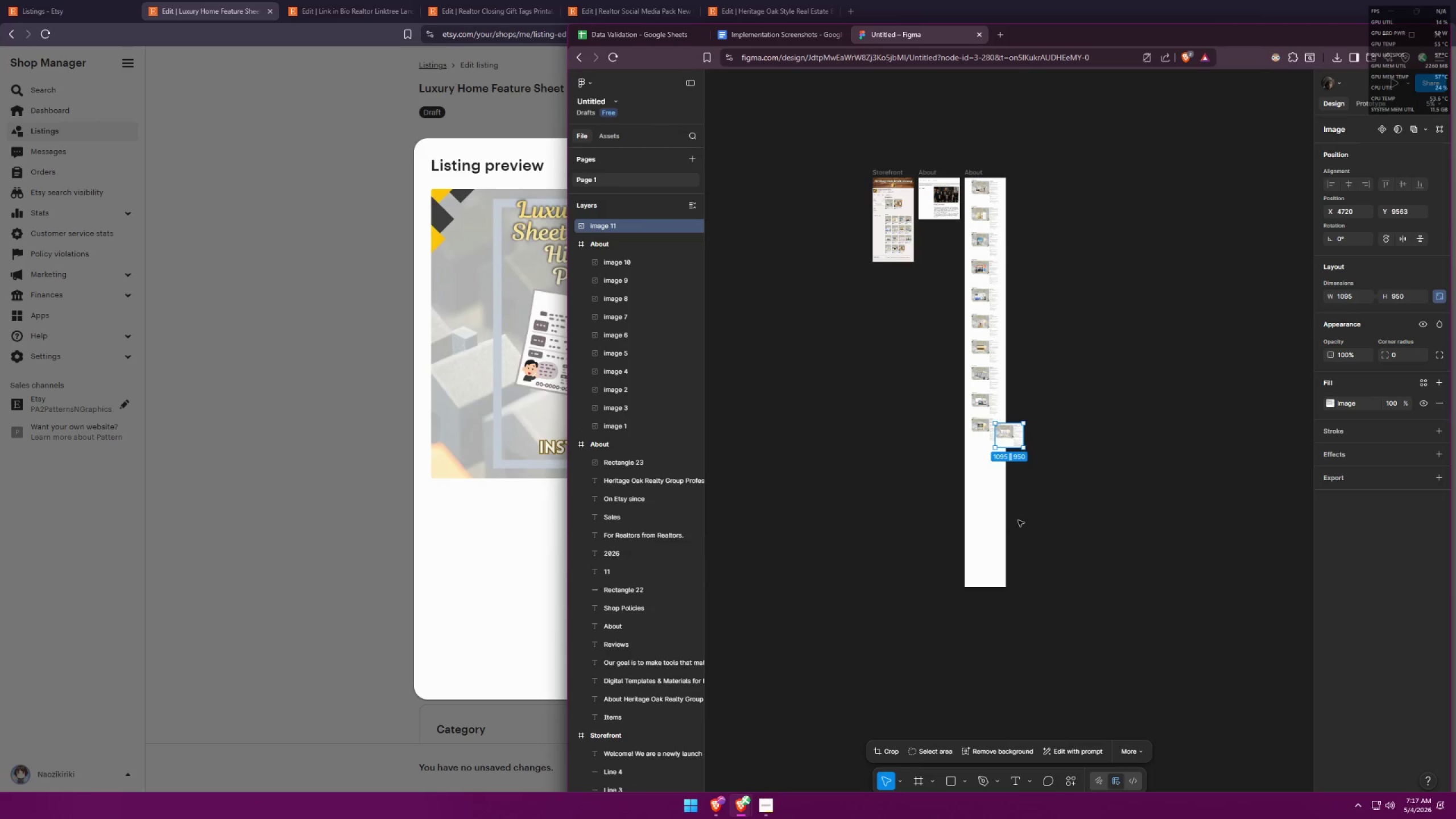 
hold_key(key=ControlLeft, duration=0.53)
scroll: coordinate [1023, 506], scroll_direction: up, amount: 7.0
 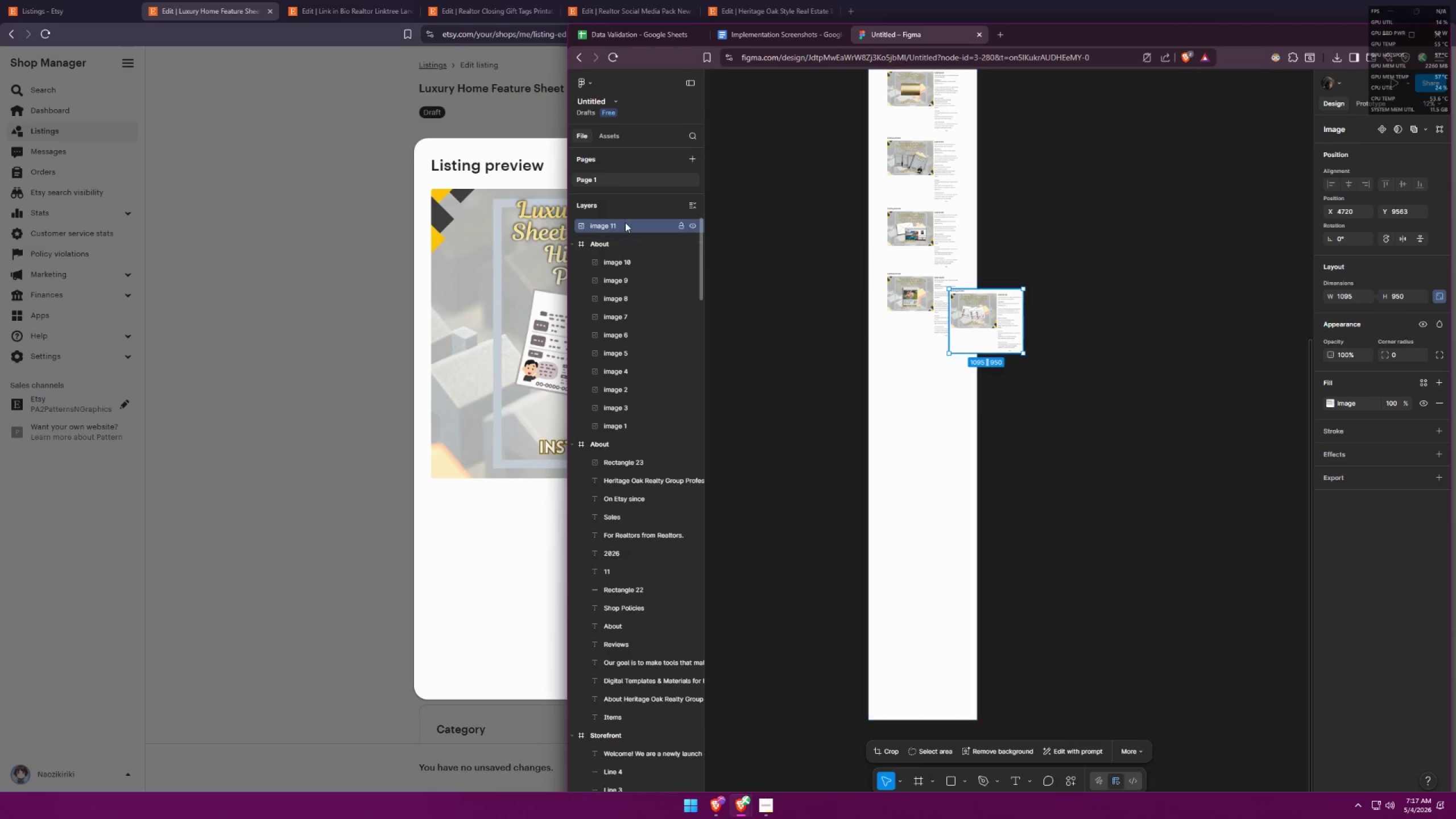 
left_click_drag(start_coordinate=[624, 221], to_coordinate=[621, 250])
 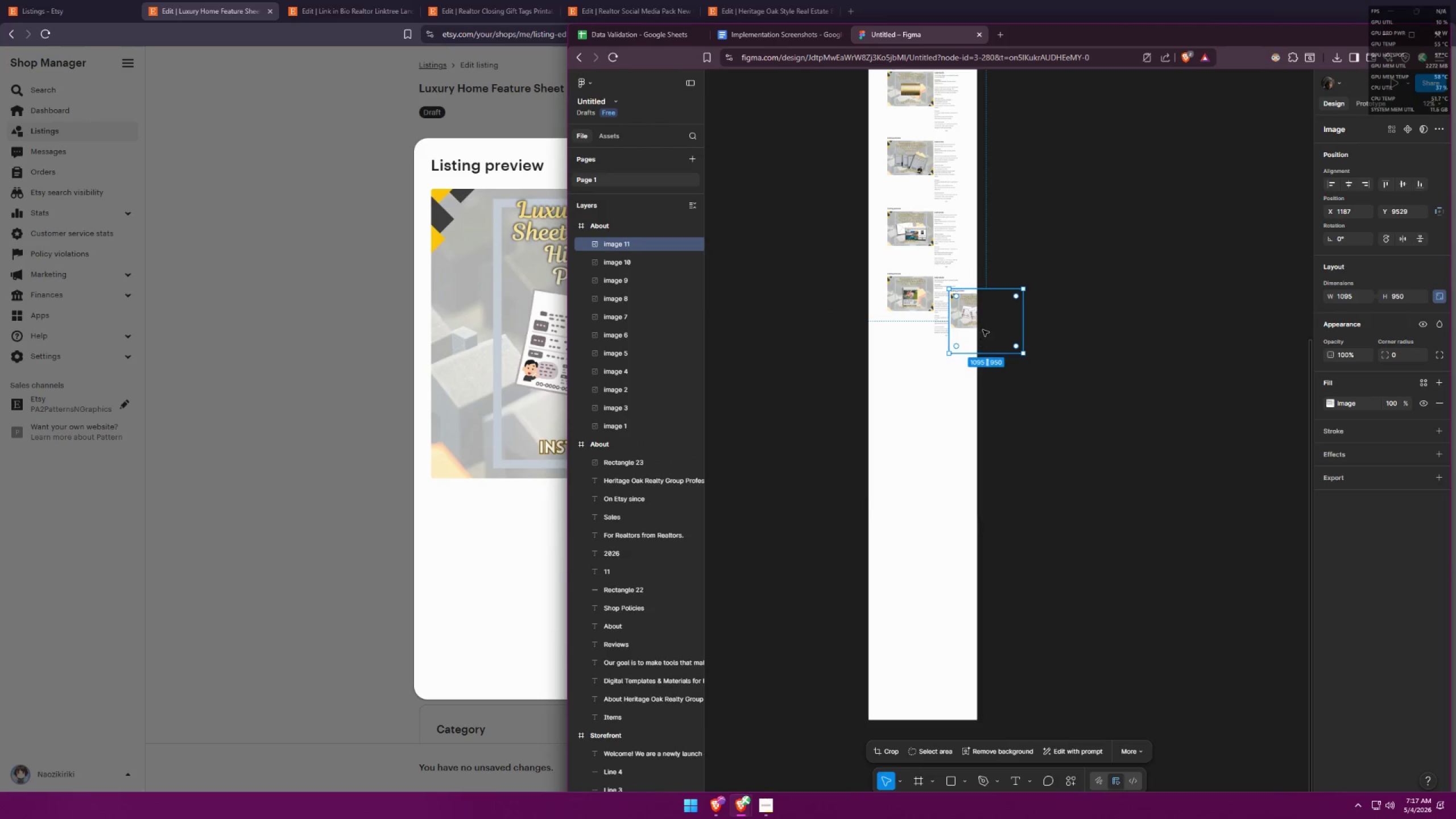 
left_click_drag(start_coordinate=[993, 321], to_coordinate=[930, 391])
 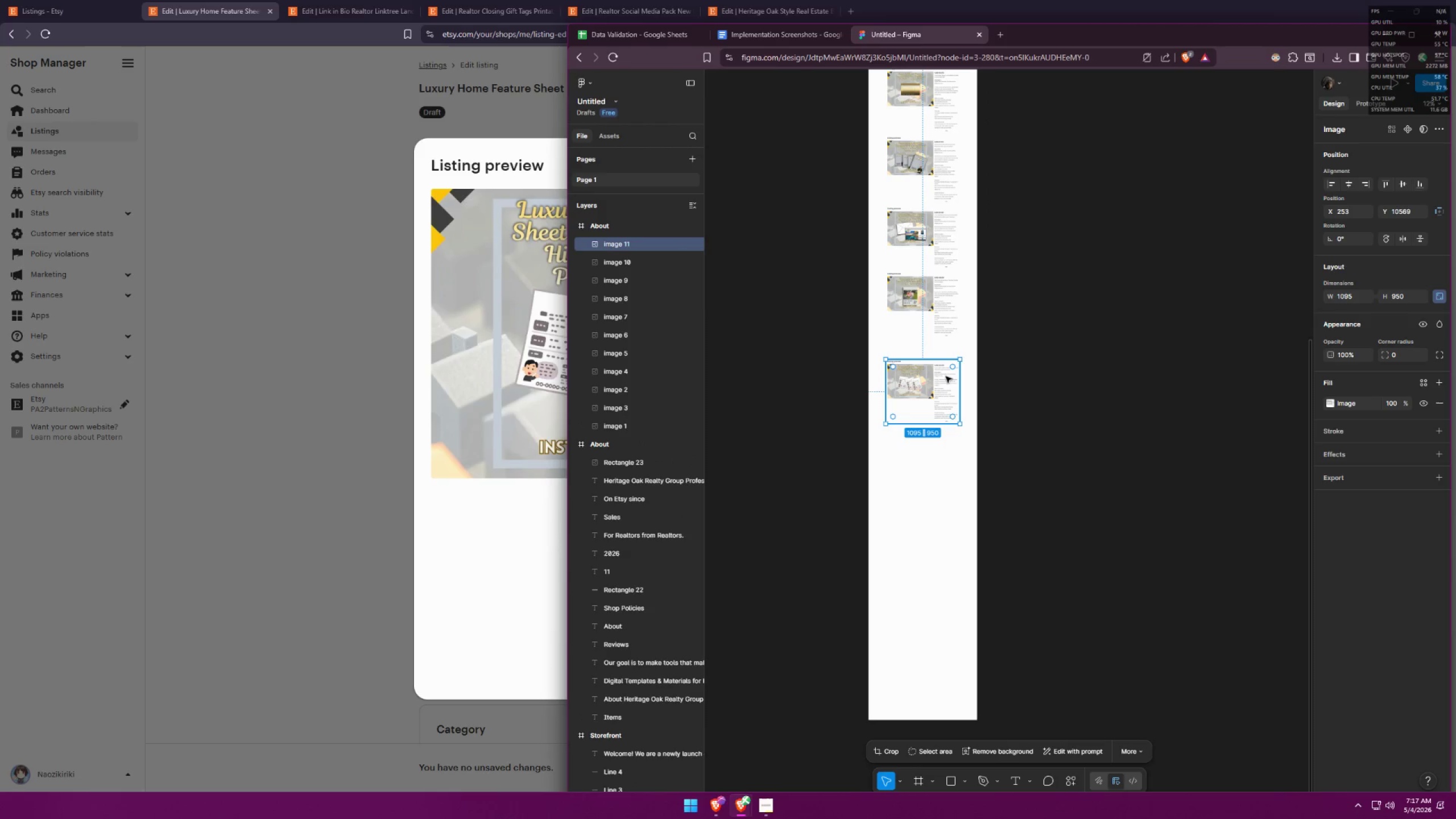 
left_click_drag(start_coordinate=[938, 382], to_coordinate=[935, 363])
 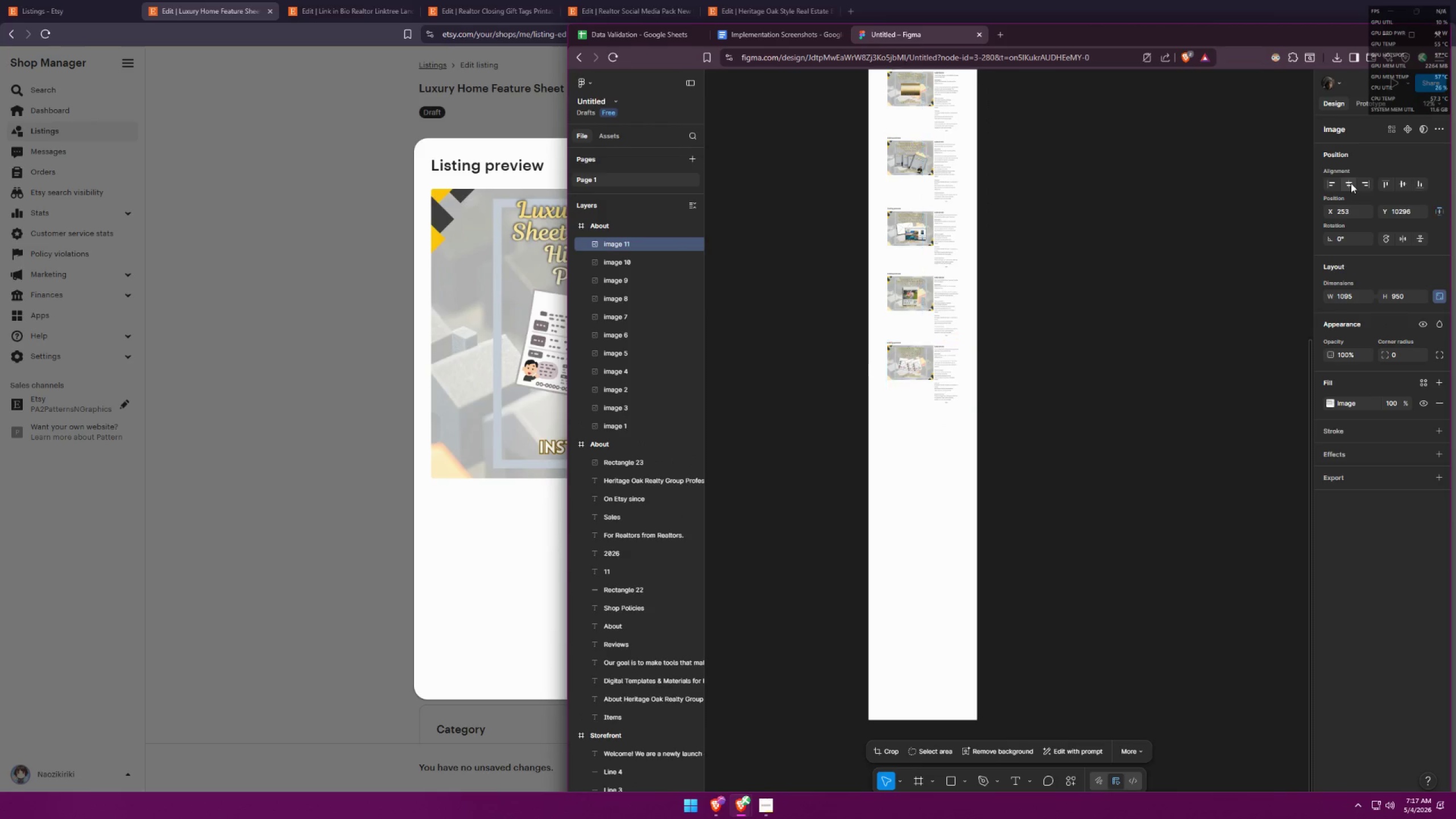 
double_click([988, 457])
 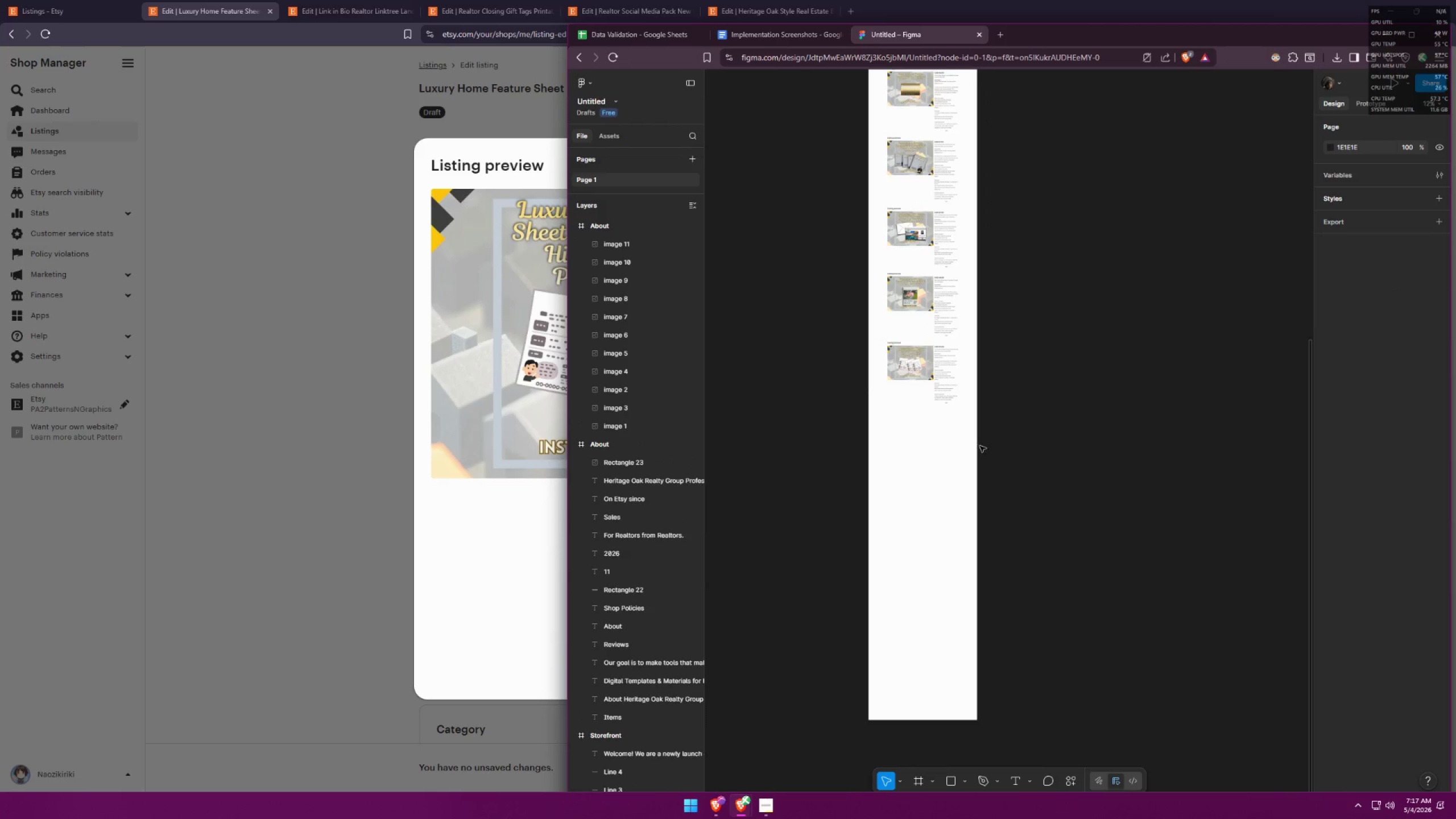 
key(Alt+AltLeft)
 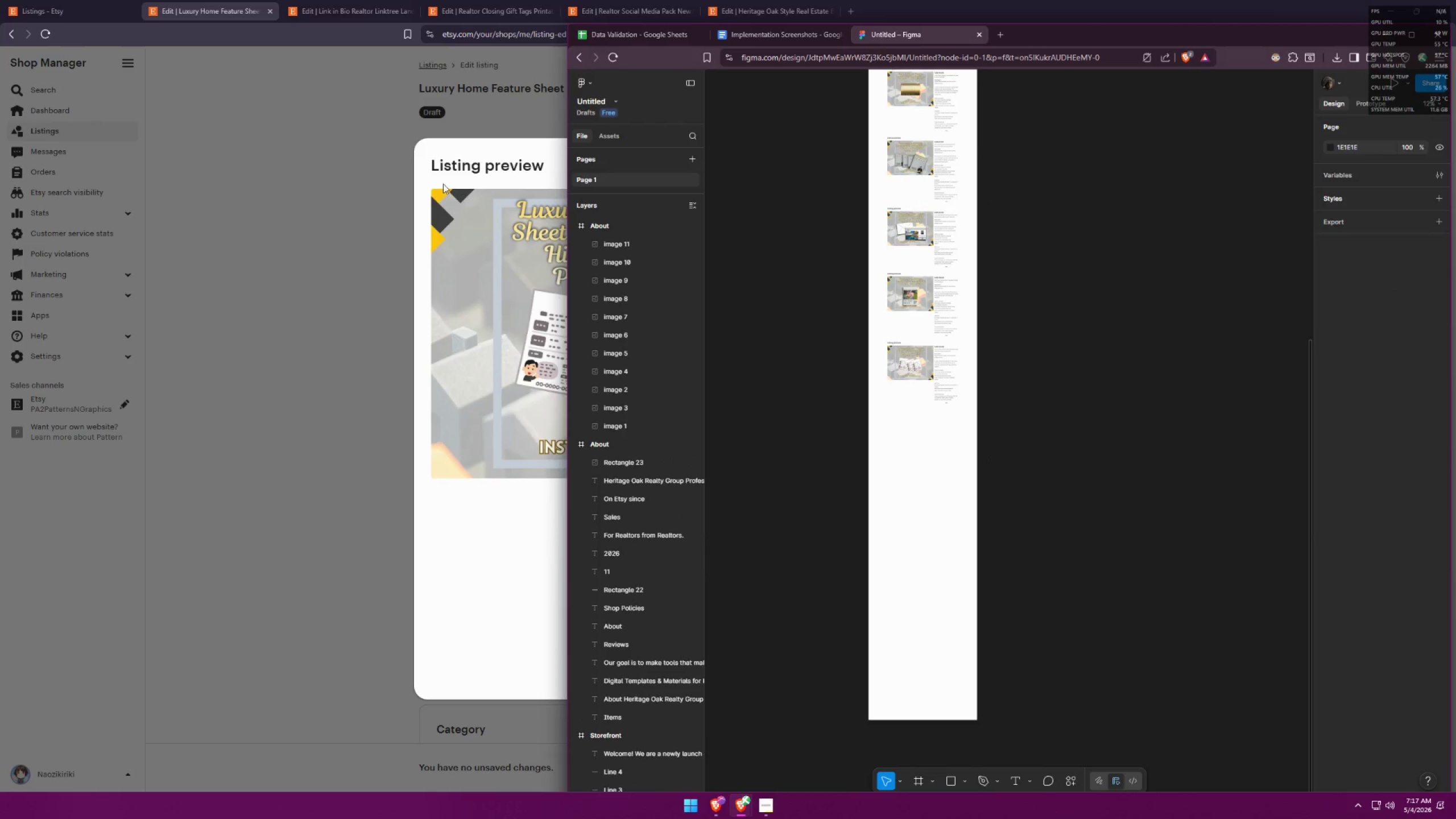 
key(Alt+Tab)
 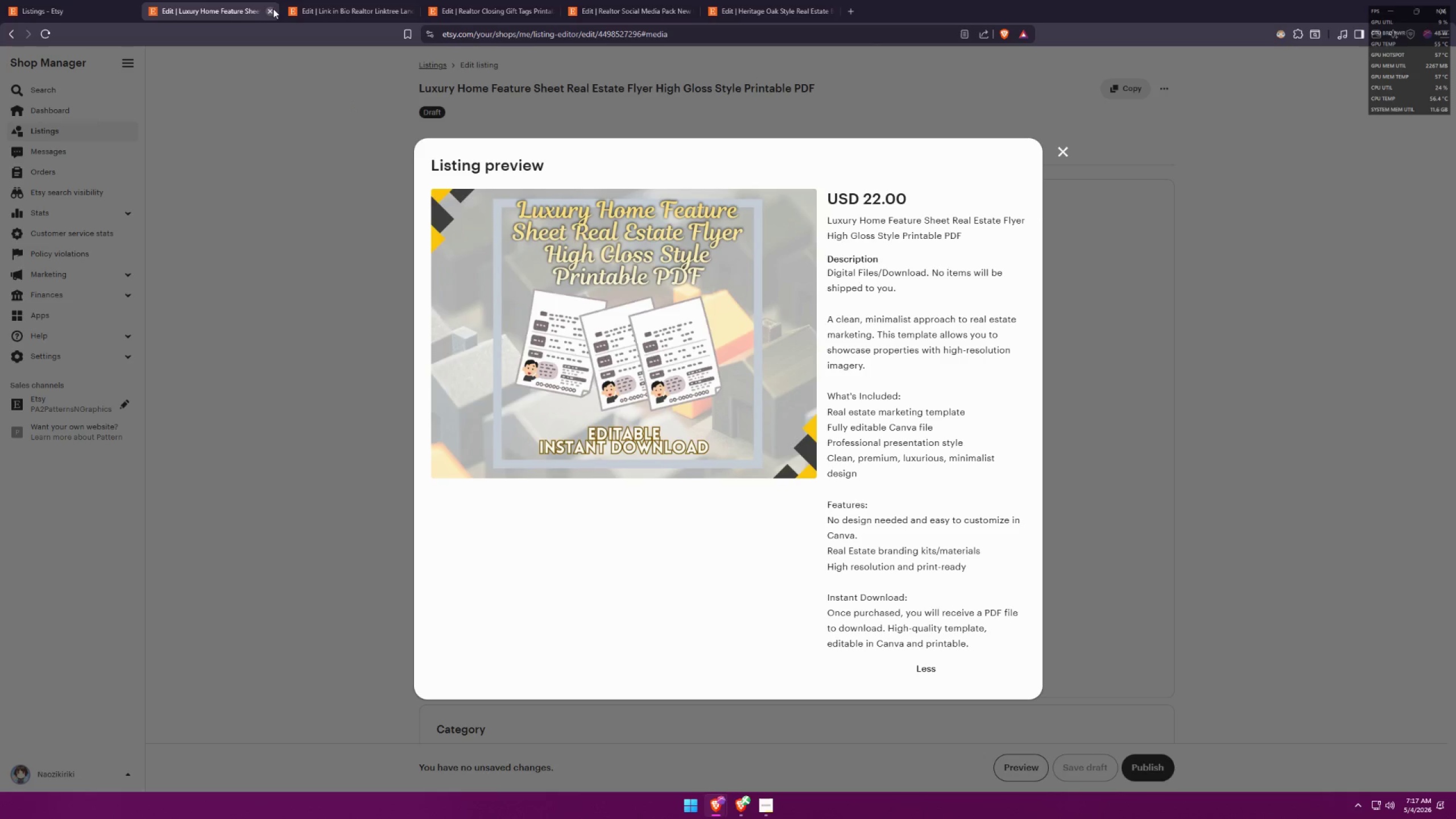 
left_click([272, 10])
 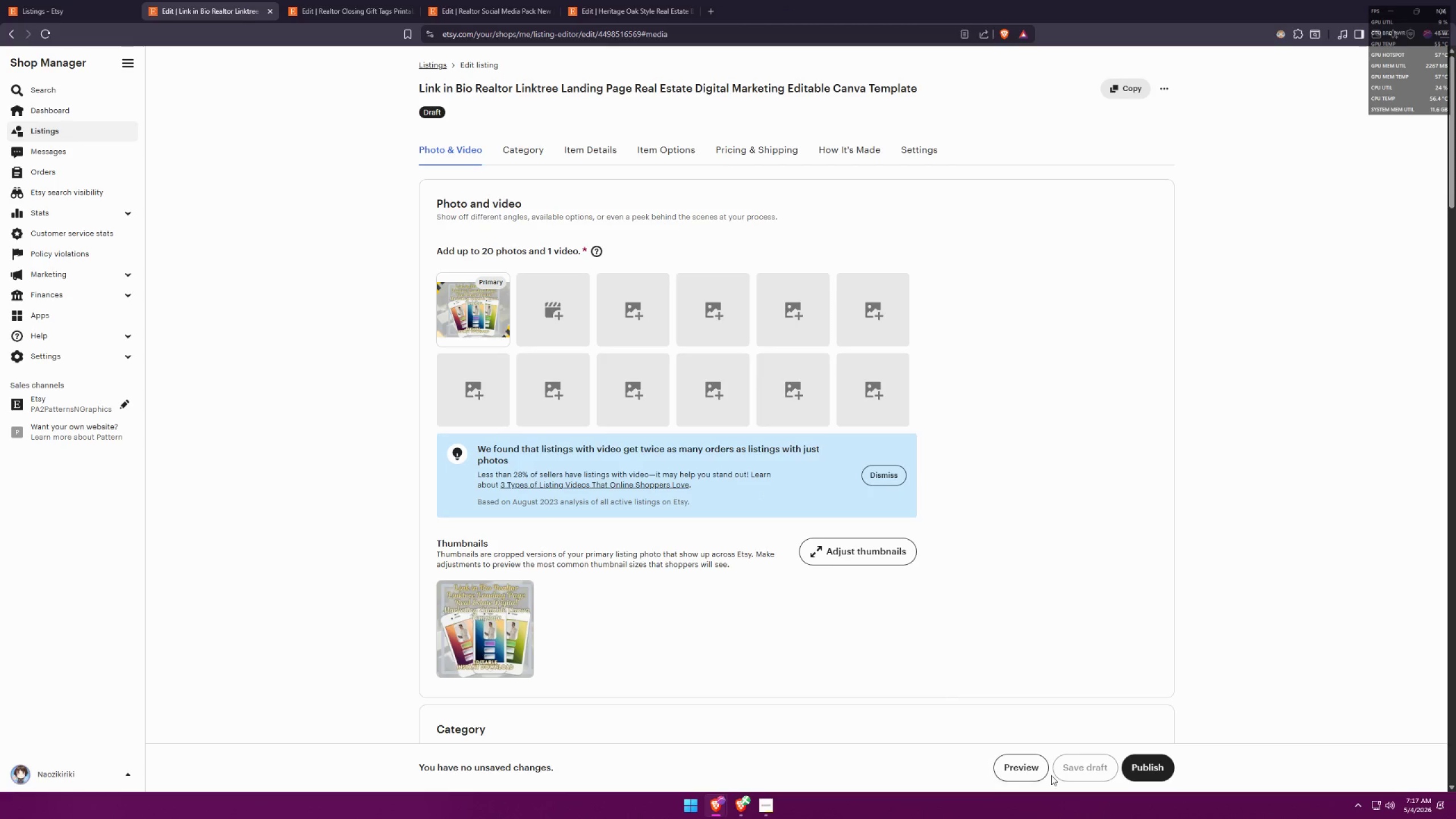 
left_click([1035, 775])
 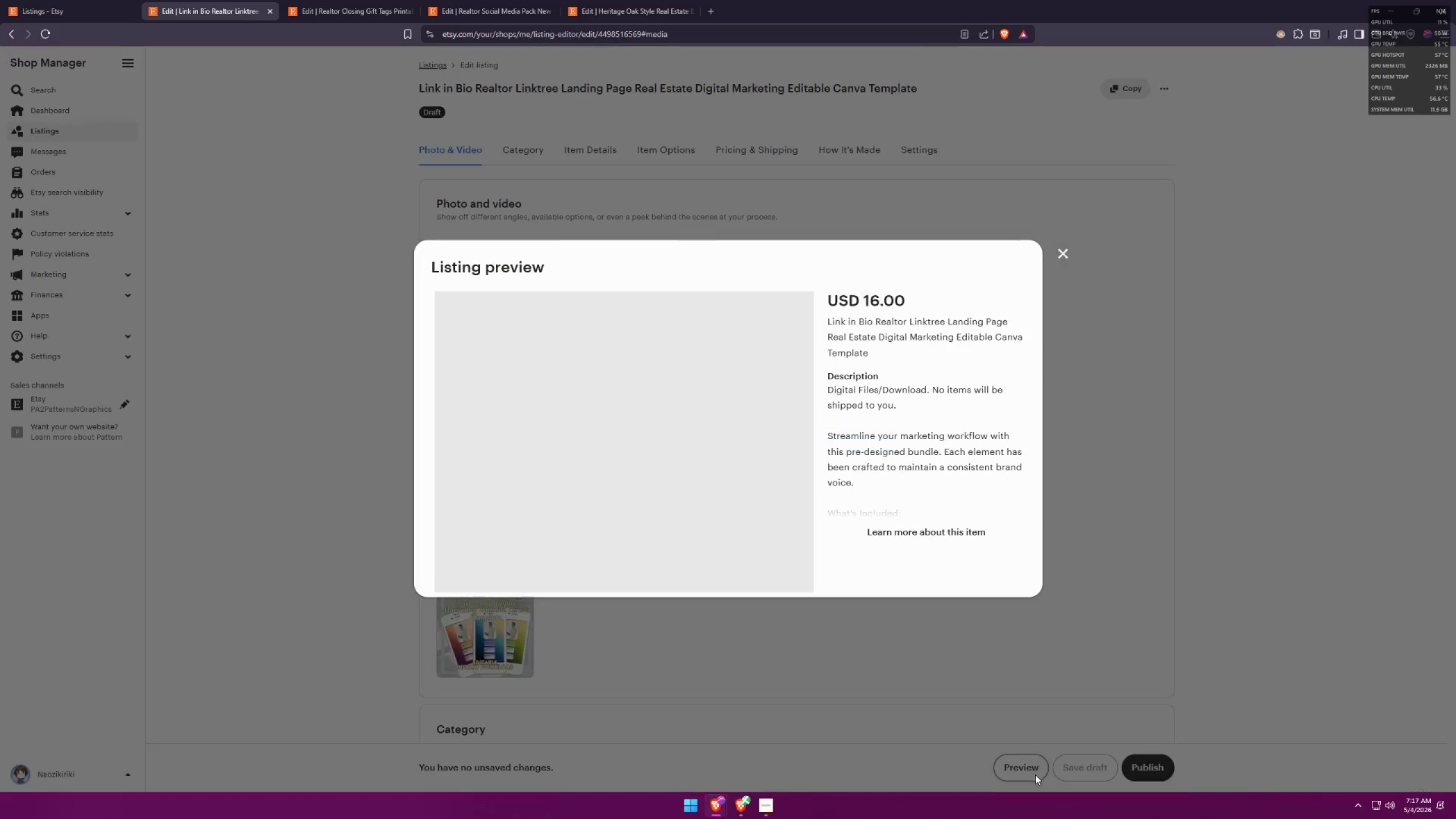 
key(Meta+MetaLeft)
 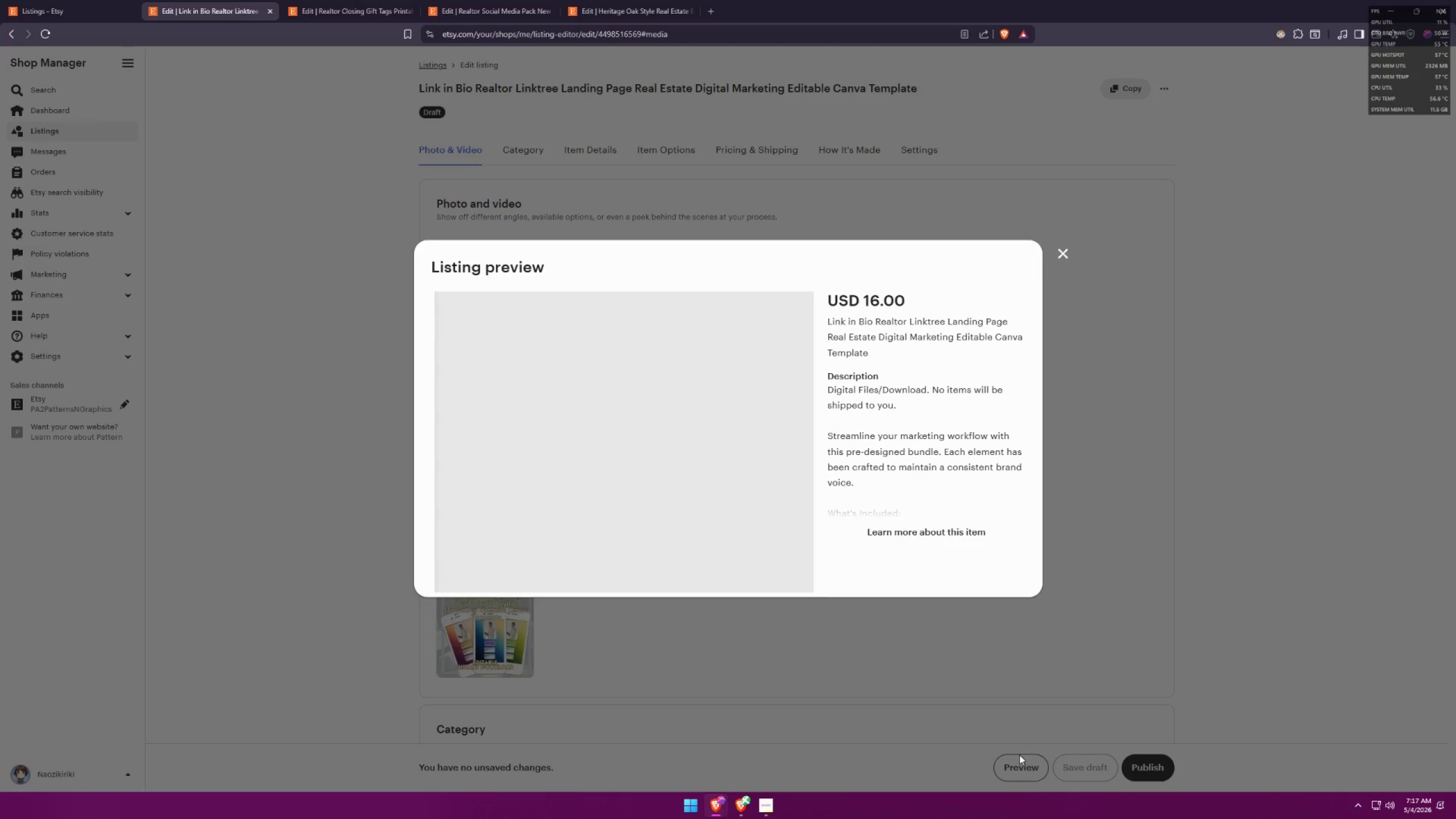 
key(Meta+Shift+ShiftLeft)
 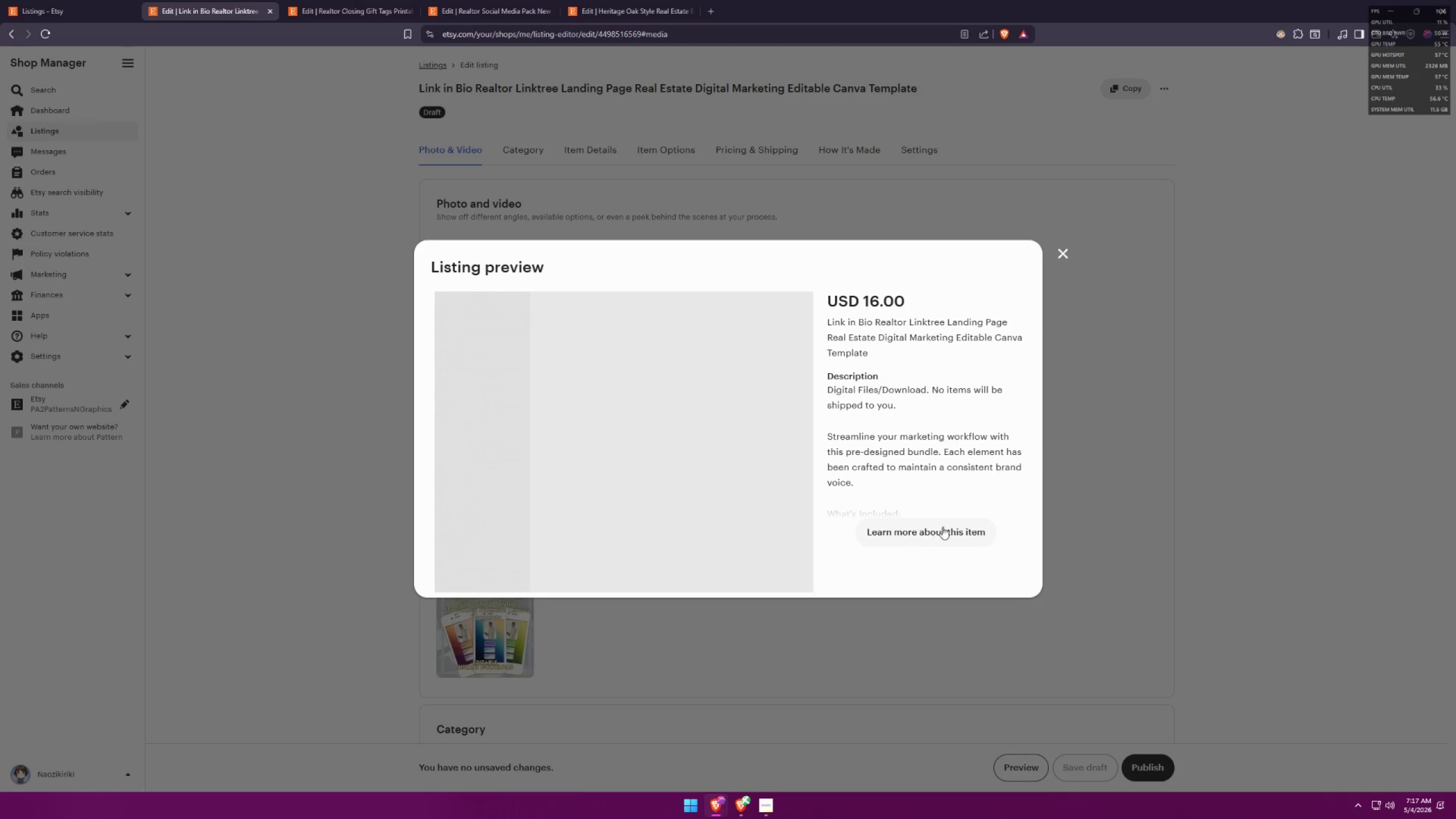 
left_click([937, 536])
 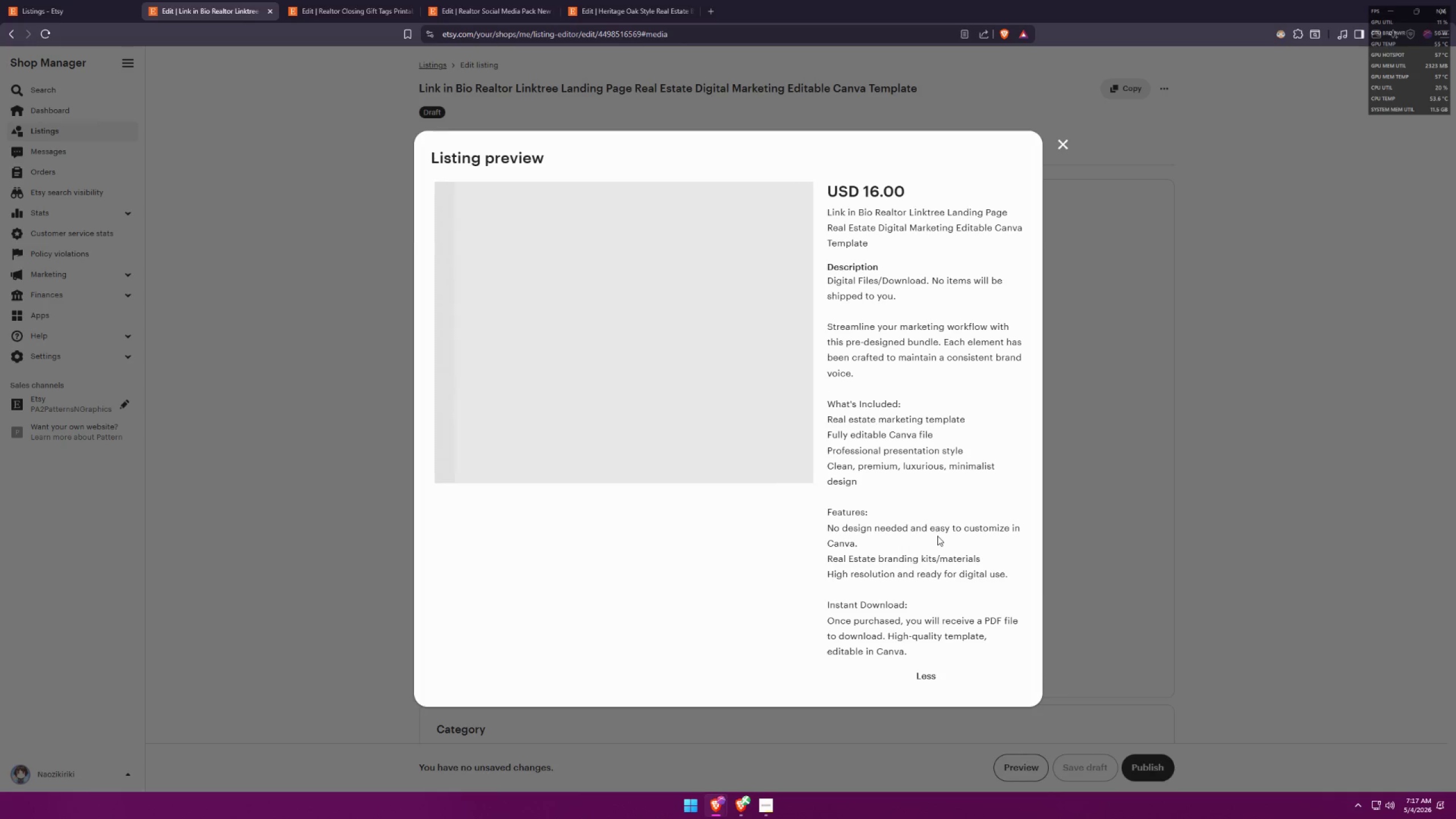 
key(Meta+Shift+ShiftLeft)
 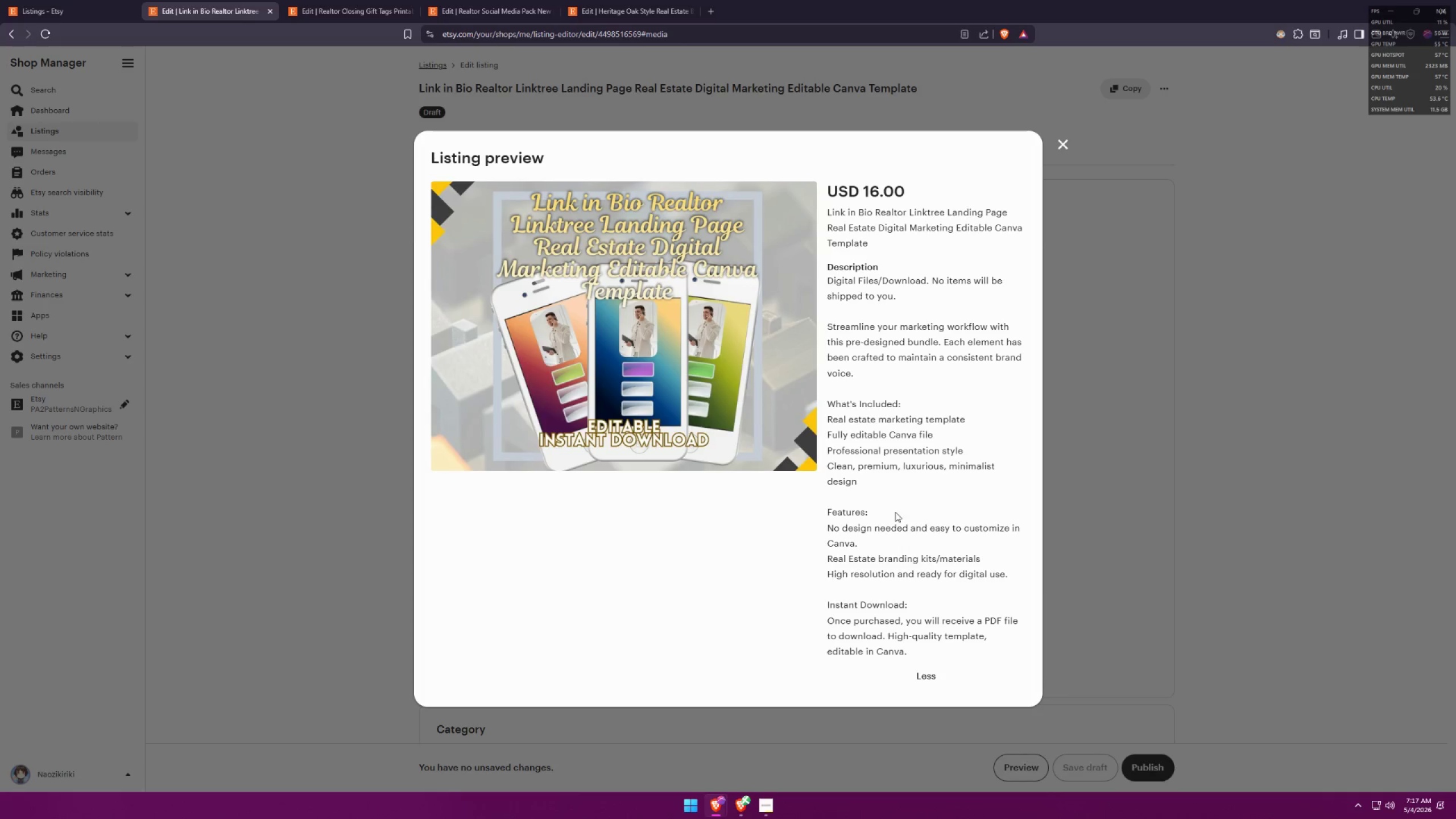 
key(Meta+Shift+S)
 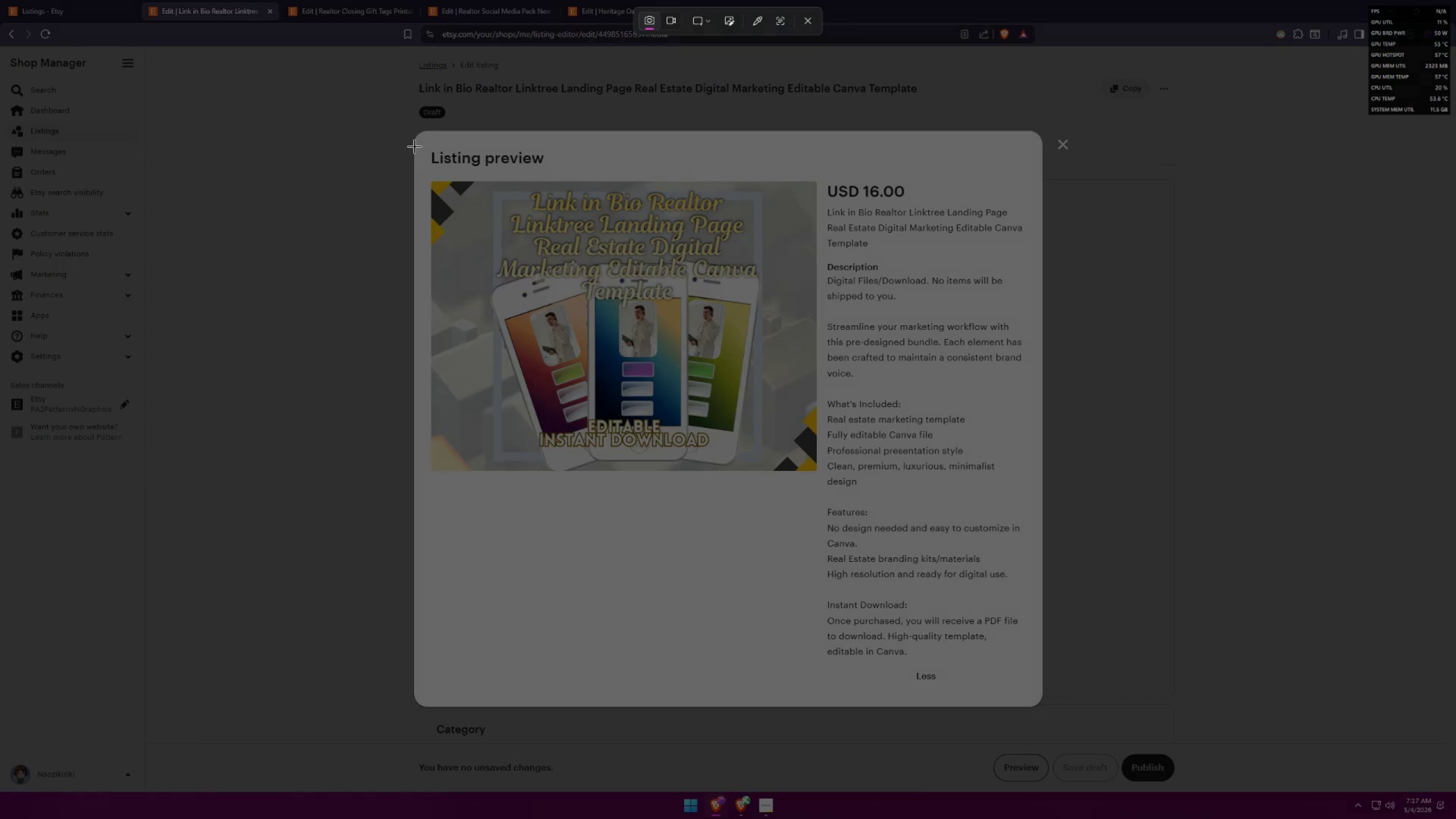 
left_click_drag(start_coordinate=[415, 140], to_coordinate=[1039, 697])
 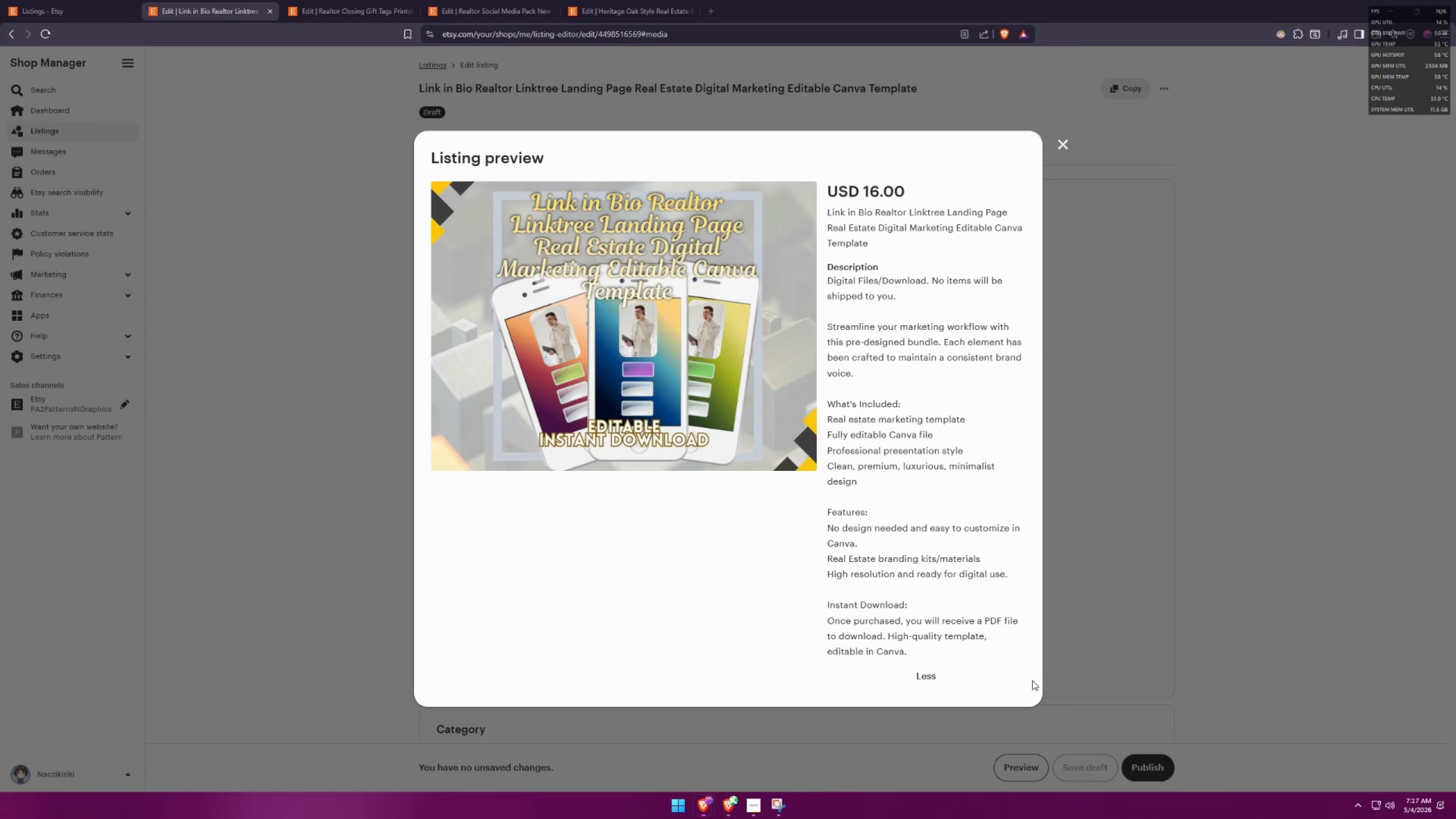 
key(Alt+AltLeft)
 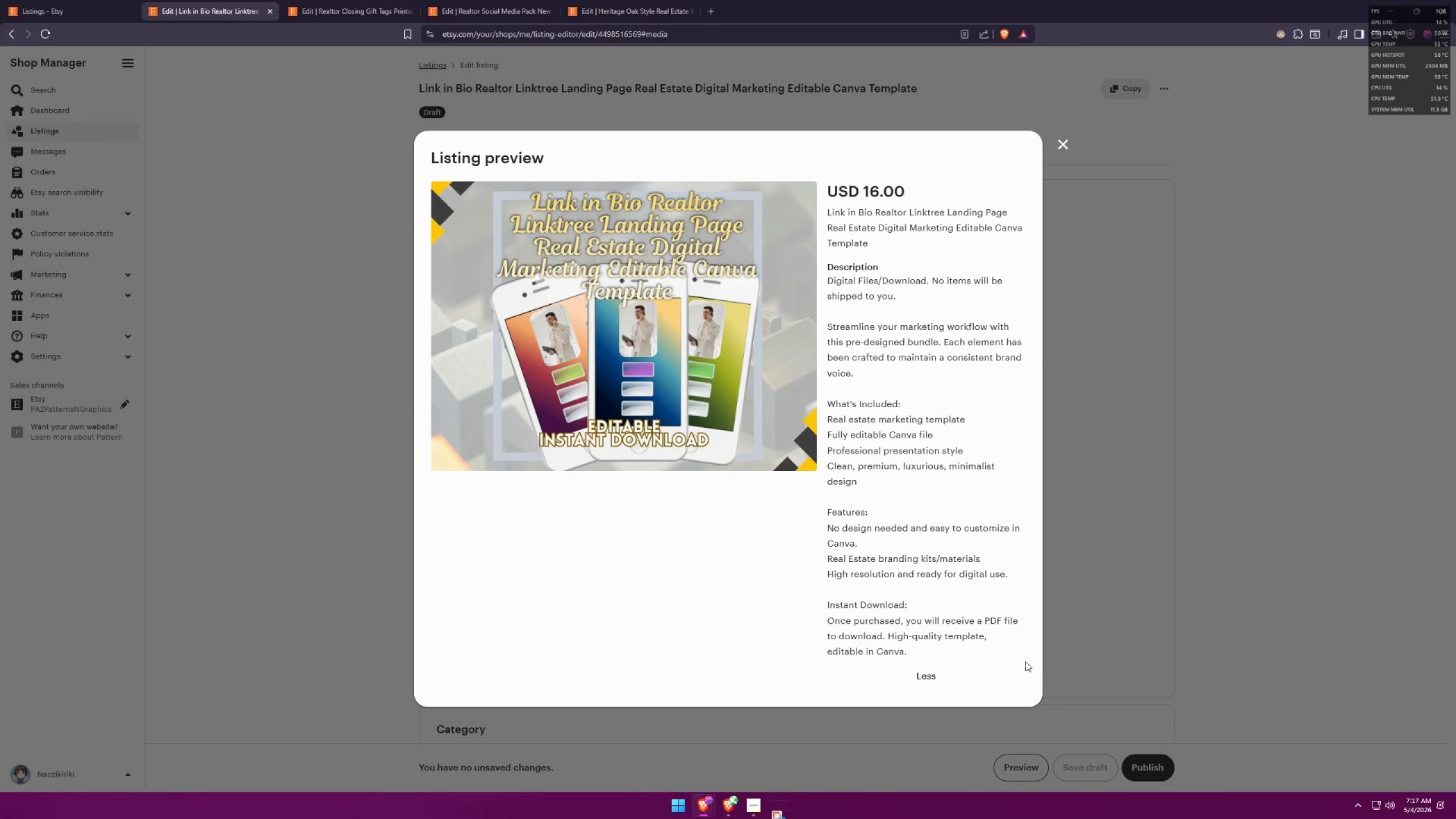 
key(Alt+Tab)
 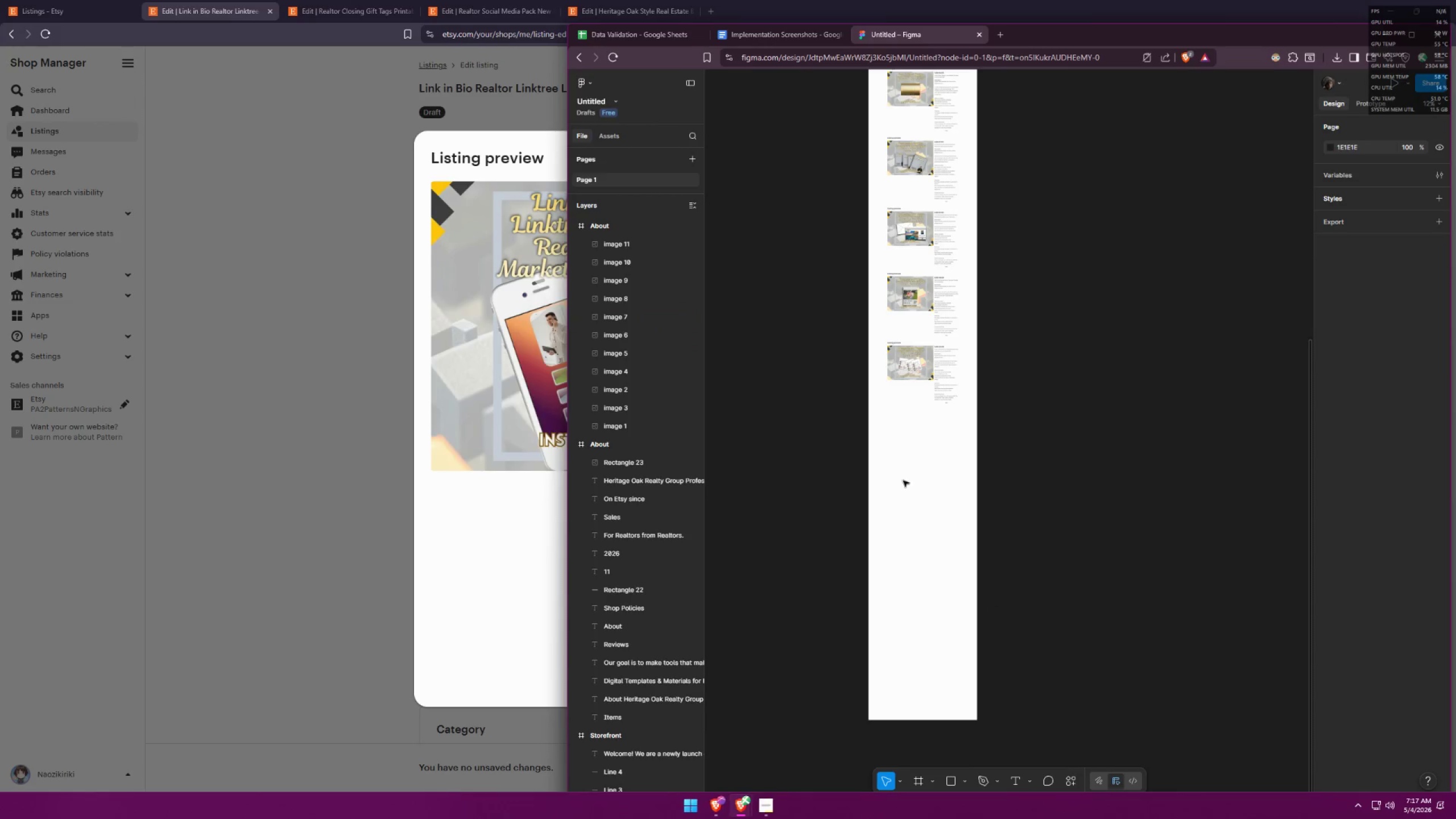 
left_click([937, 580])
 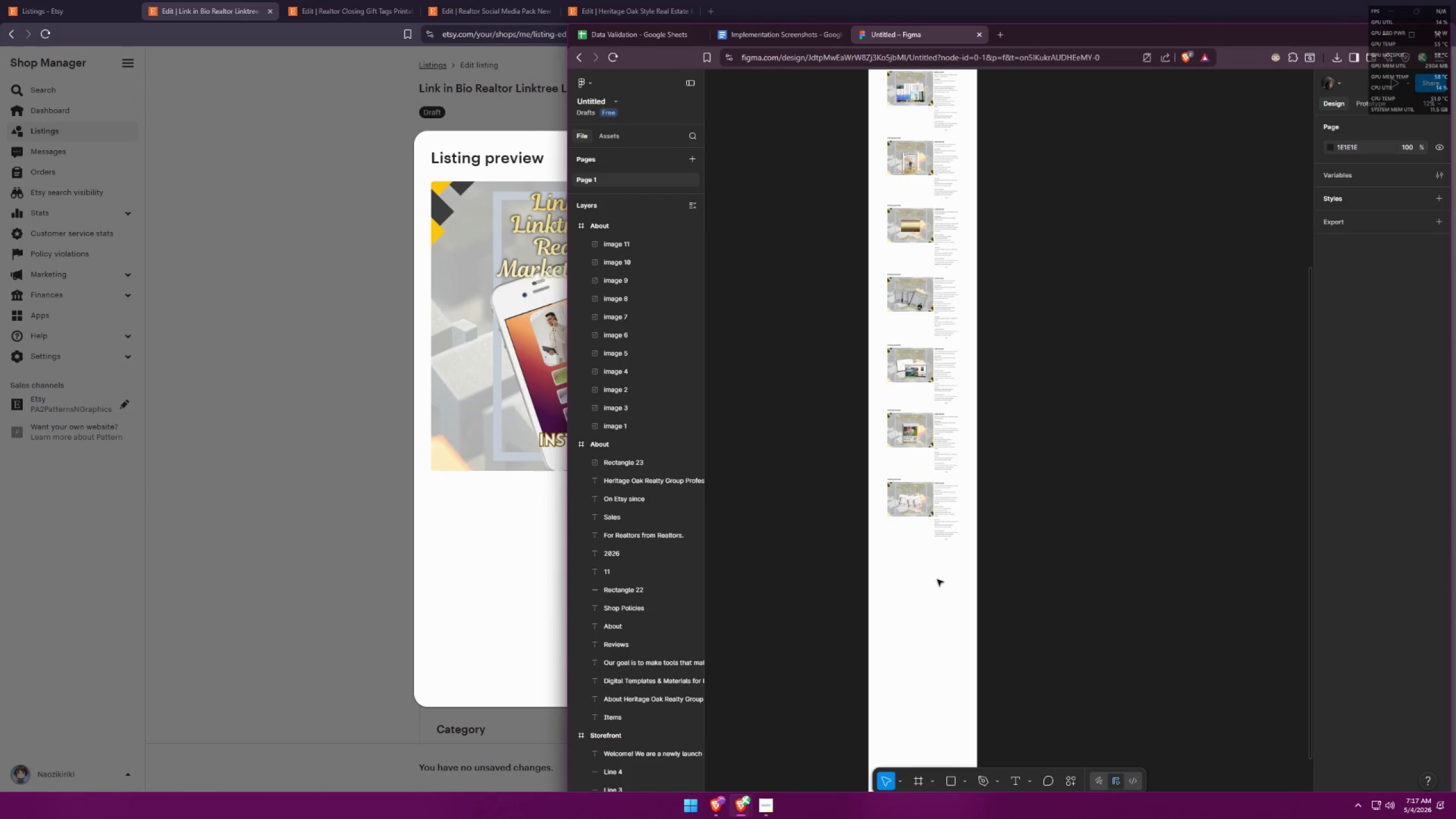 
scroll: coordinate [935, 507], scroll_direction: up, amount: 2.0
 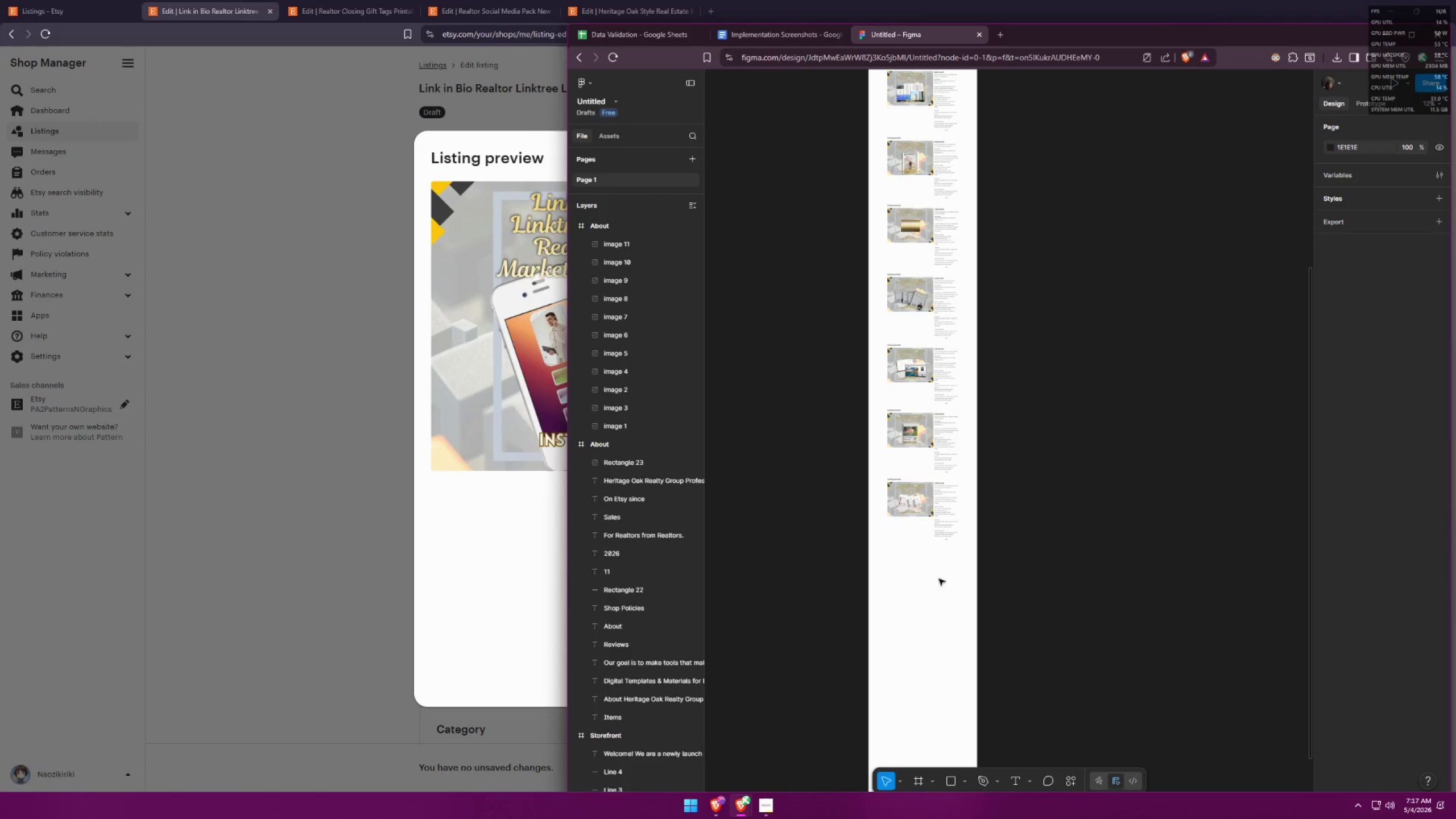 
key(Control+ControlLeft)
 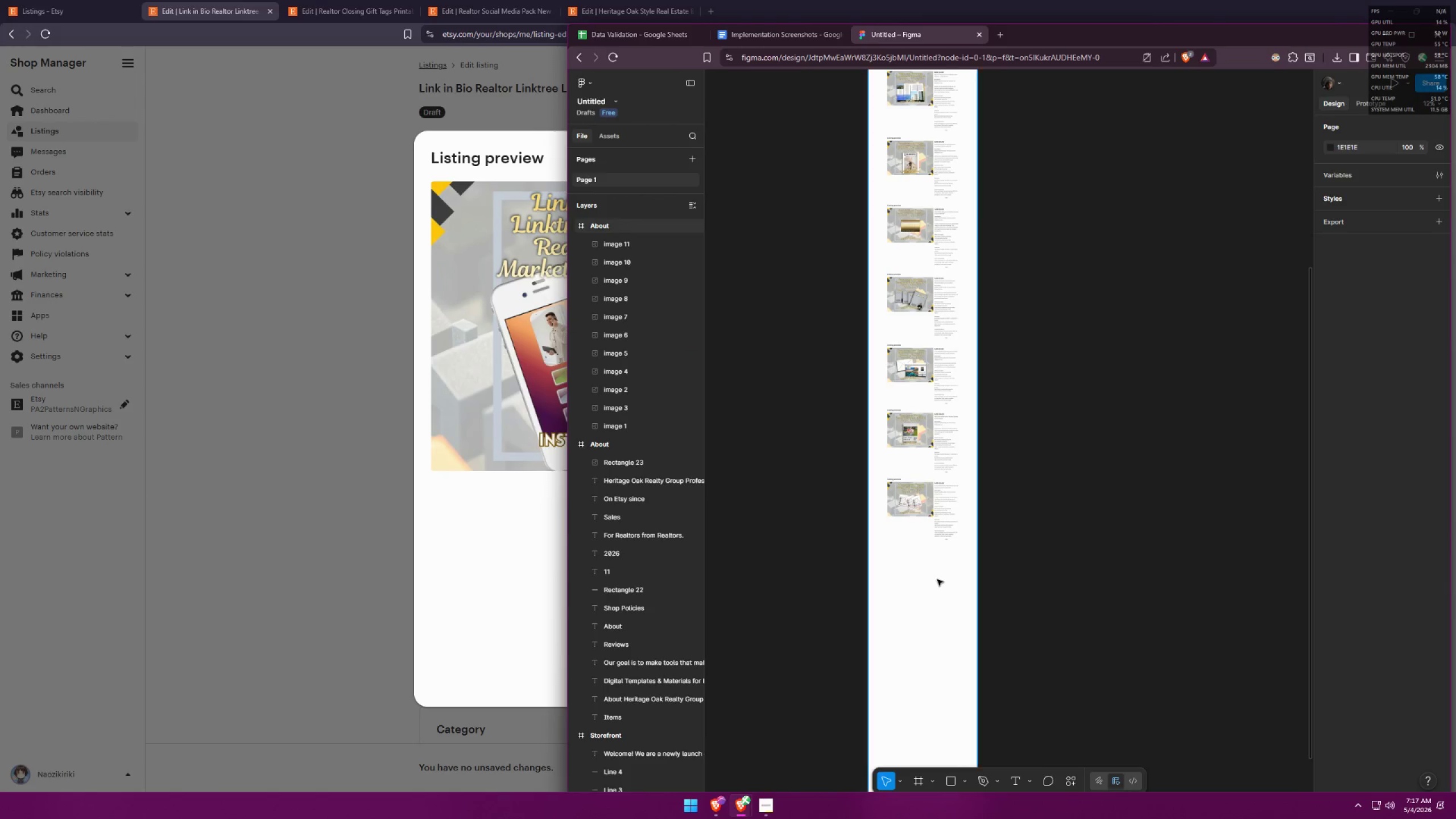 
key(Control+V)
 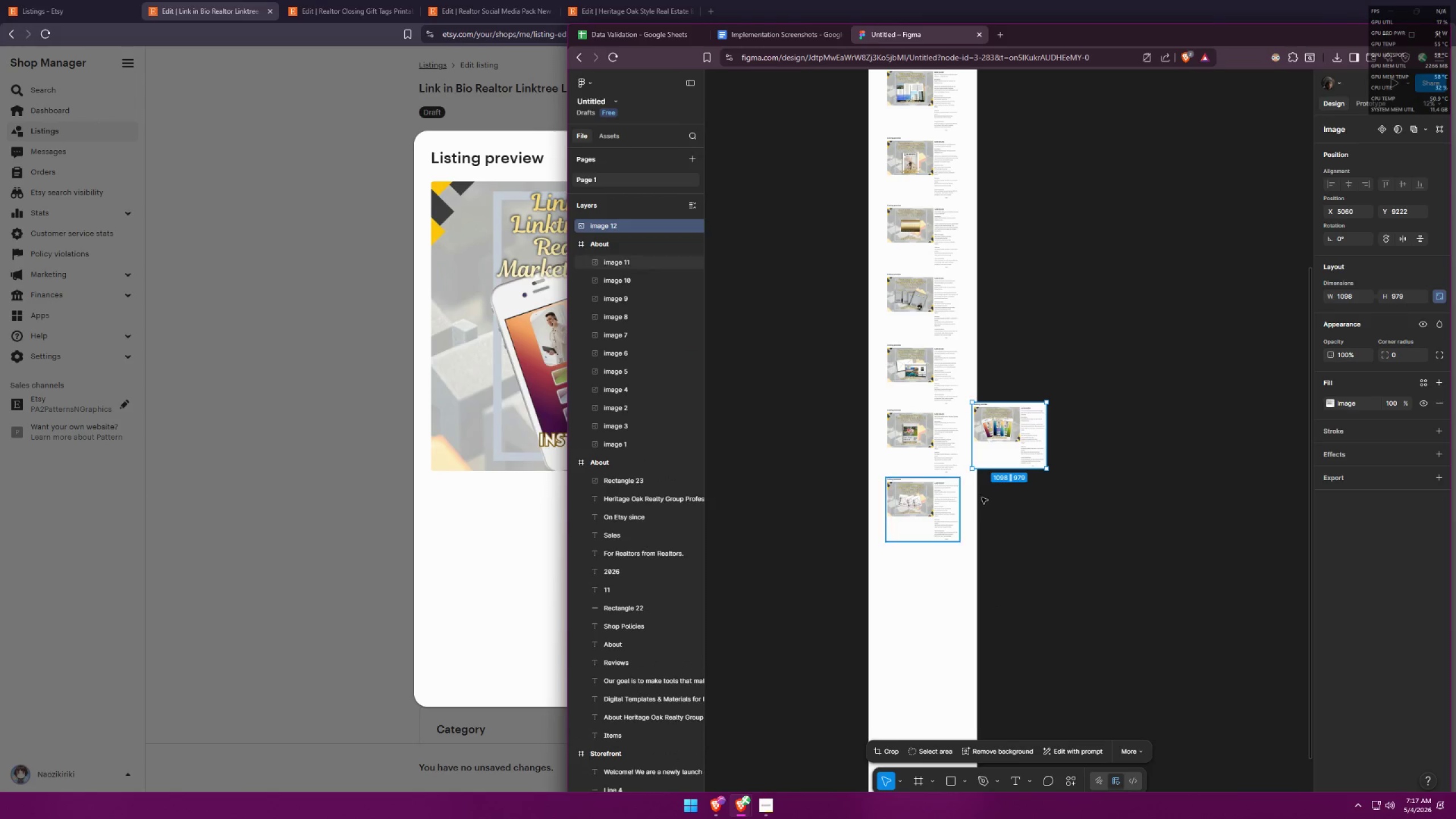 
left_click_drag(start_coordinate=[1016, 440], to_coordinate=[932, 593])
 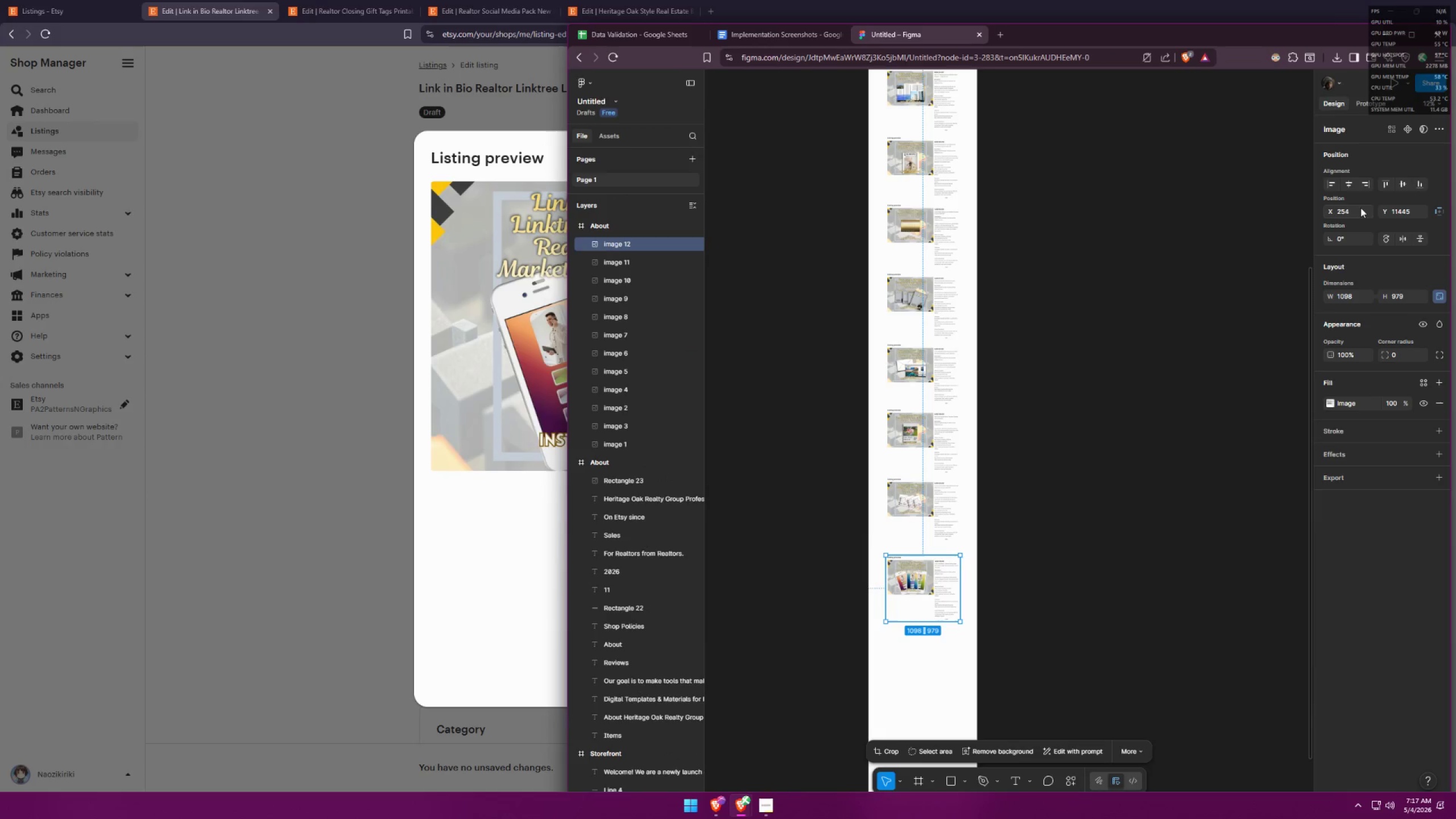 
left_click_drag(start_coordinate=[936, 597], to_coordinate=[934, 588])
 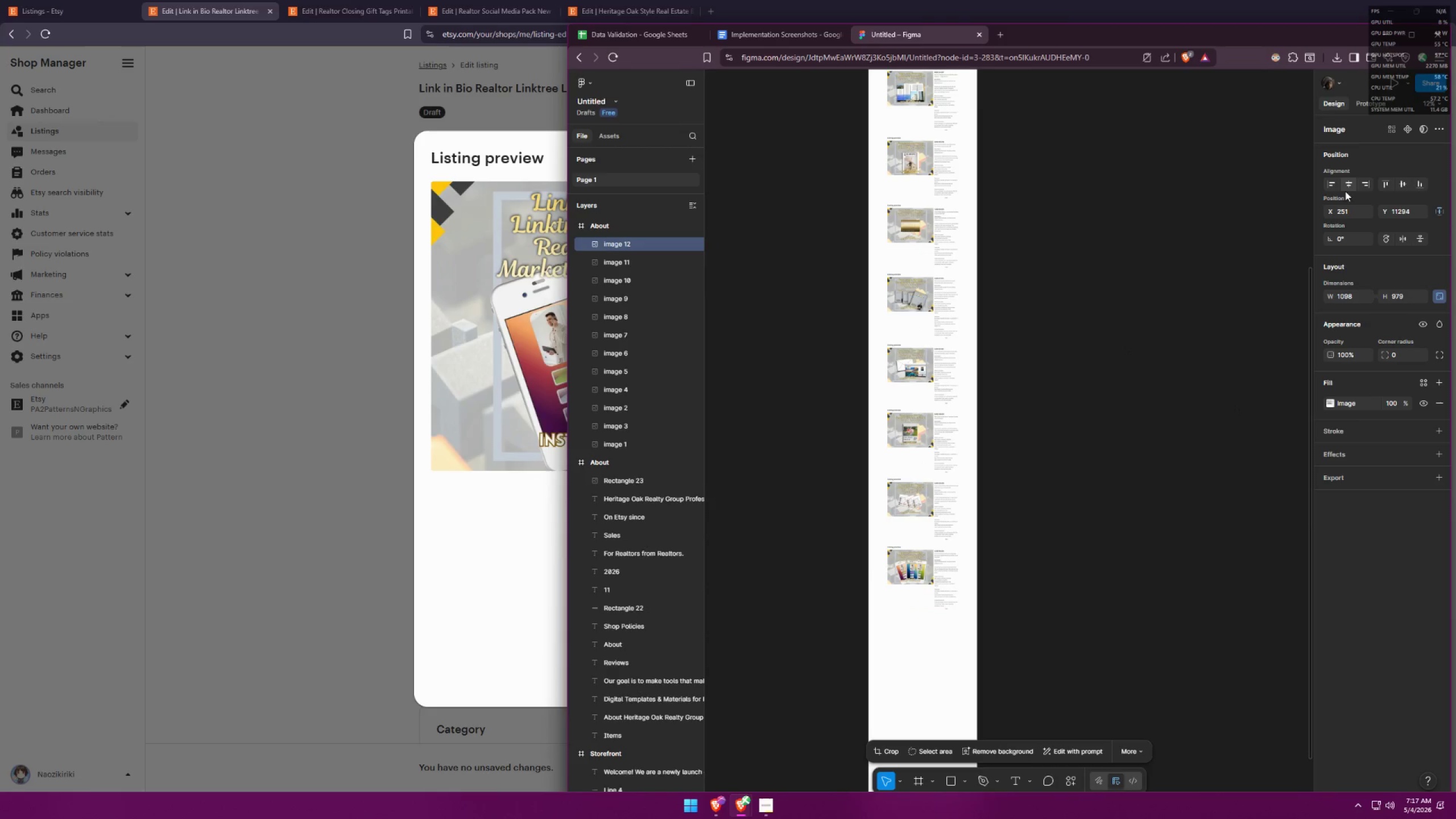 
left_click([1055, 597])
 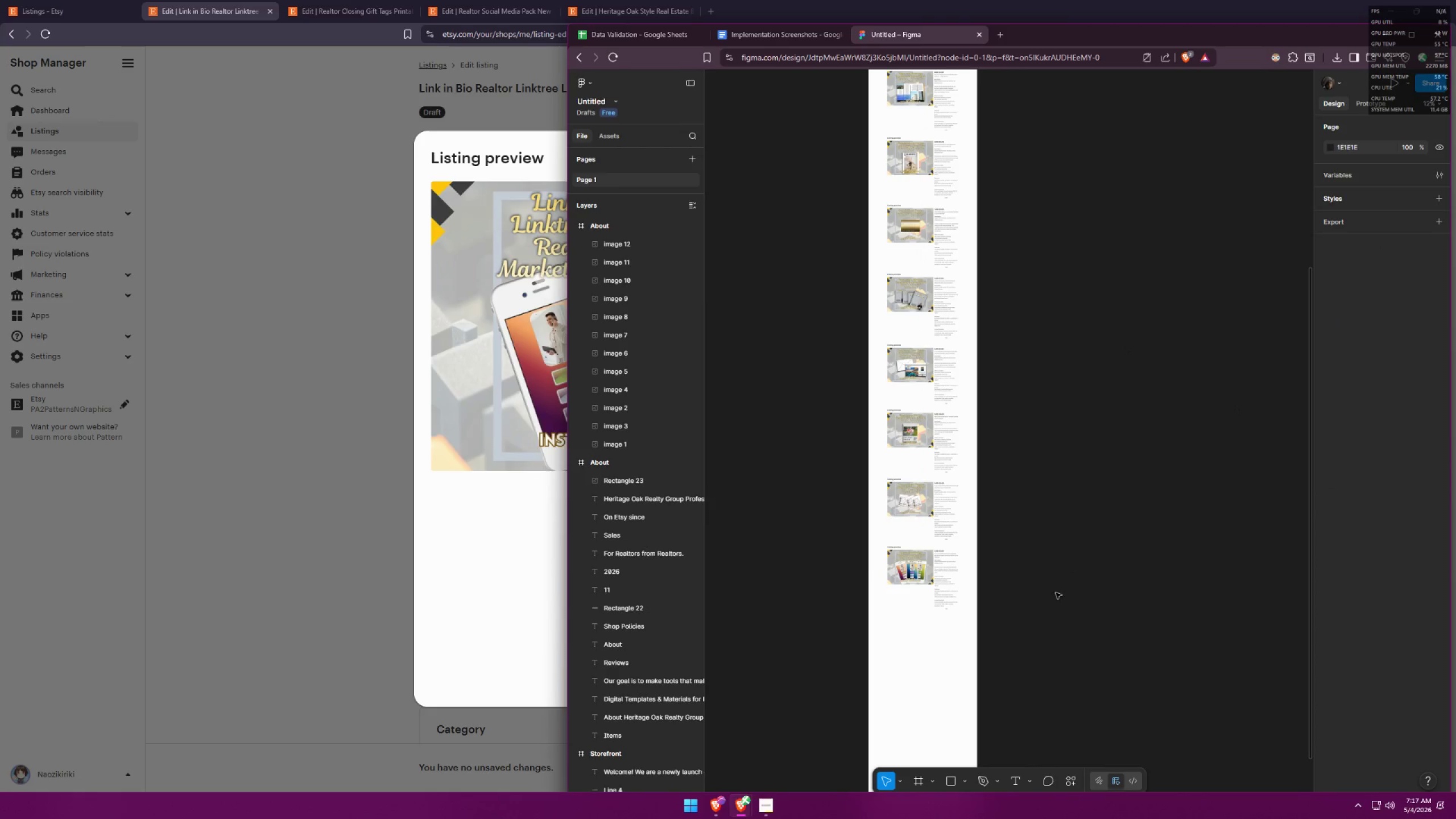 
key(Alt+AltLeft)
 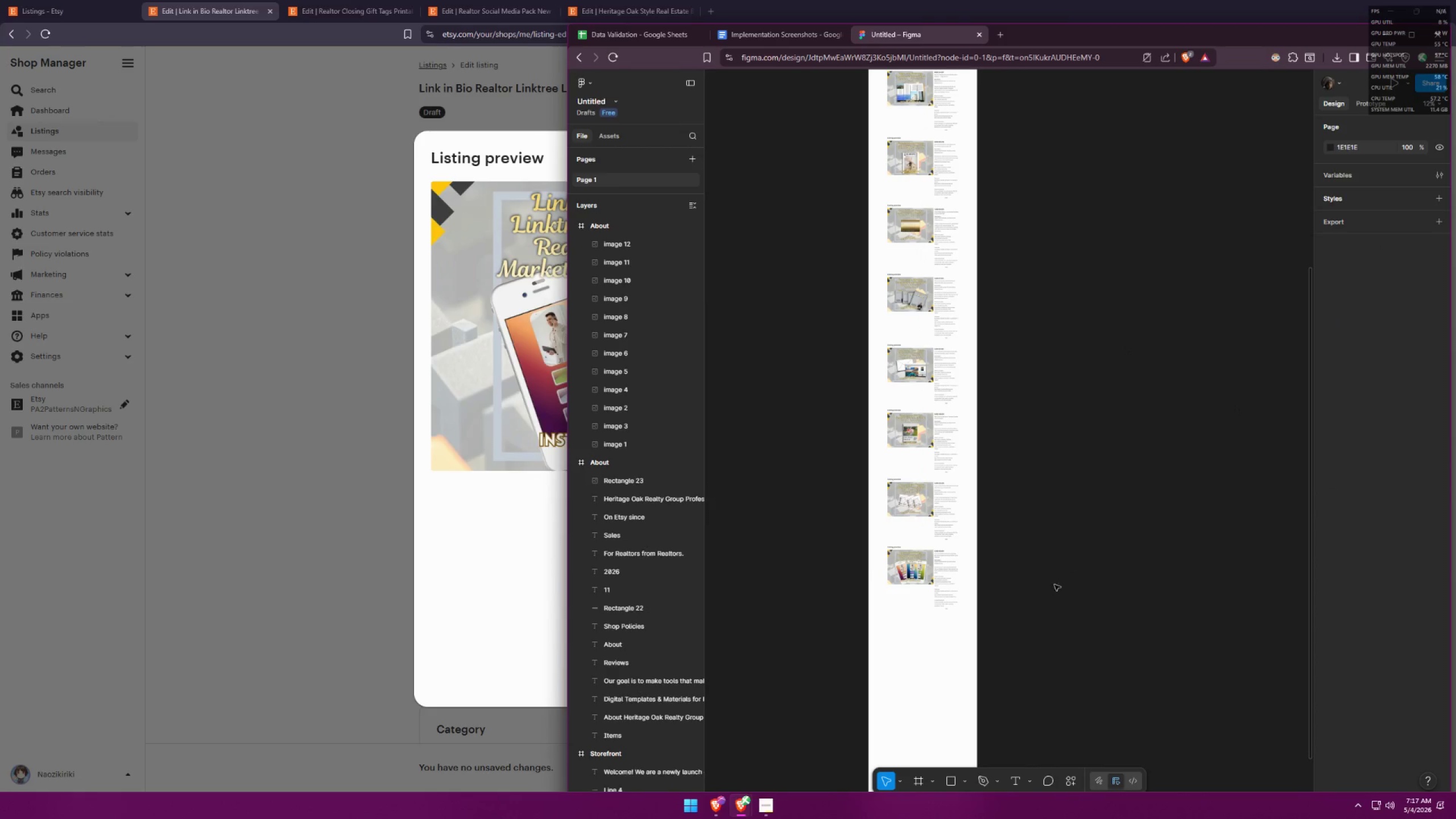 
key(Alt+Tab)
 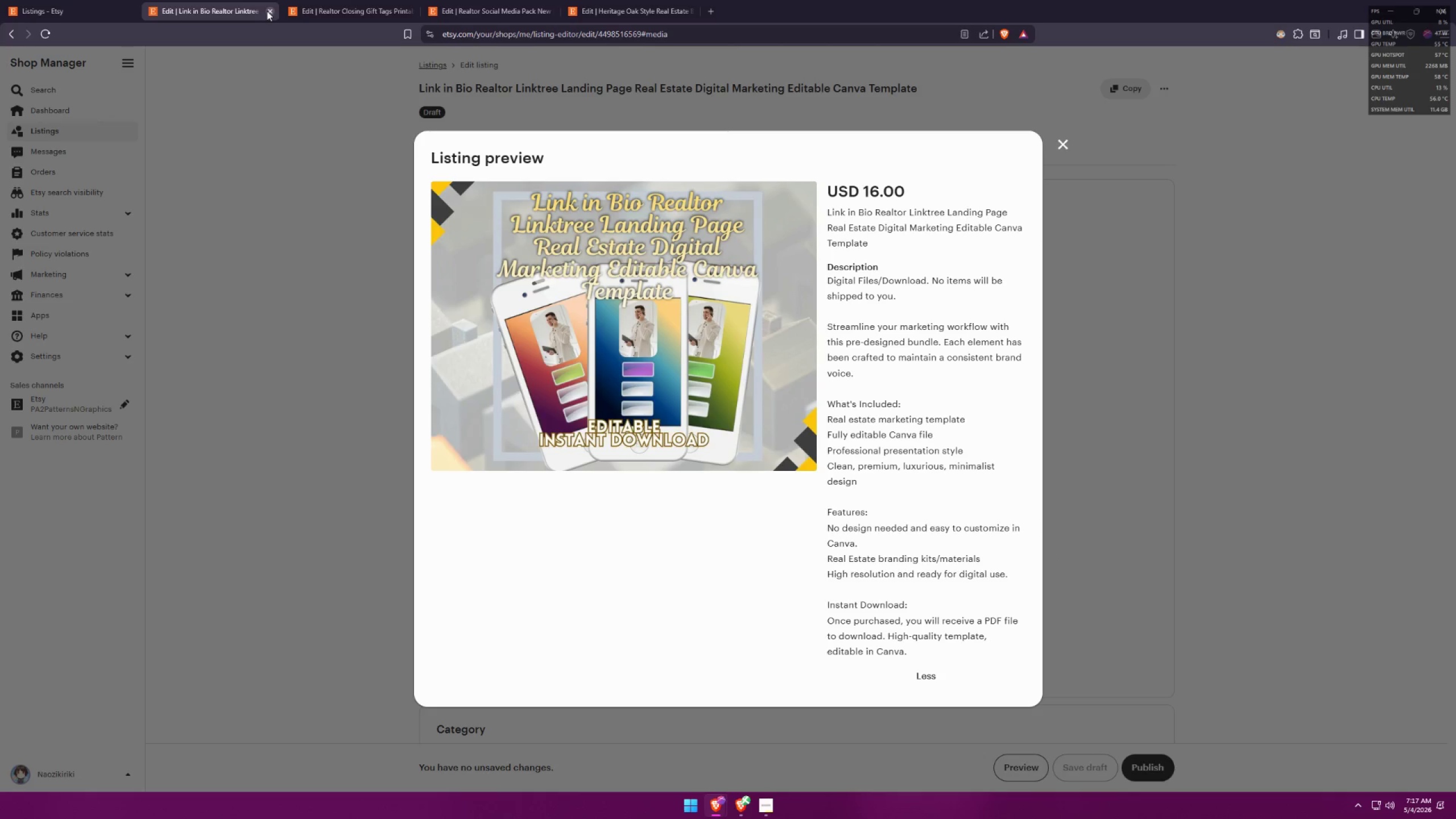 
wait(5.27)
 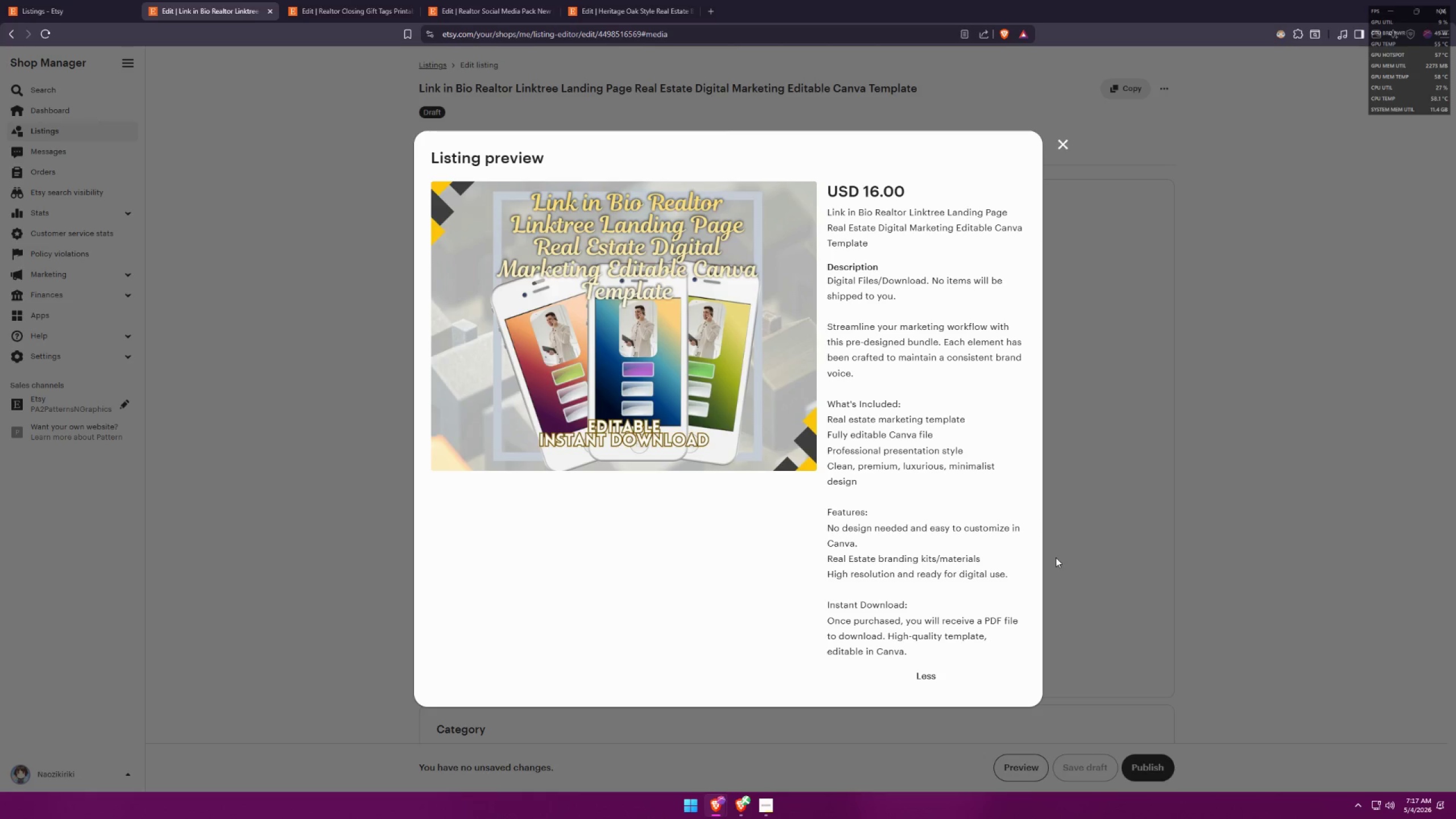 
left_click([1035, 767])
 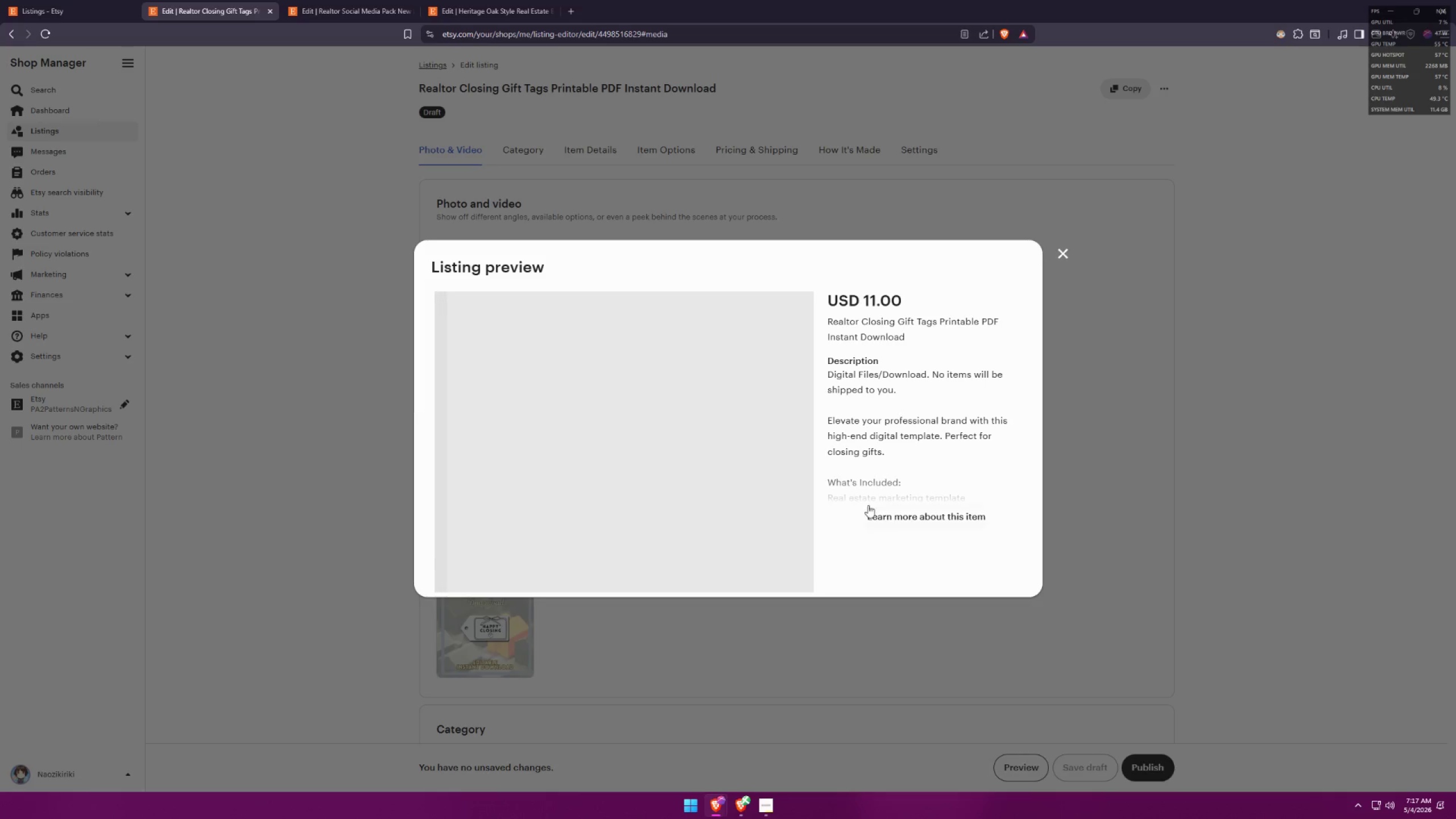 
left_click([891, 504])
 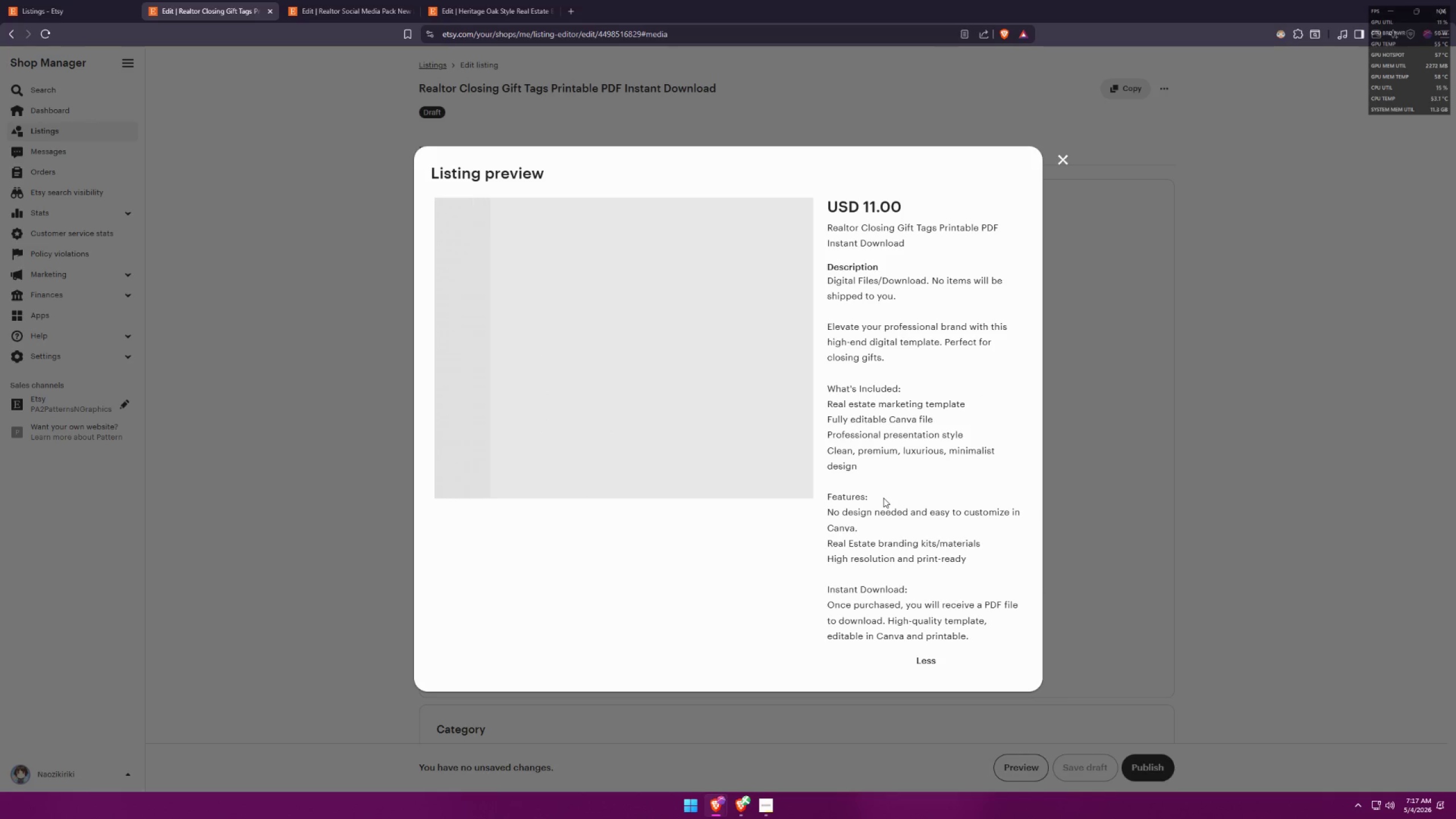 
key(Meta+MetaLeft)
 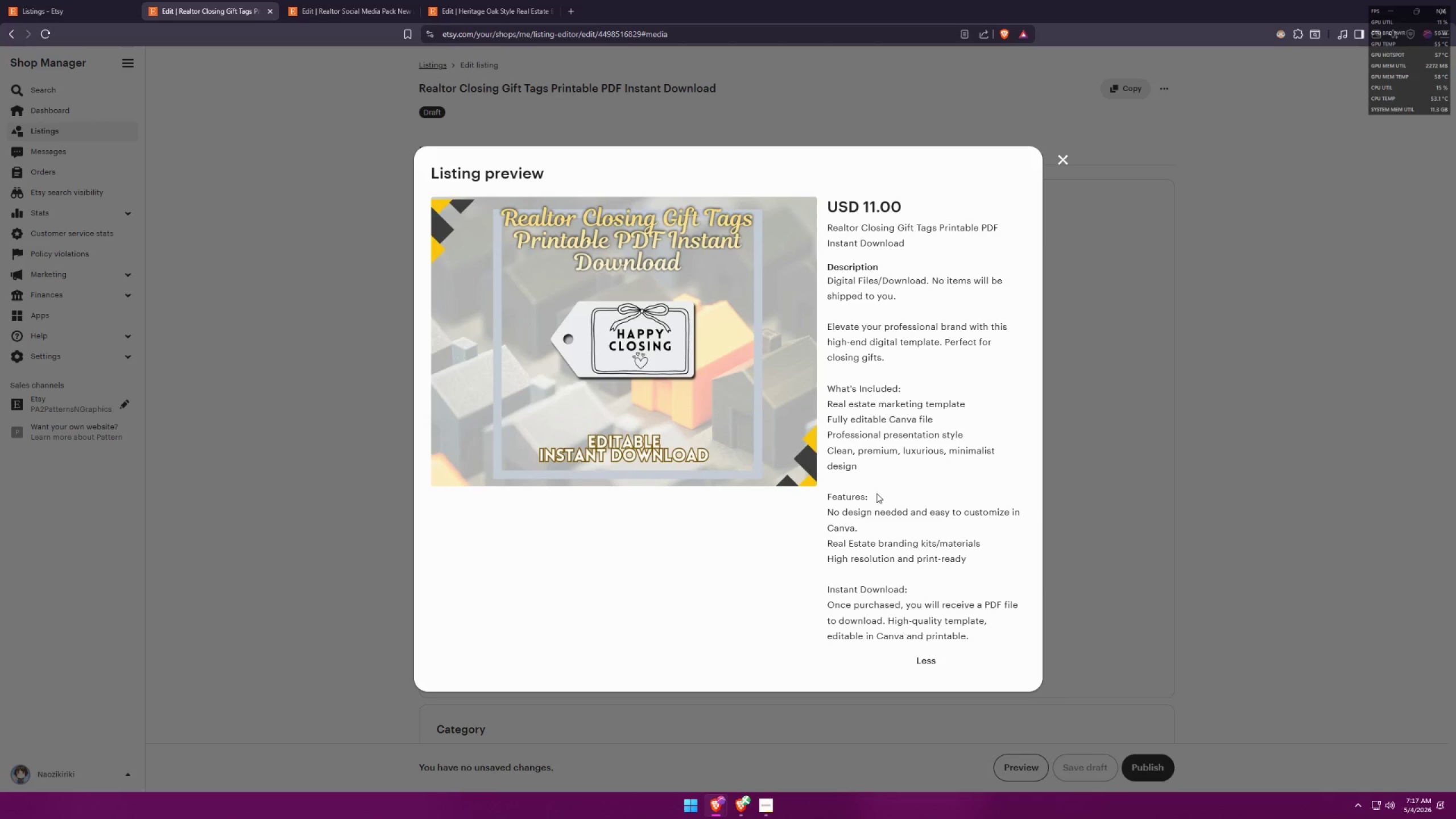 
key(Meta+Shift+ShiftLeft)
 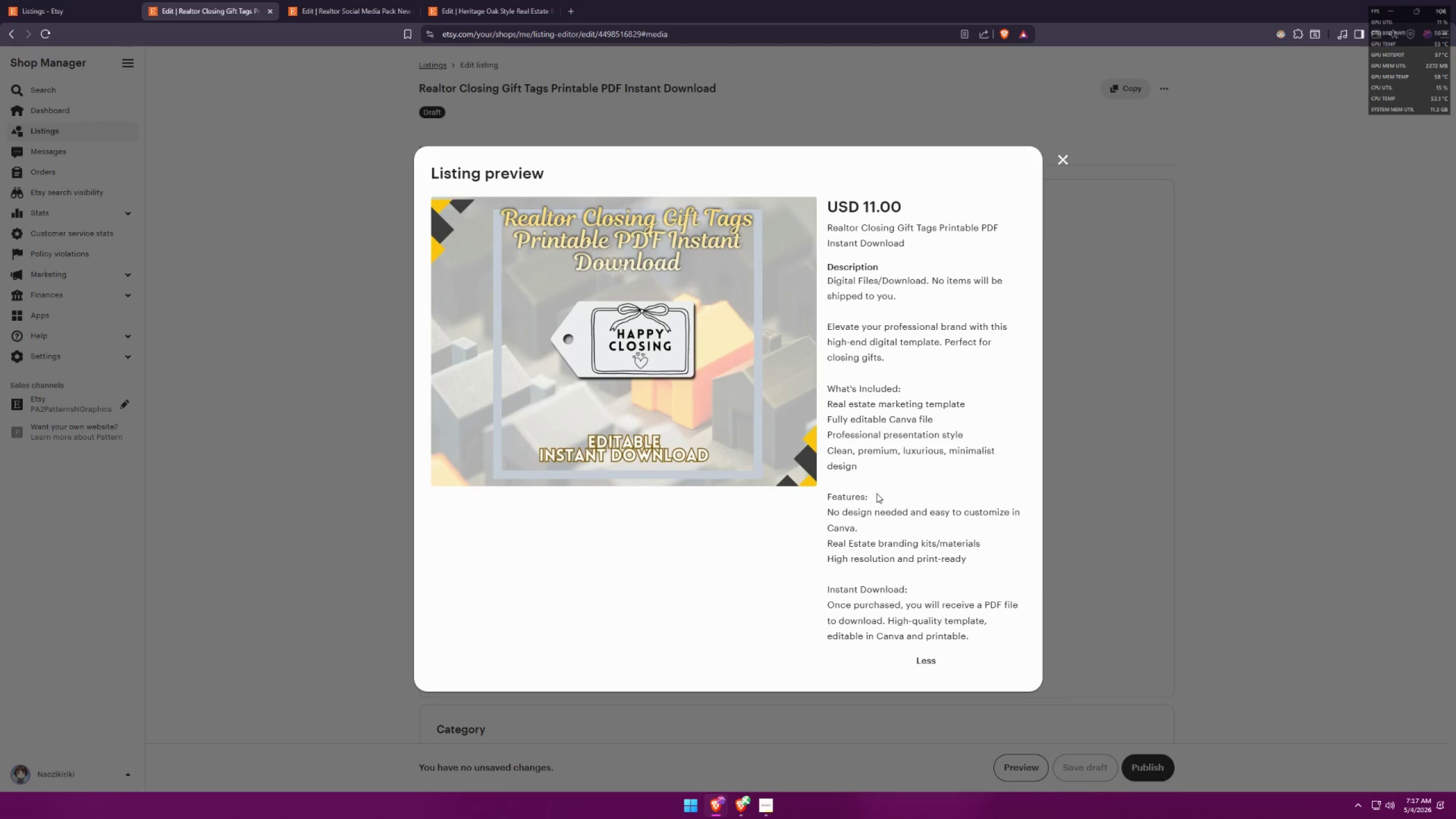 
key(Meta+Shift+S)
 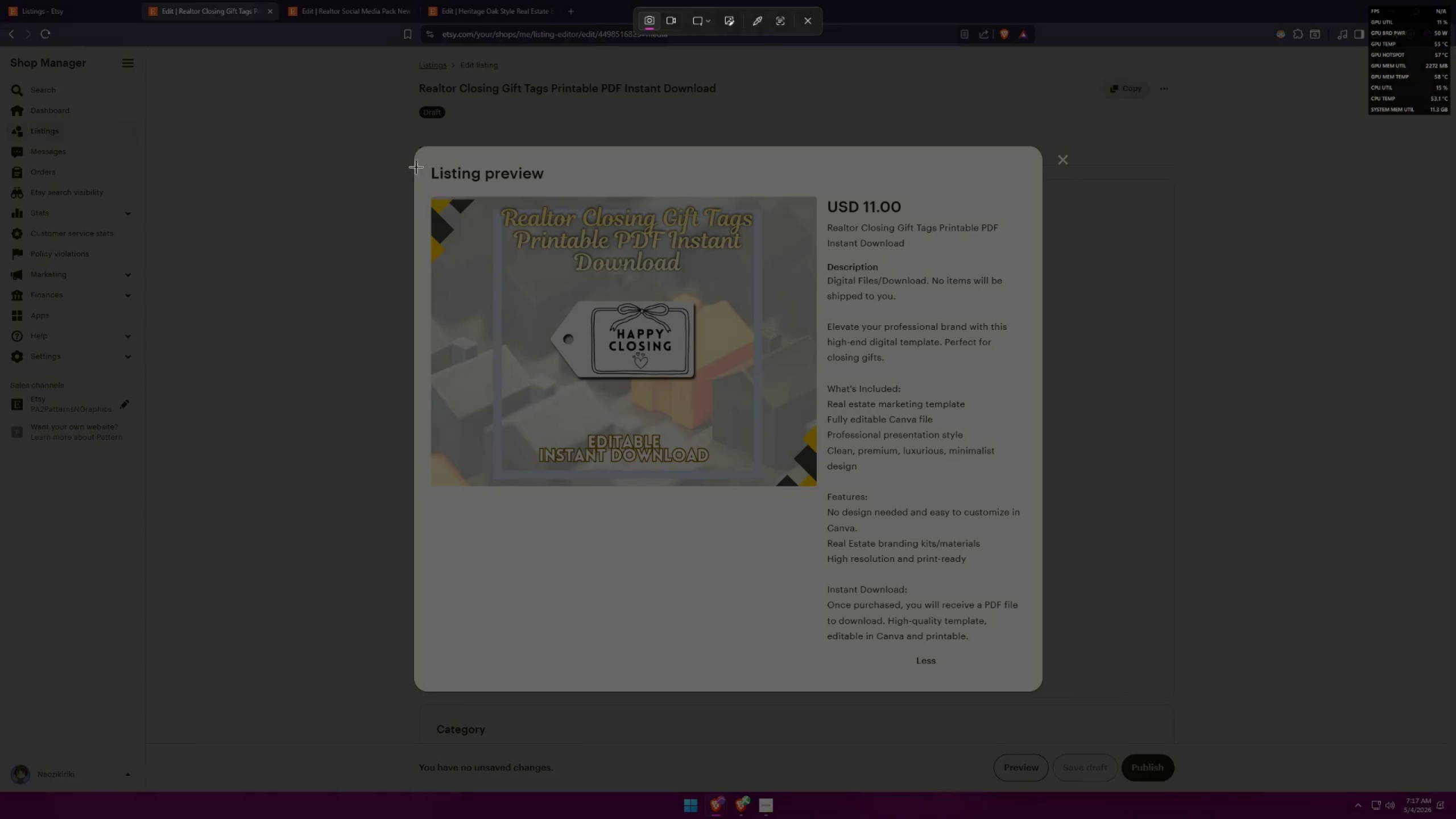 
left_click_drag(start_coordinate=[417, 156], to_coordinate=[1037, 680])
 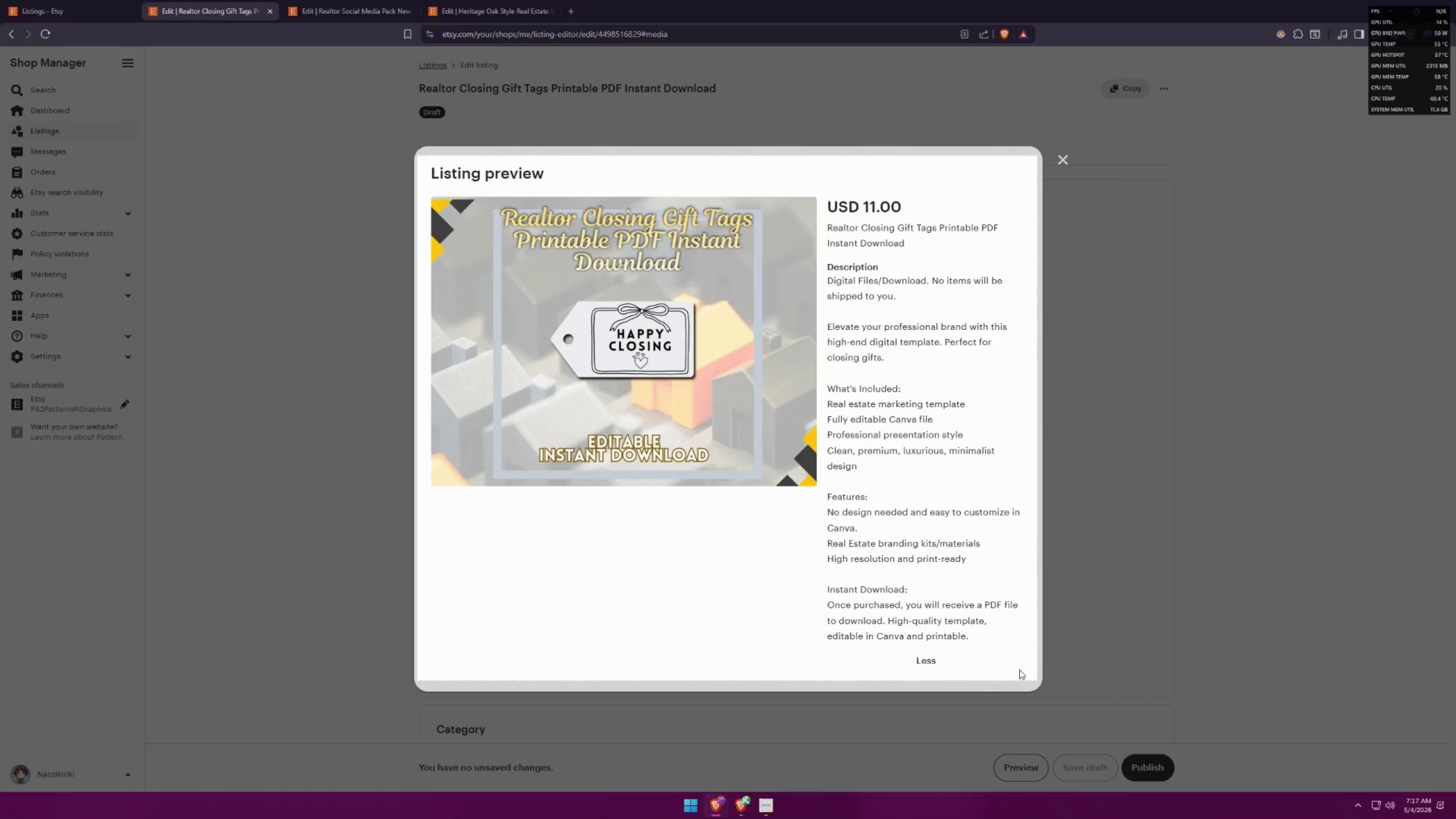 
key(Alt+AltLeft)
 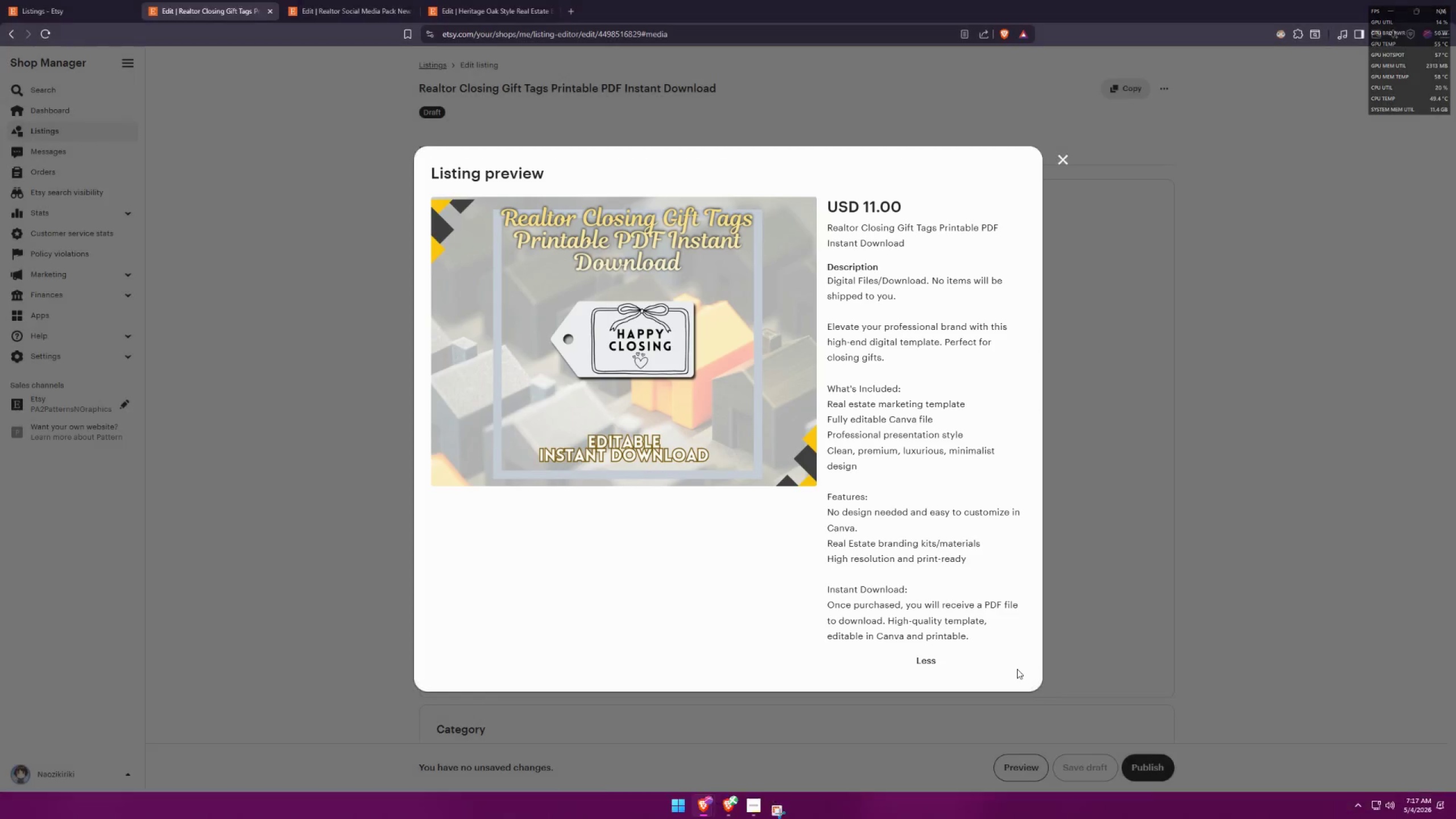 
key(Alt+Tab)
 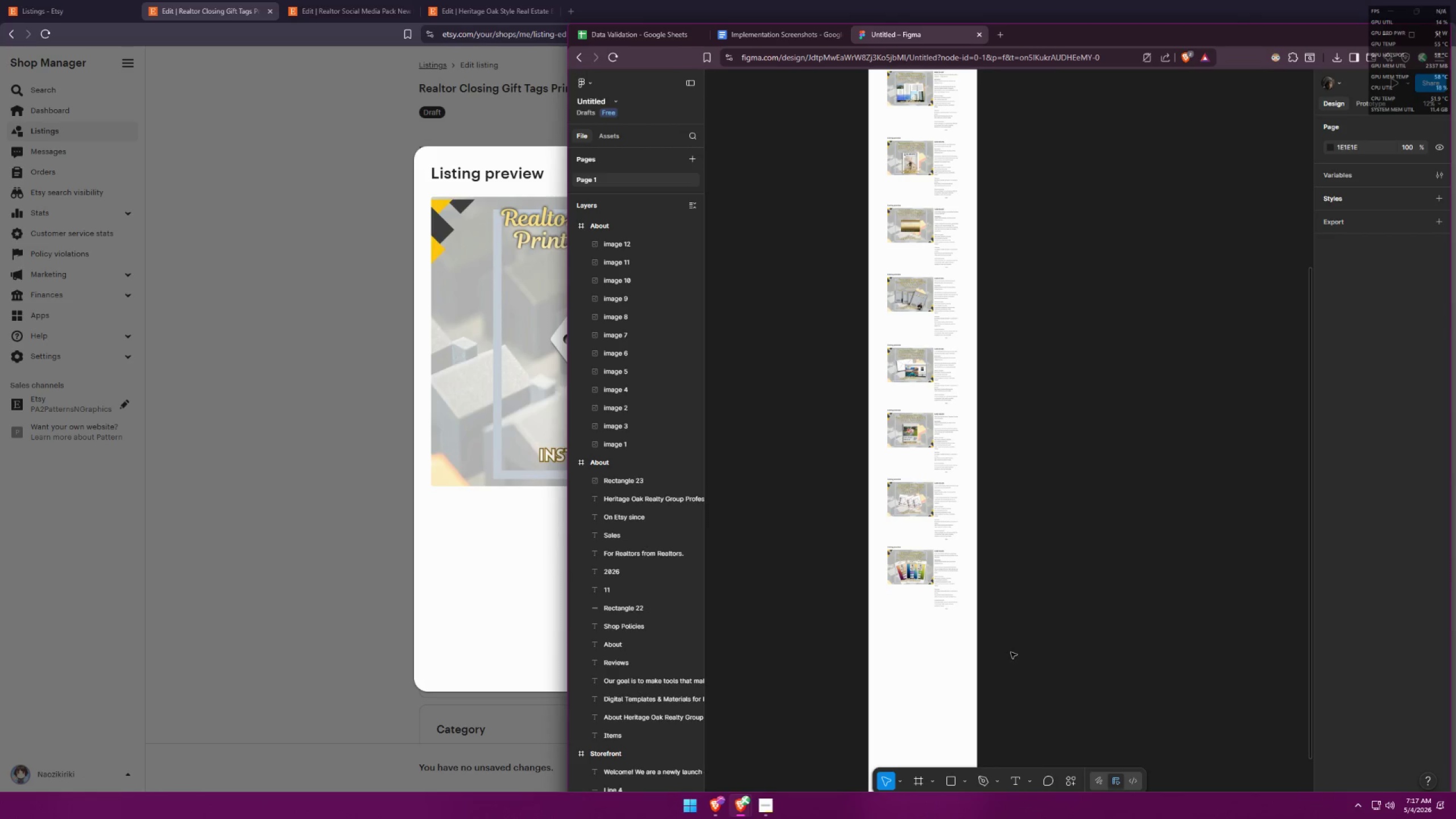 
key(Control+ControlLeft)
 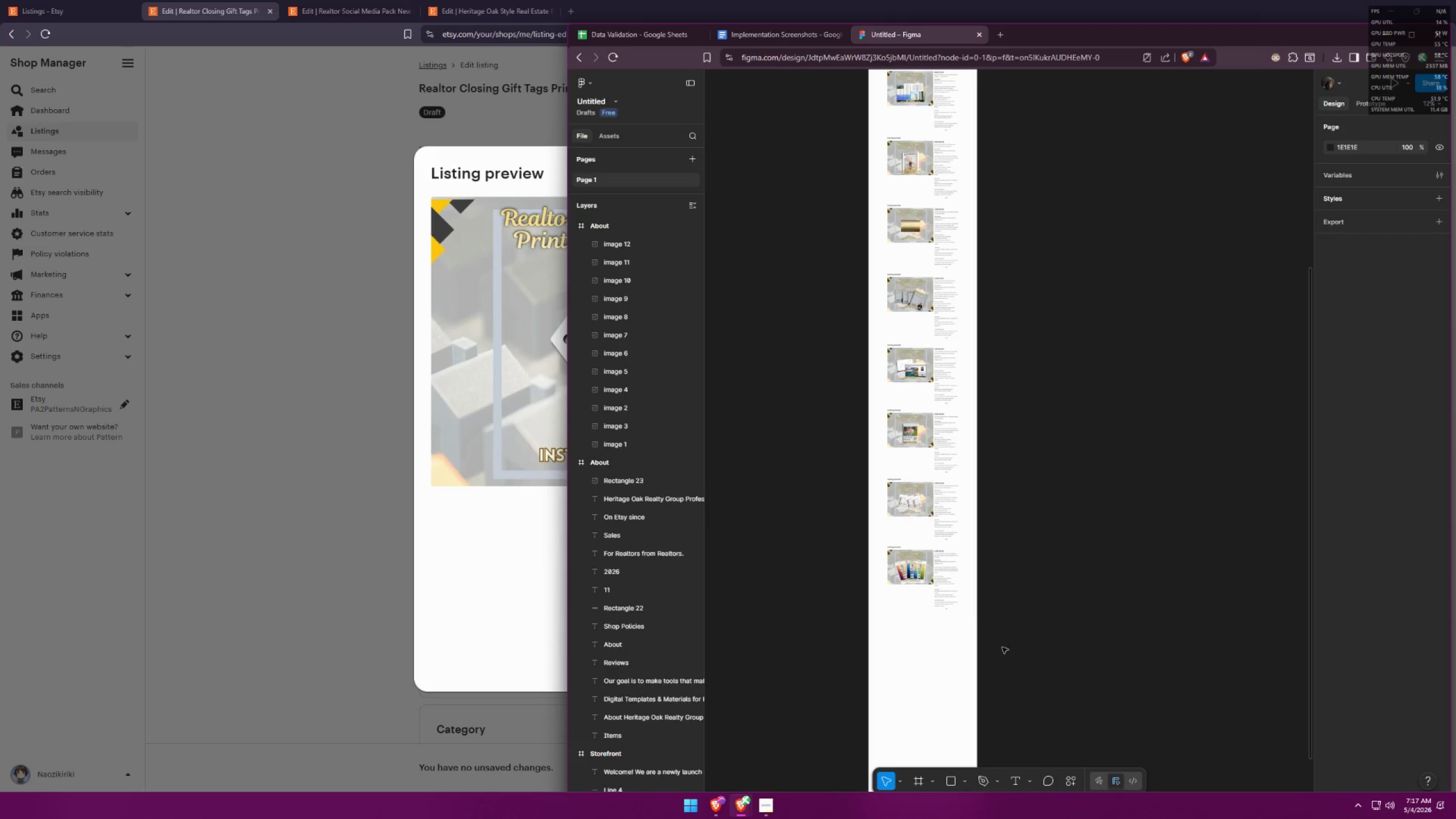 
key(Control+V)
 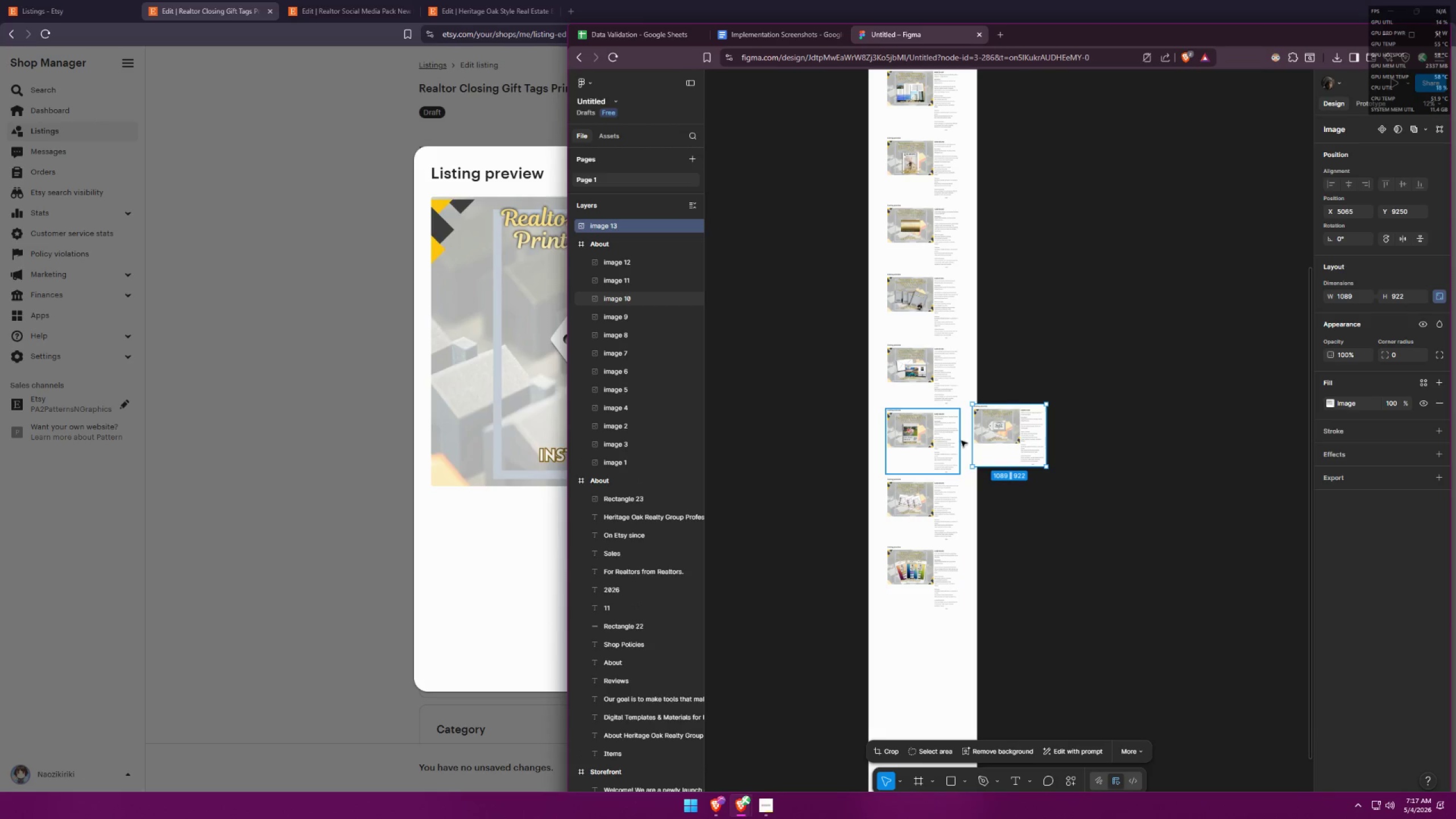 
left_click_drag(start_coordinate=[1012, 437], to_coordinate=[930, 647])
 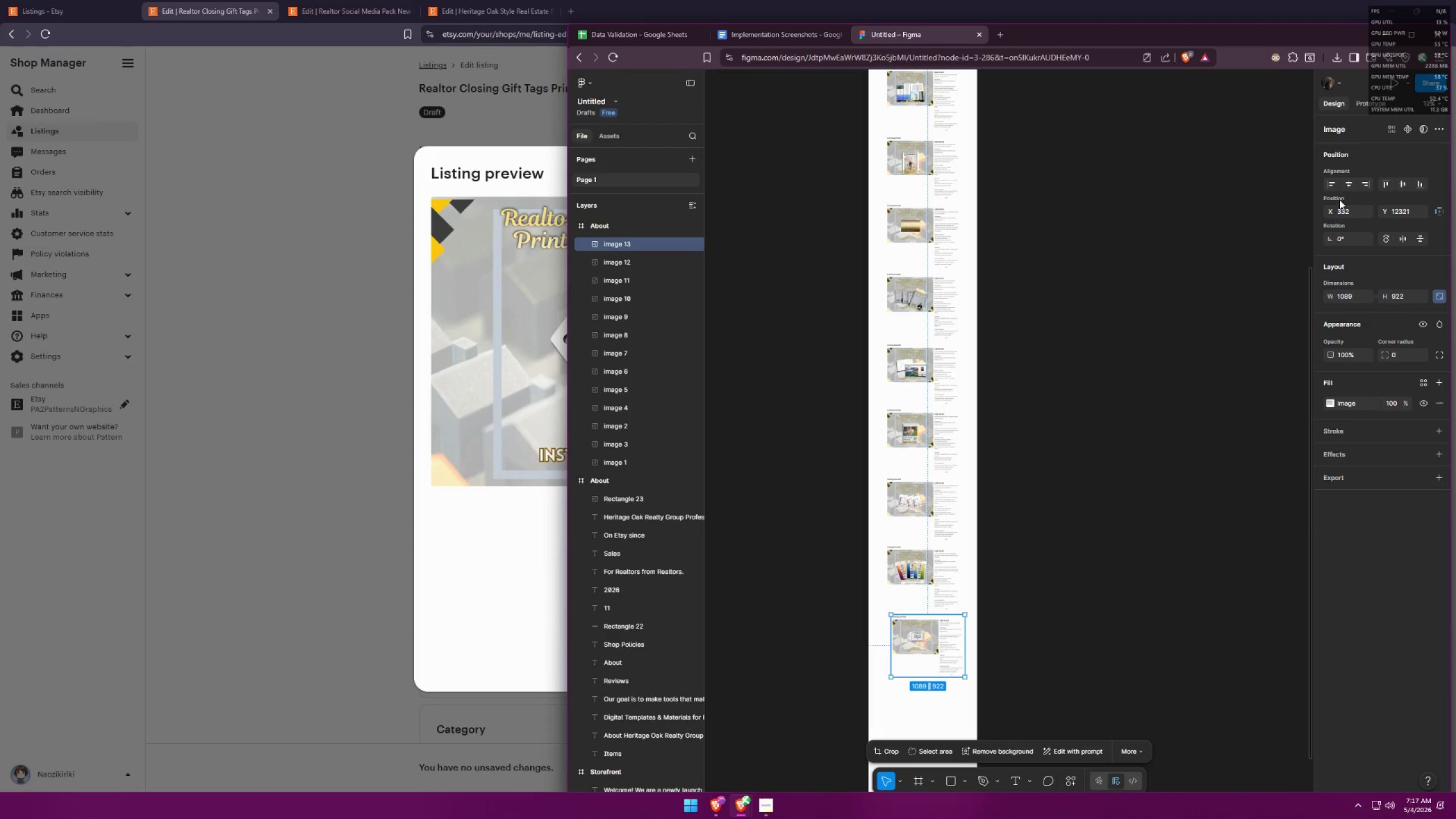 
left_click([1345, 184])
 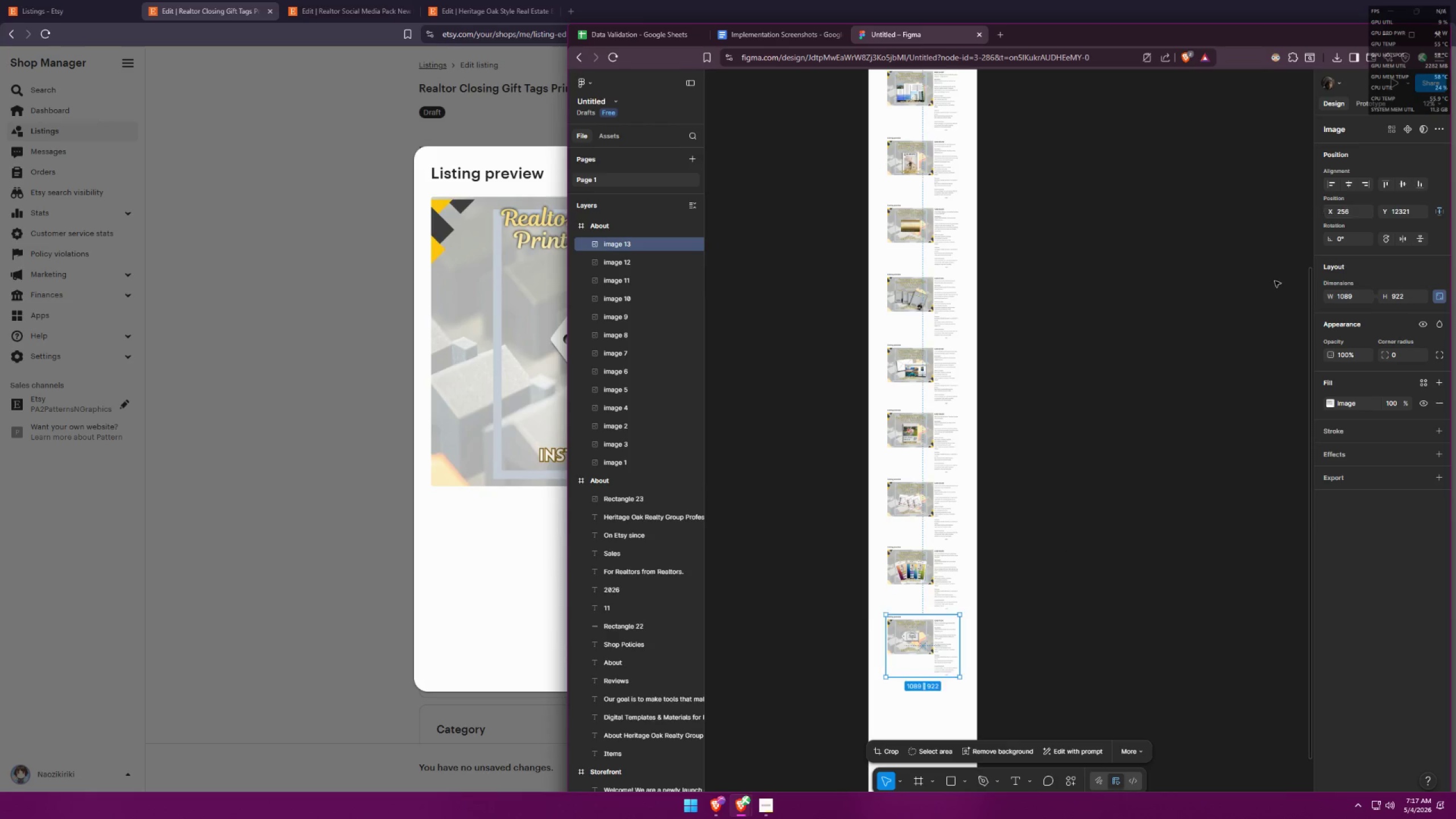 
left_click([1090, 508])
 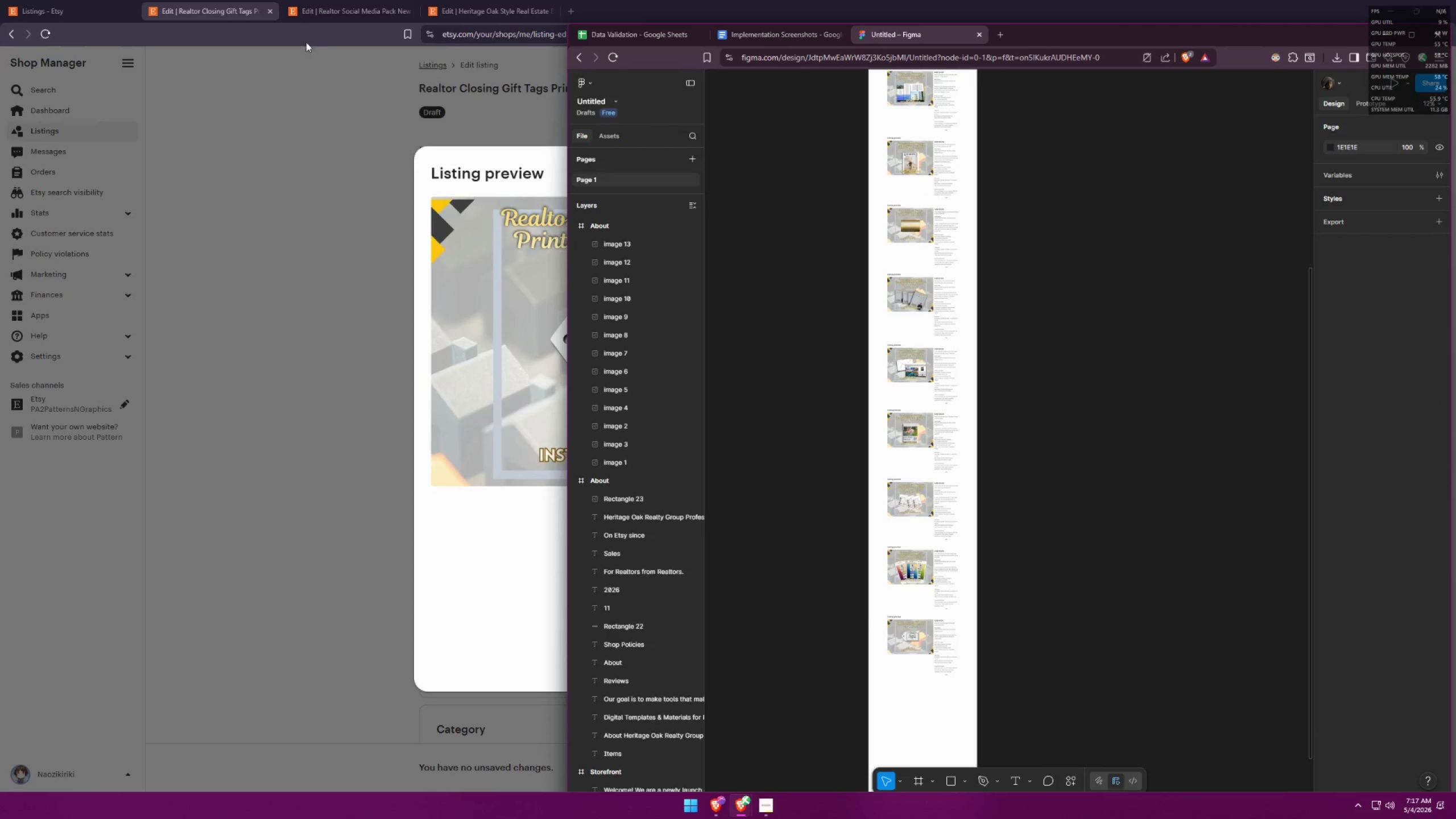 
left_click([271, 16])
 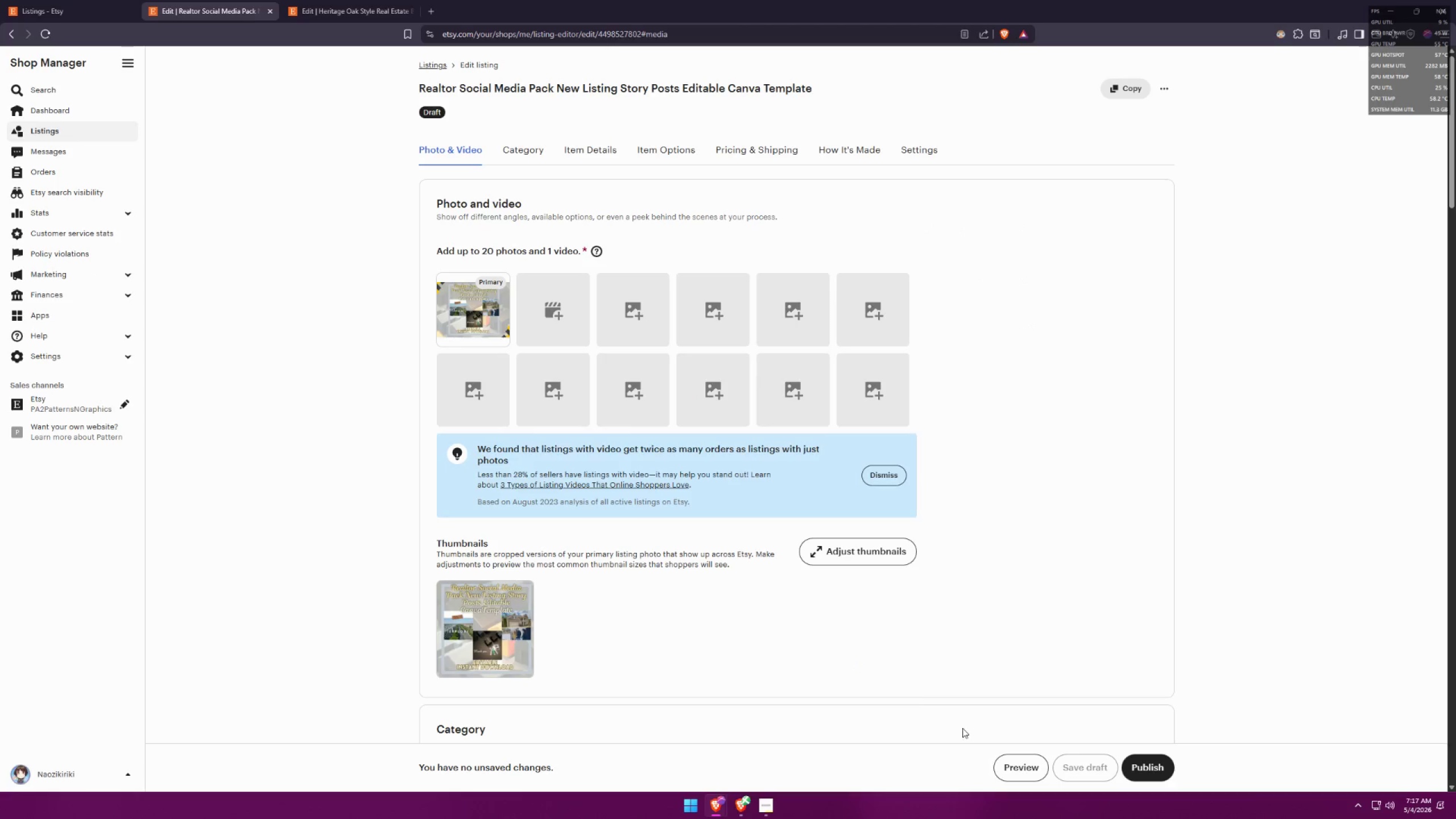 
left_click([1007, 760])
 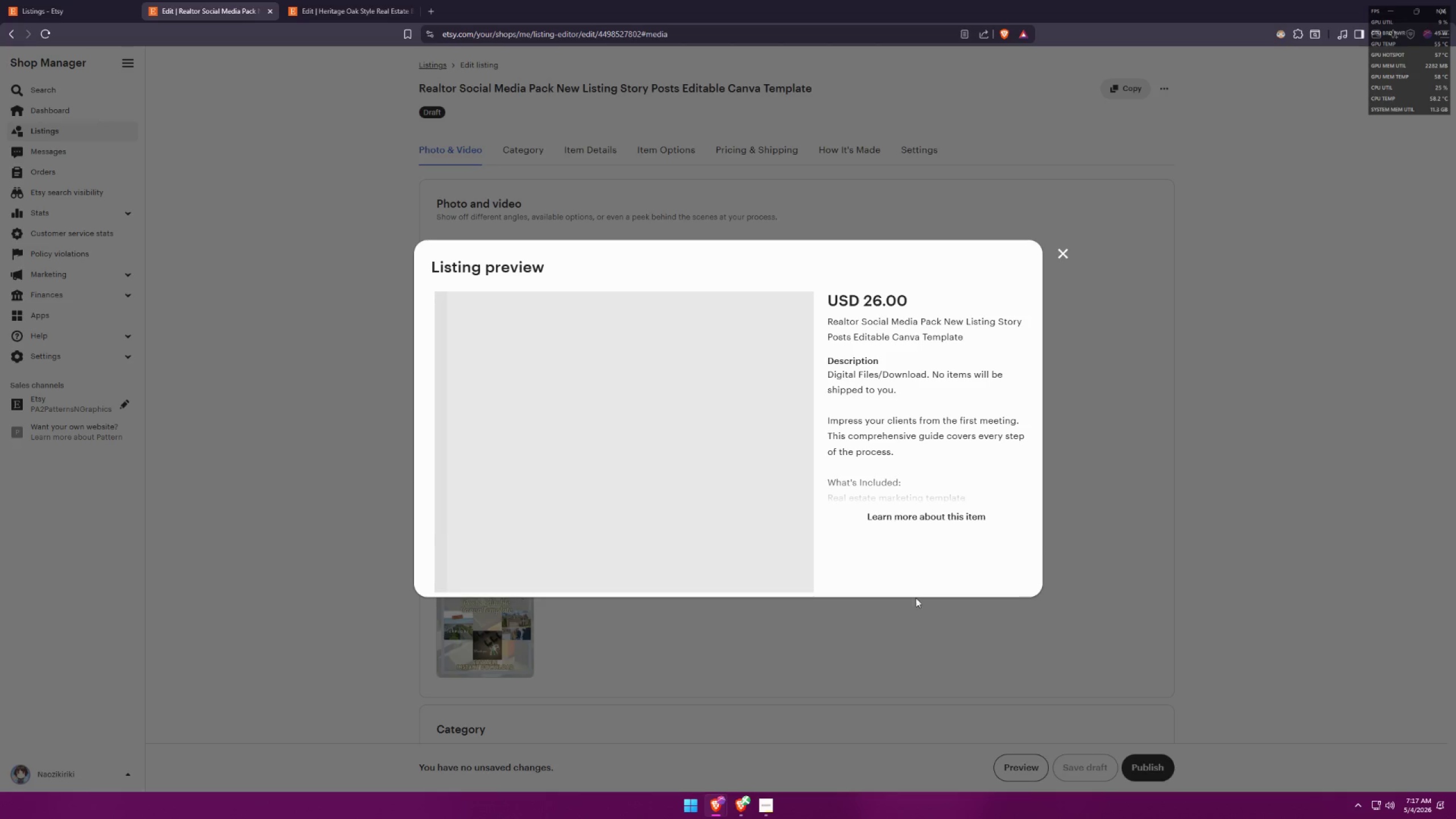 
left_click([905, 515])
 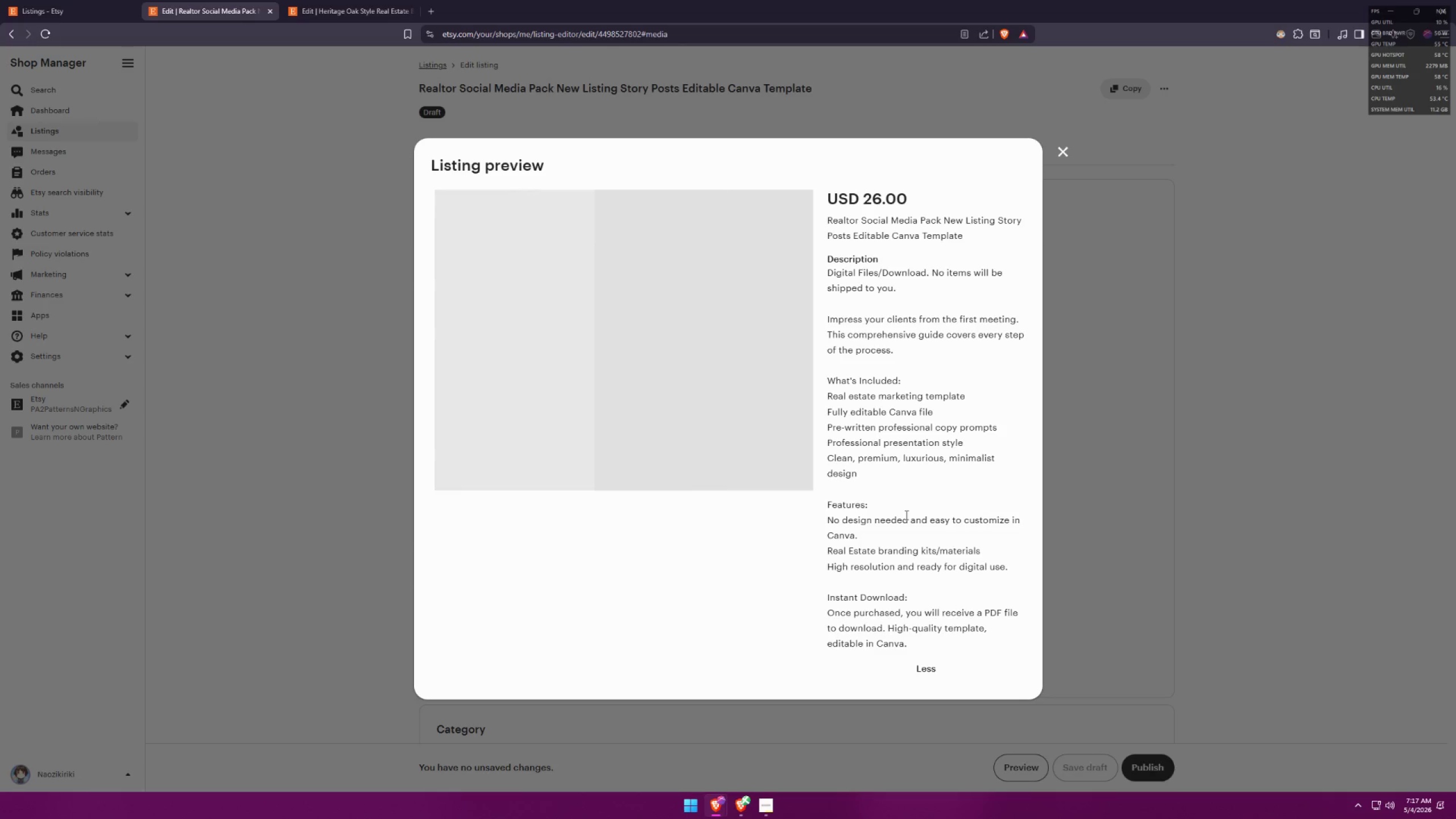 
key(Meta+Shift+ShiftLeft)
 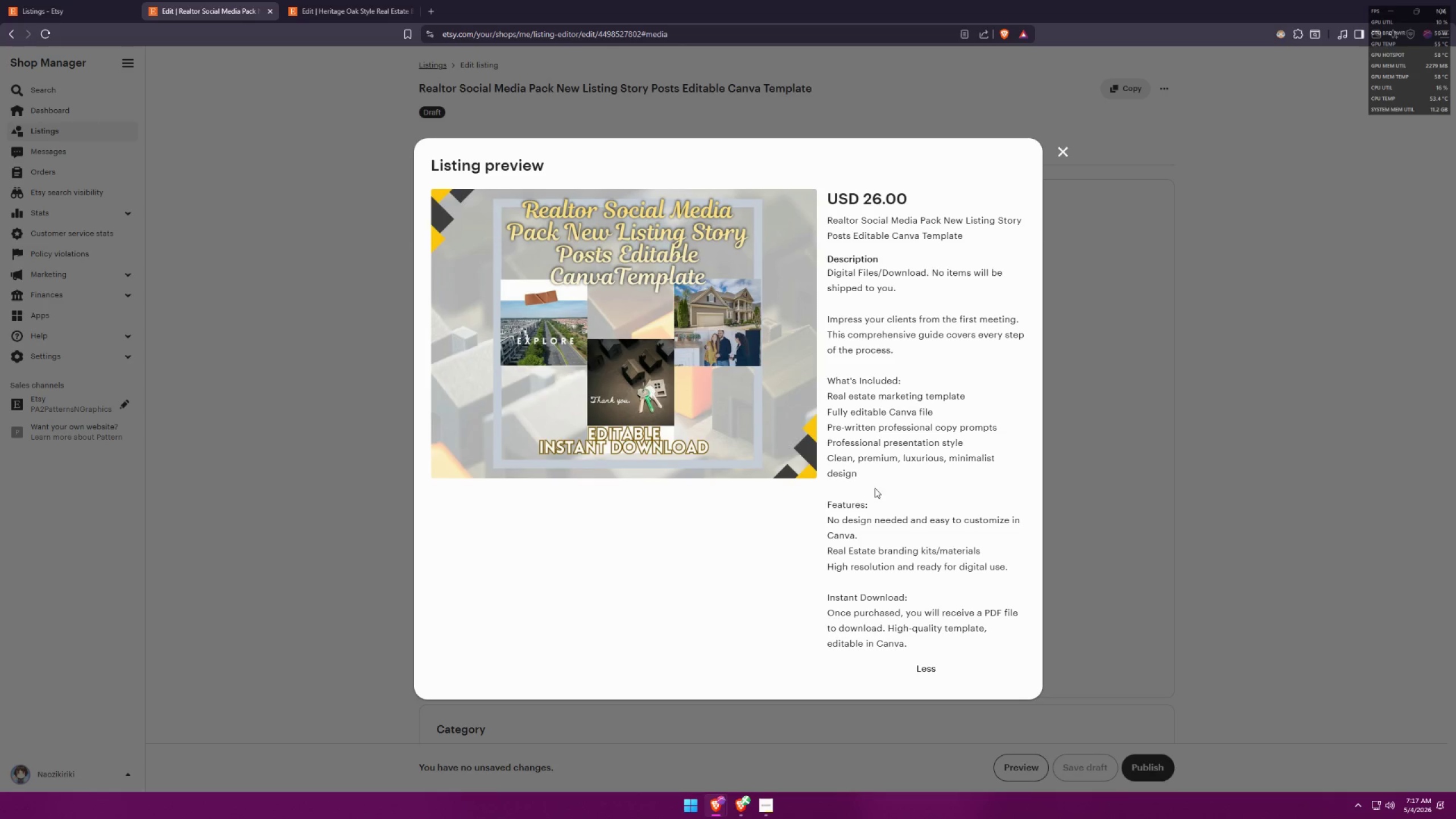 
key(Meta+Shift+S)
 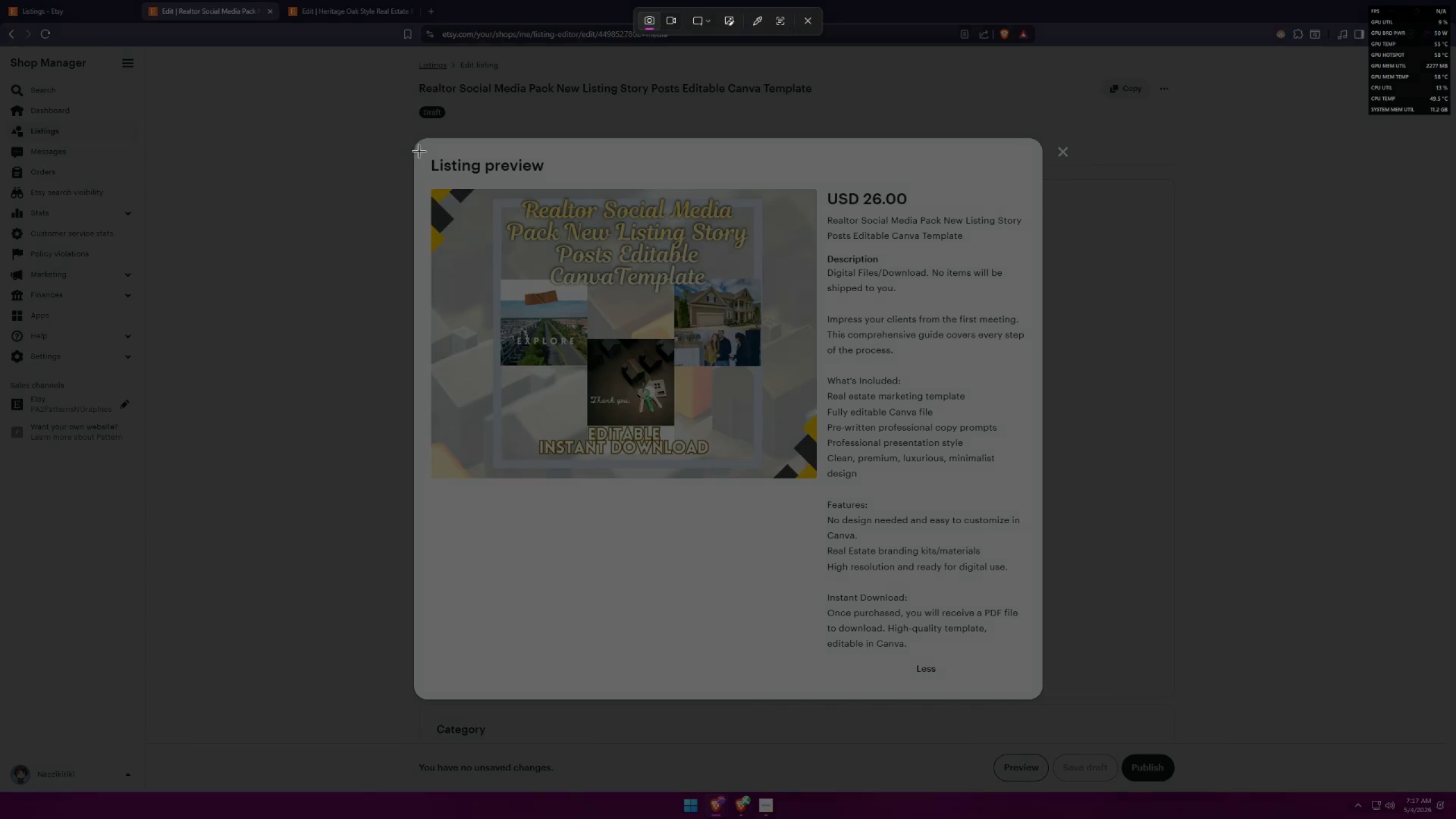 
left_click_drag(start_coordinate=[417, 151], to_coordinate=[1039, 688])
 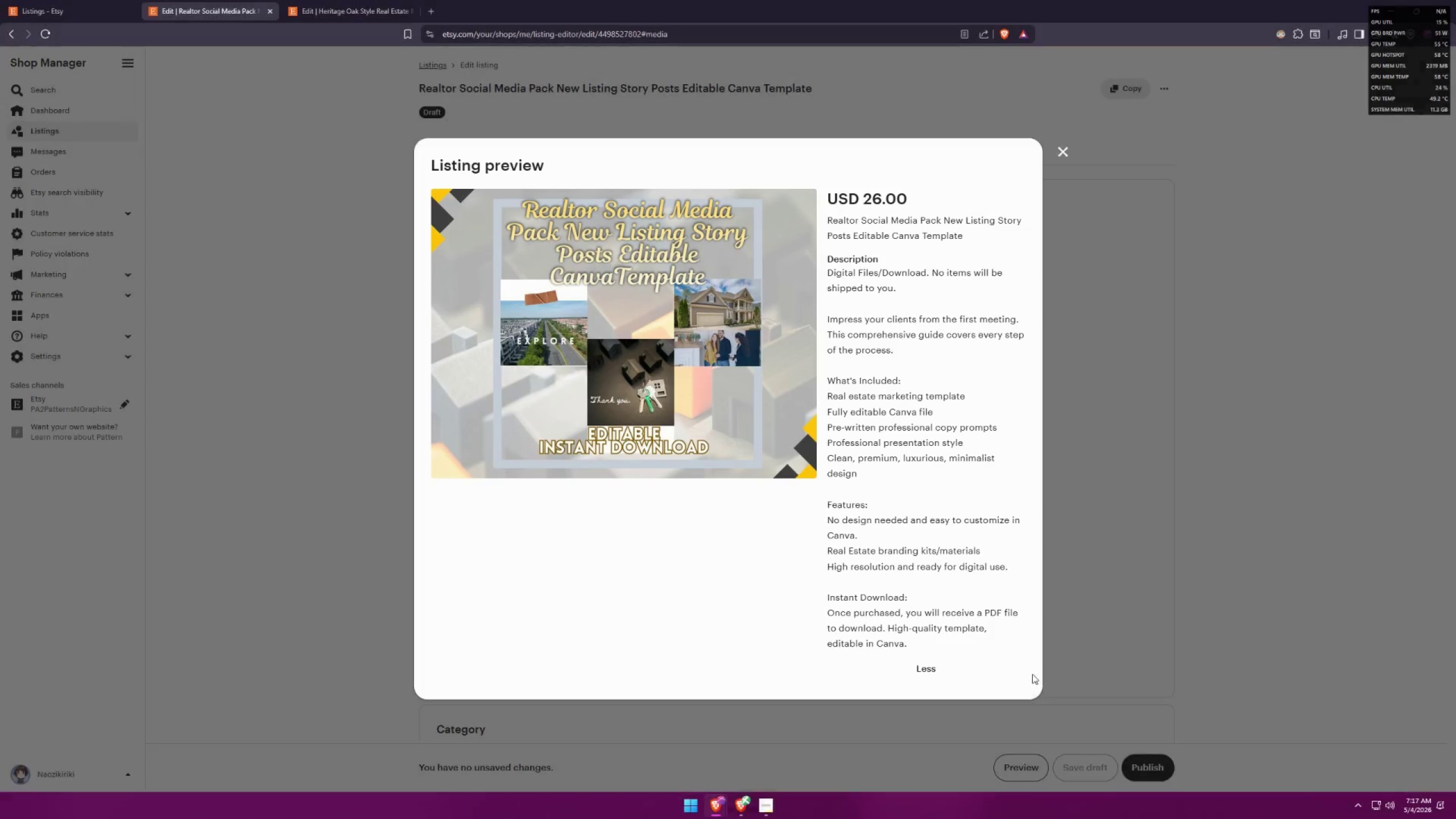 
key(Alt+AltLeft)
 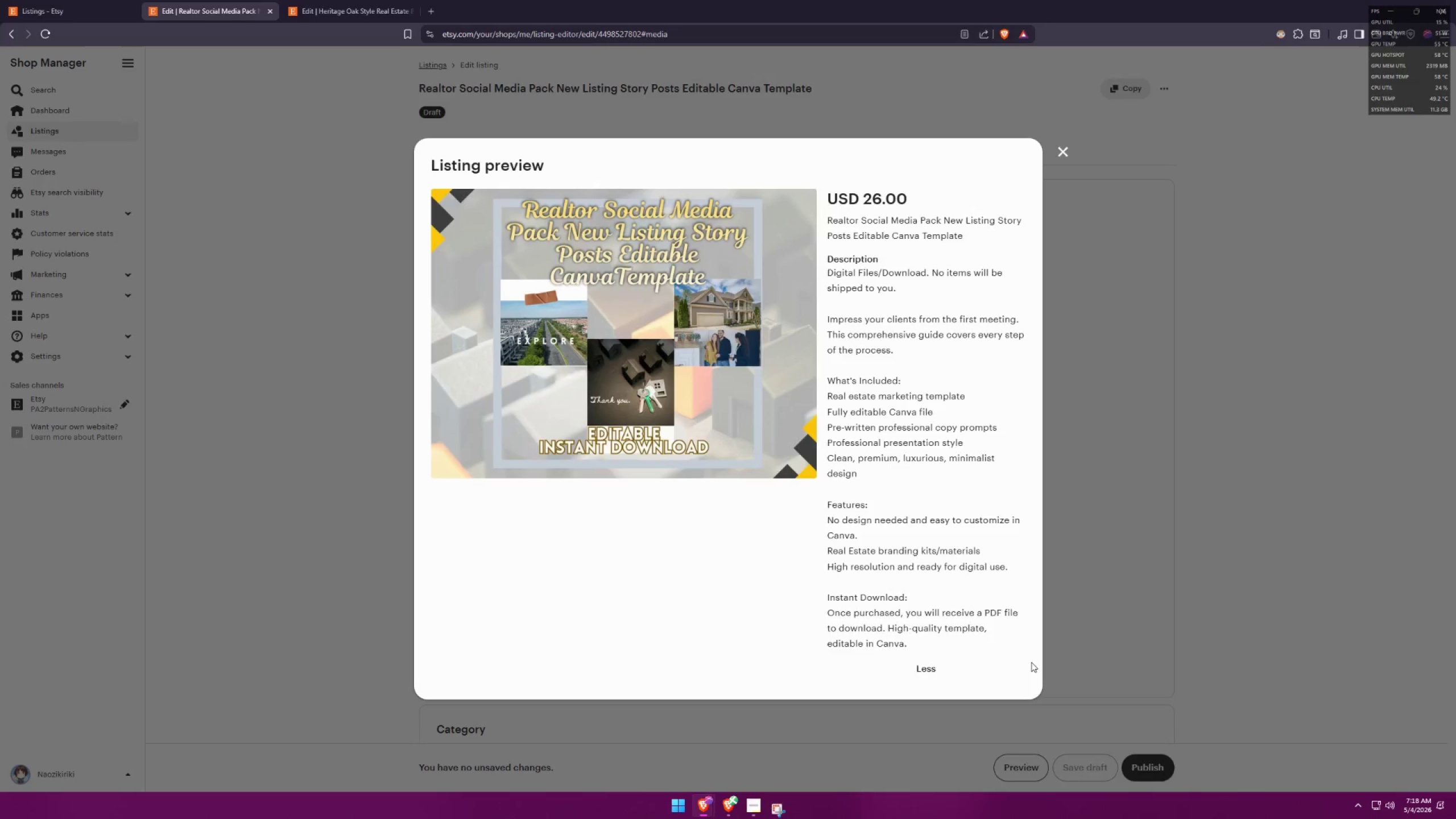 
key(Alt+Tab)
 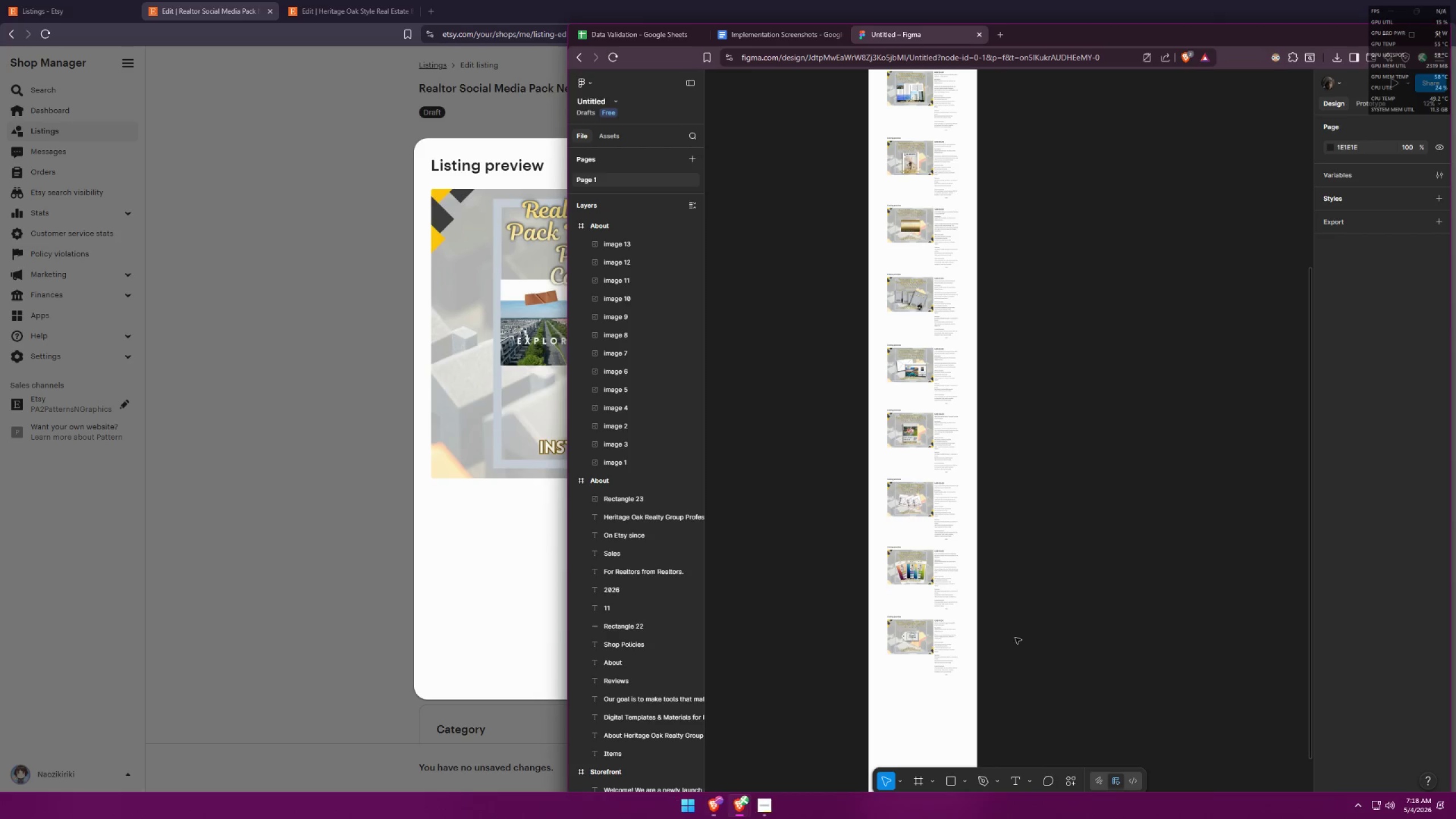 
left_click([912, 627])
 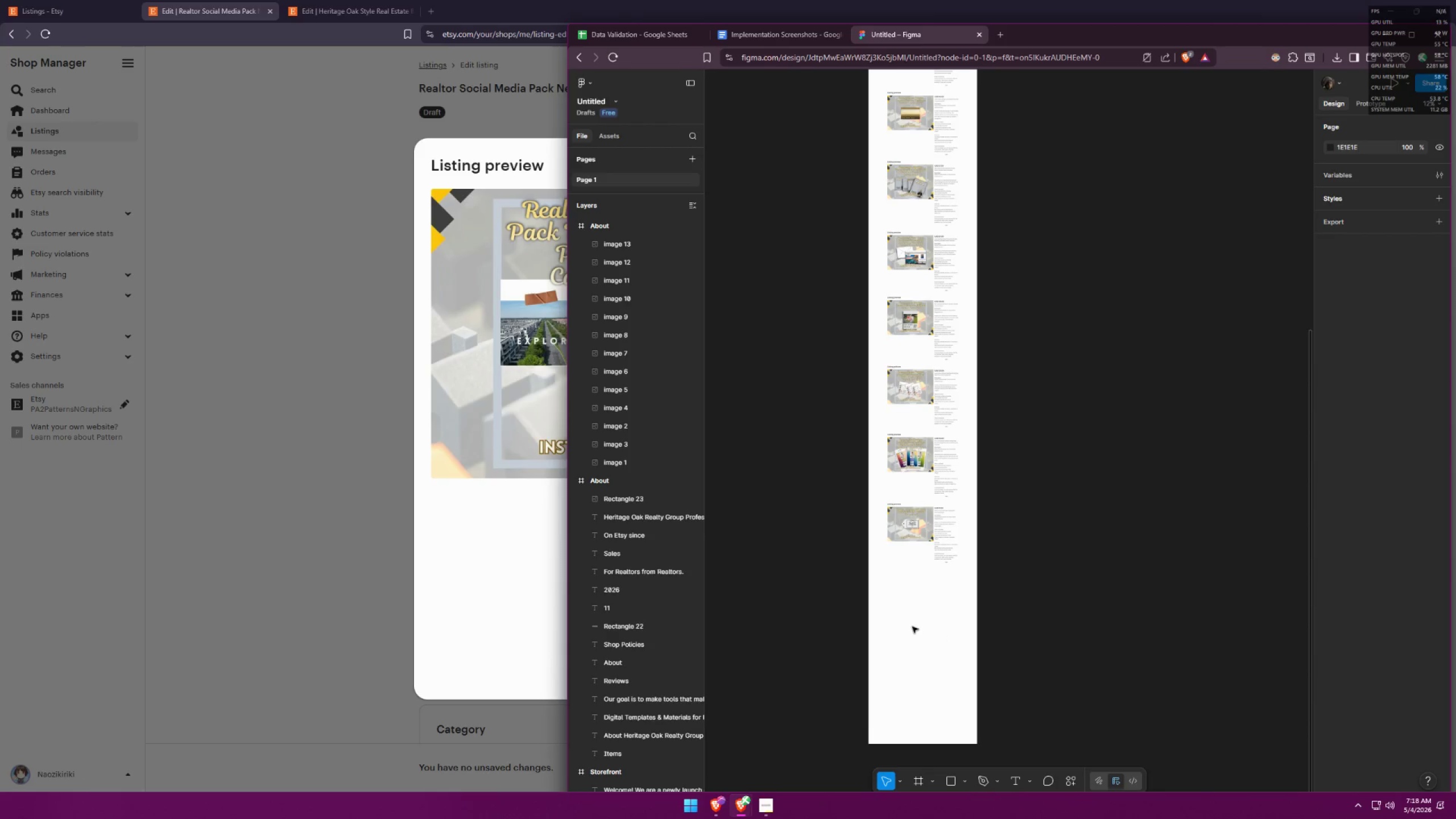 
key(Control+ControlLeft)
 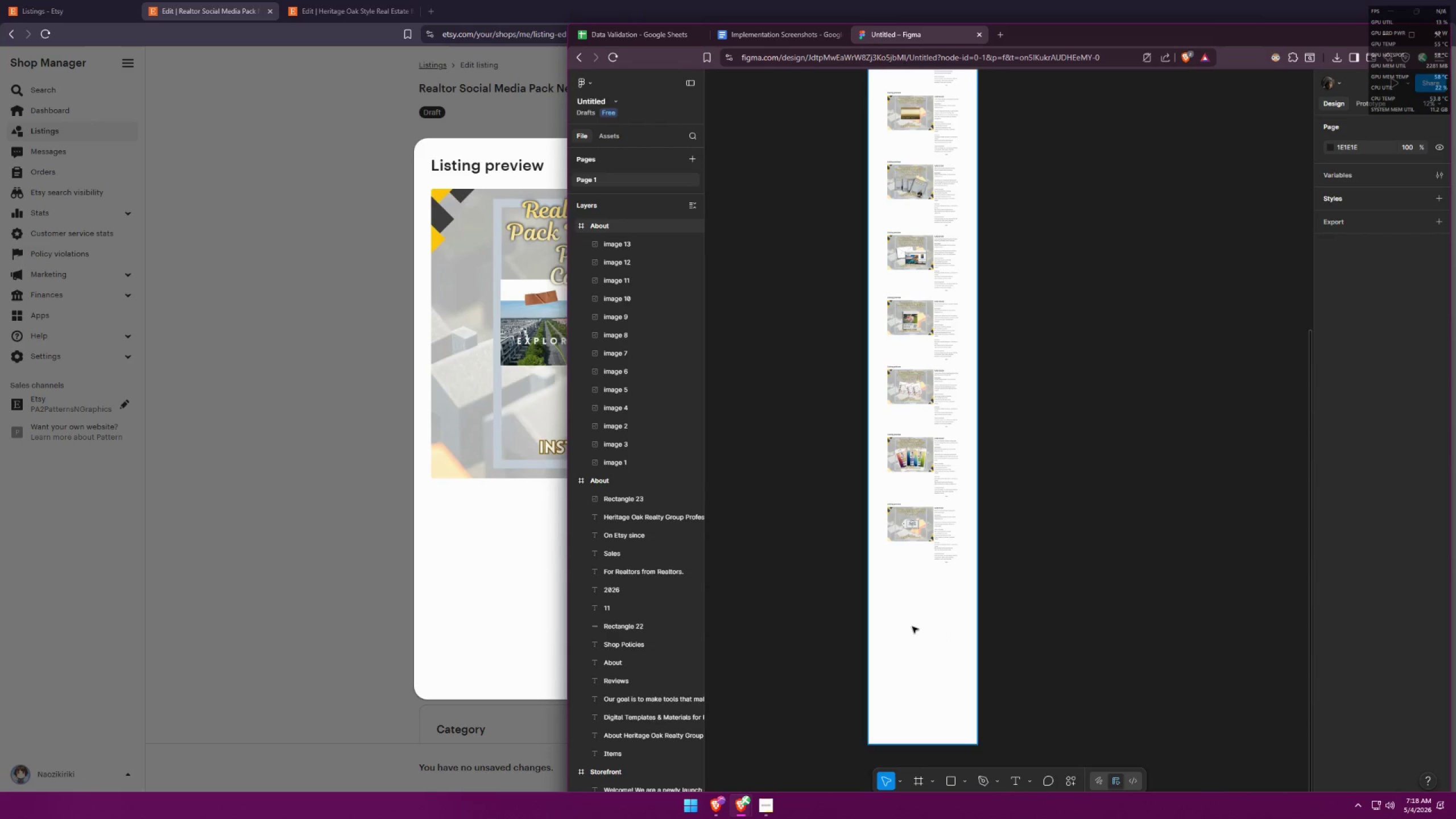 
scroll: coordinate [958, 514], scroll_direction: down, amount: 4.0
 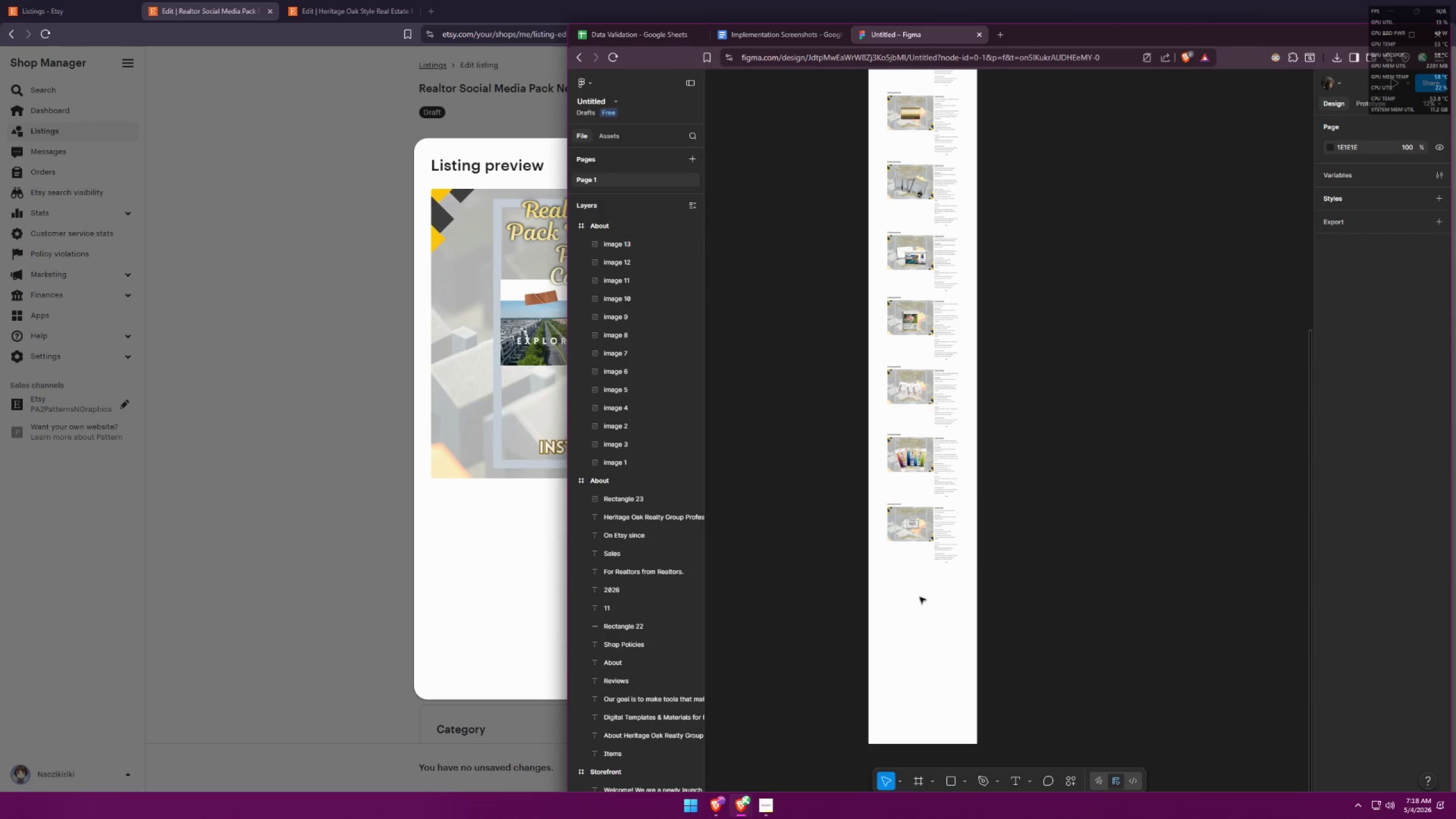 
key(Control+V)
 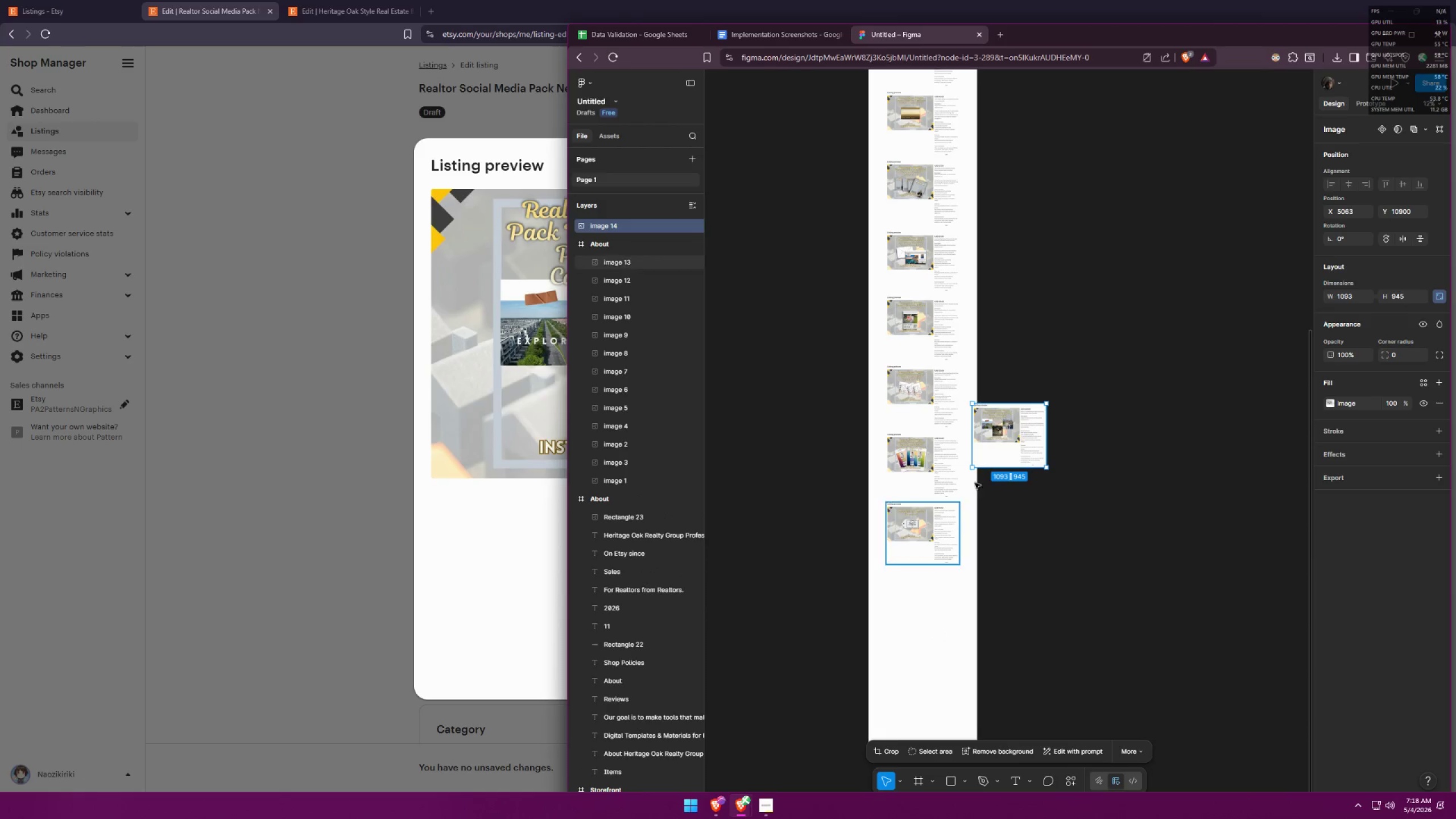 
left_click_drag(start_coordinate=[994, 444], to_coordinate=[903, 627])
 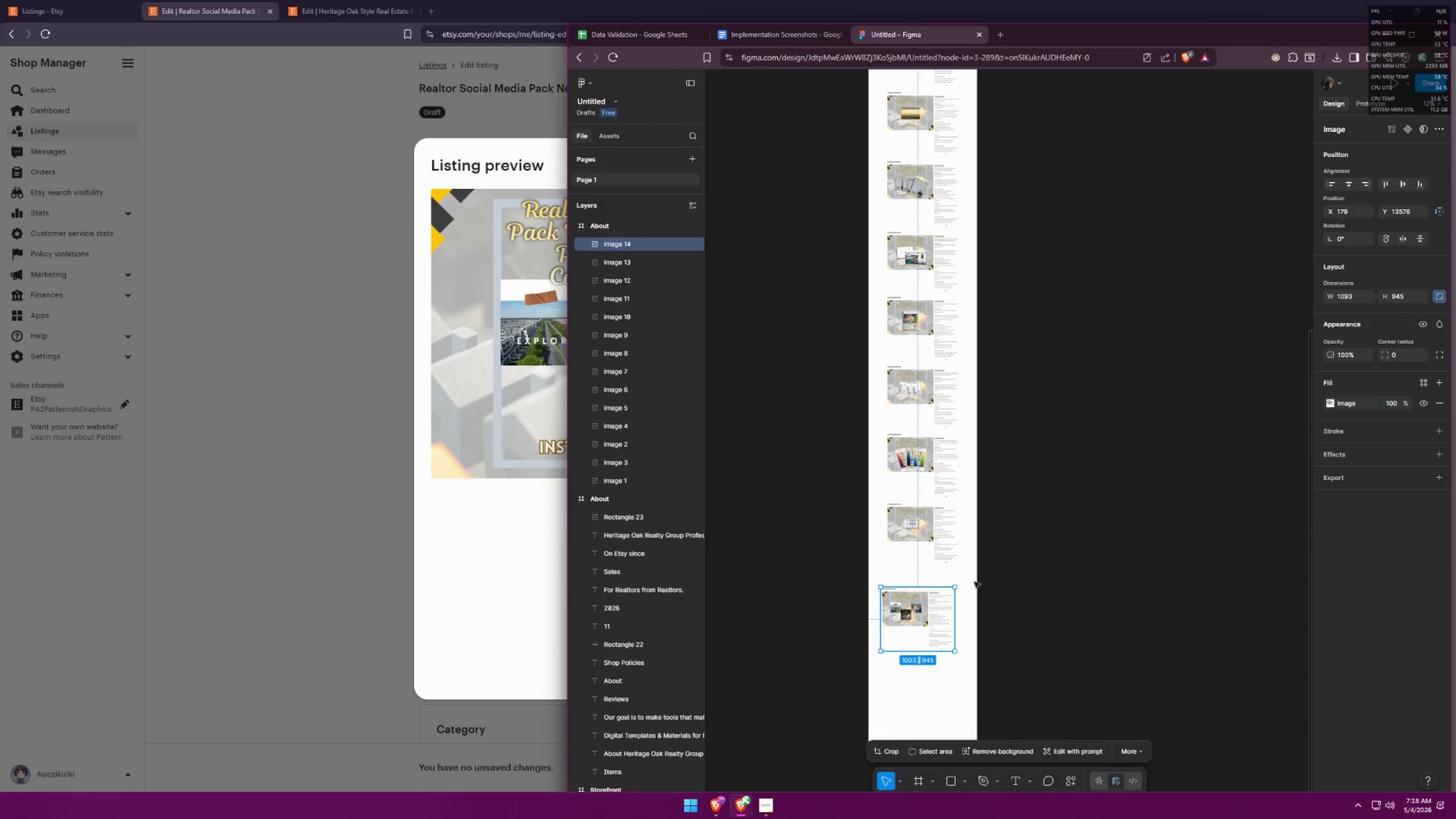 
left_click_drag(start_coordinate=[929, 626], to_coordinate=[933, 608])
 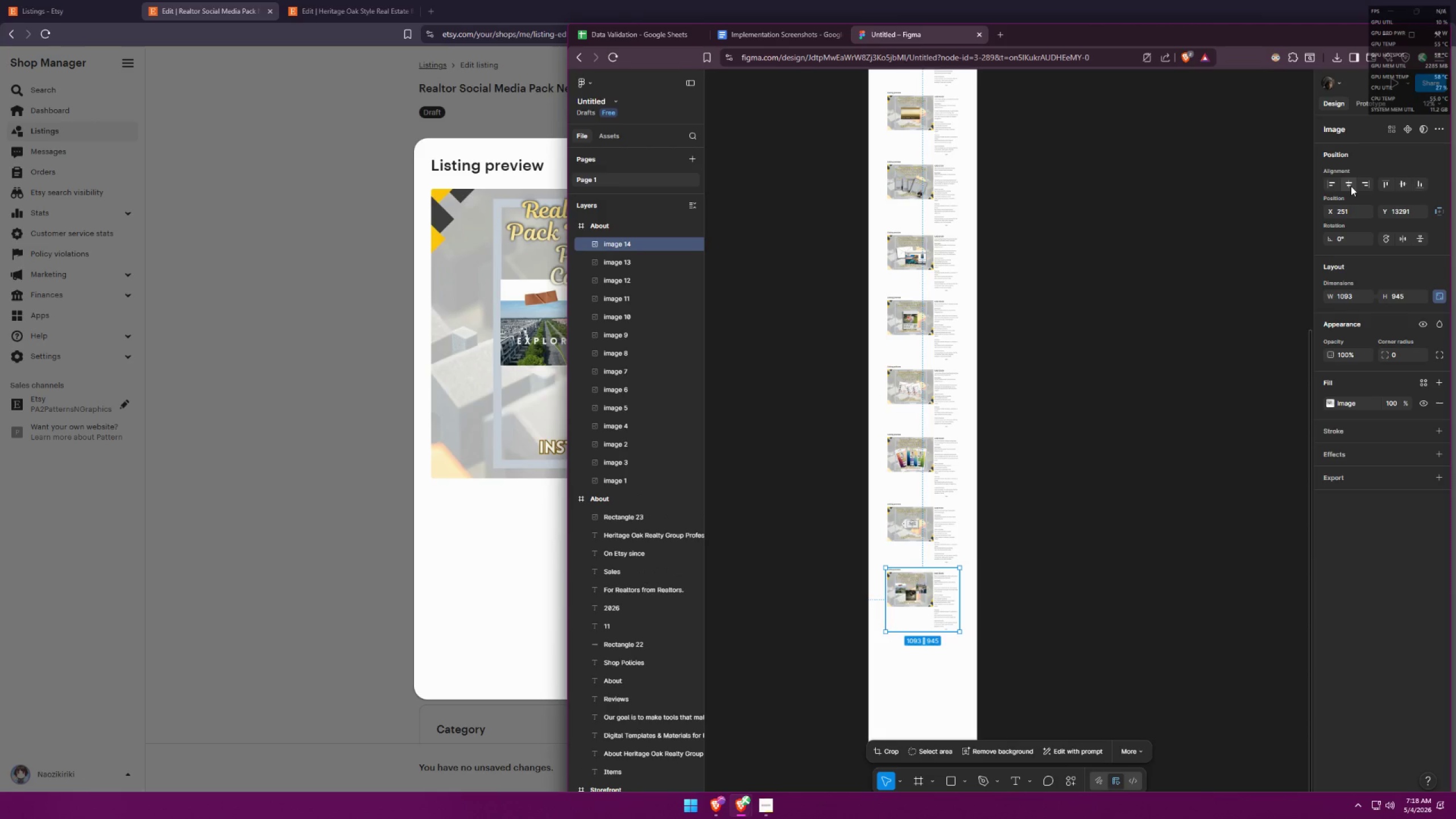 
double_click([1131, 579])
 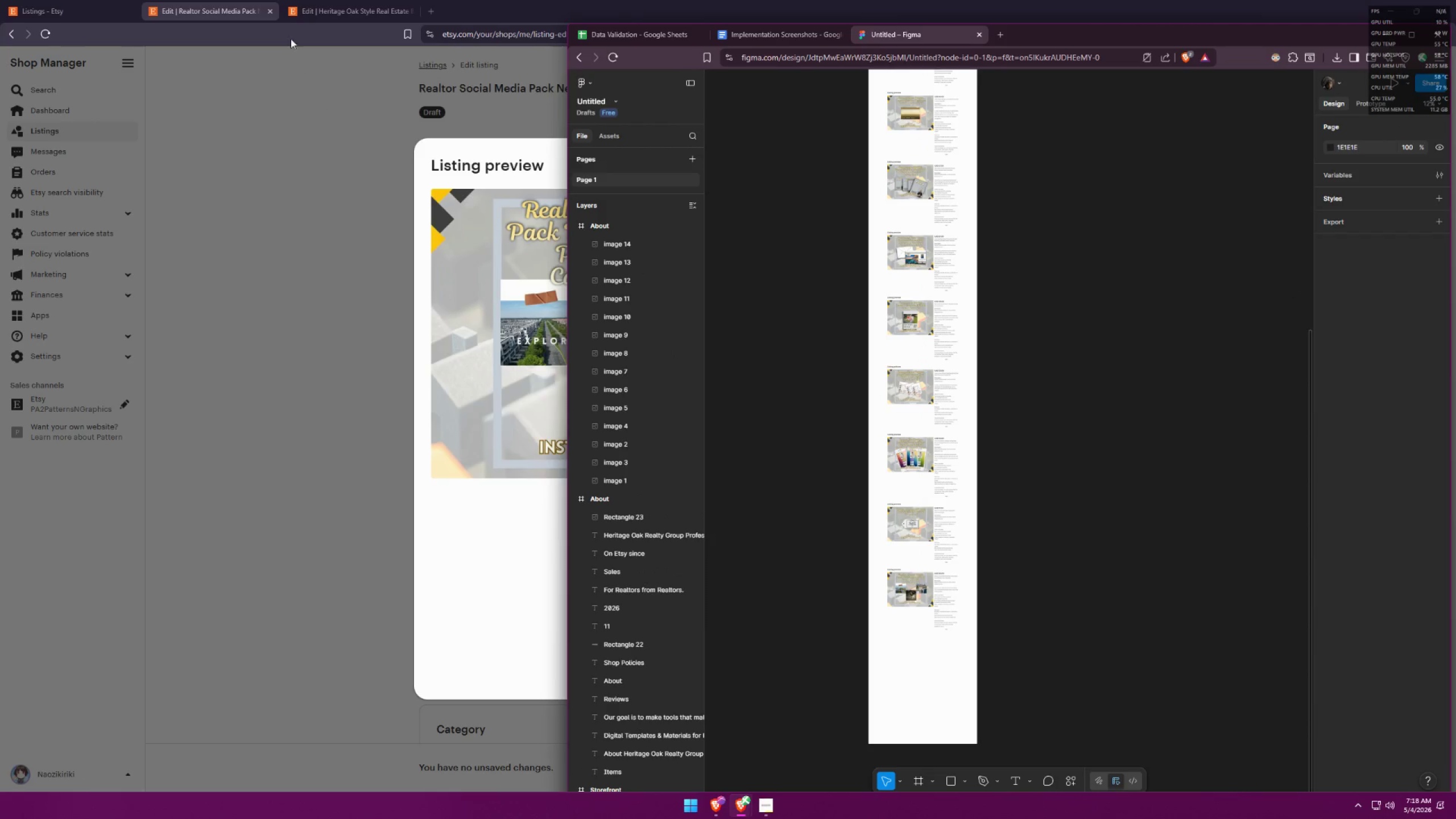 
left_click([273, 10])
 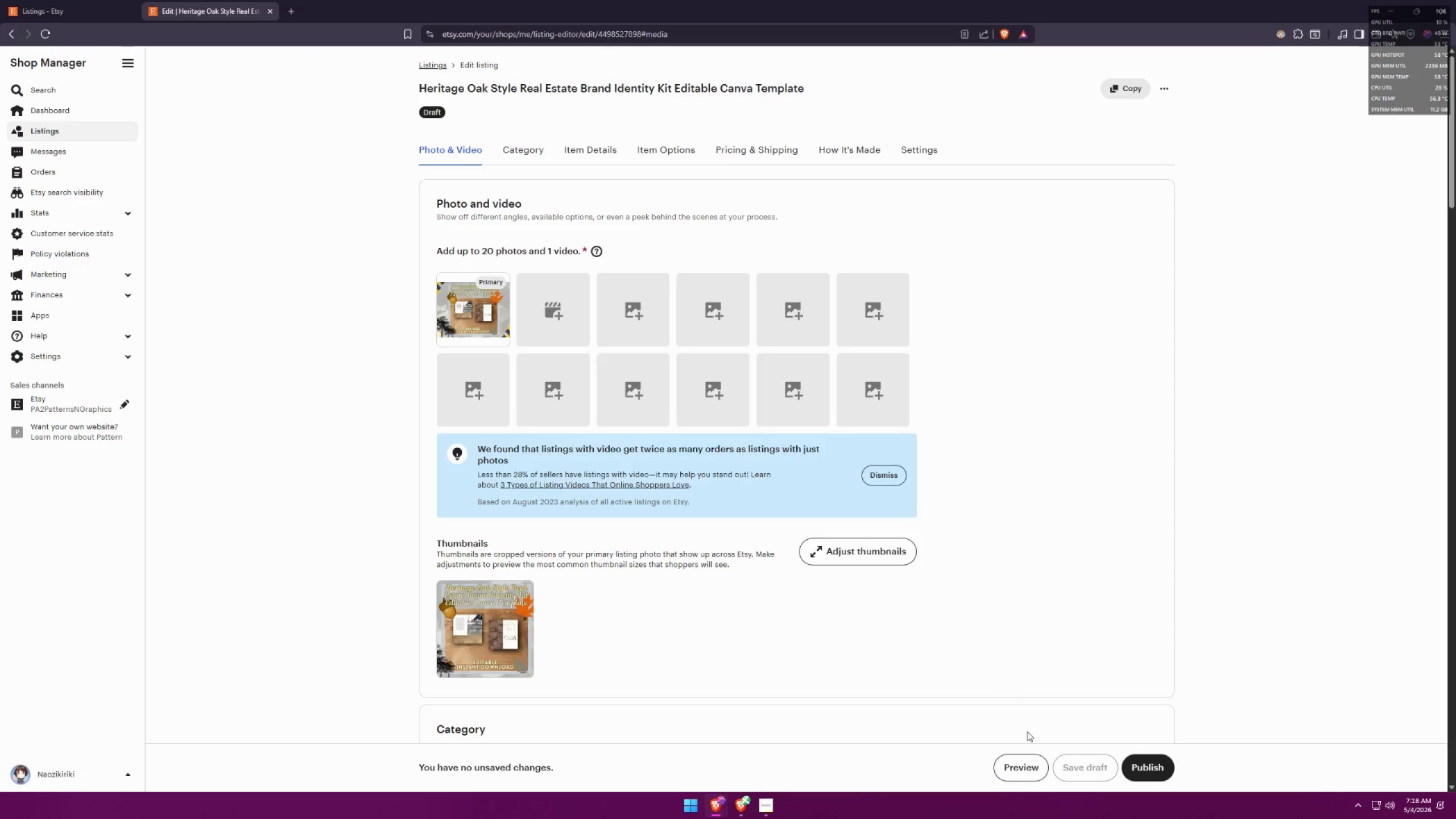 
left_click([1018, 759])
 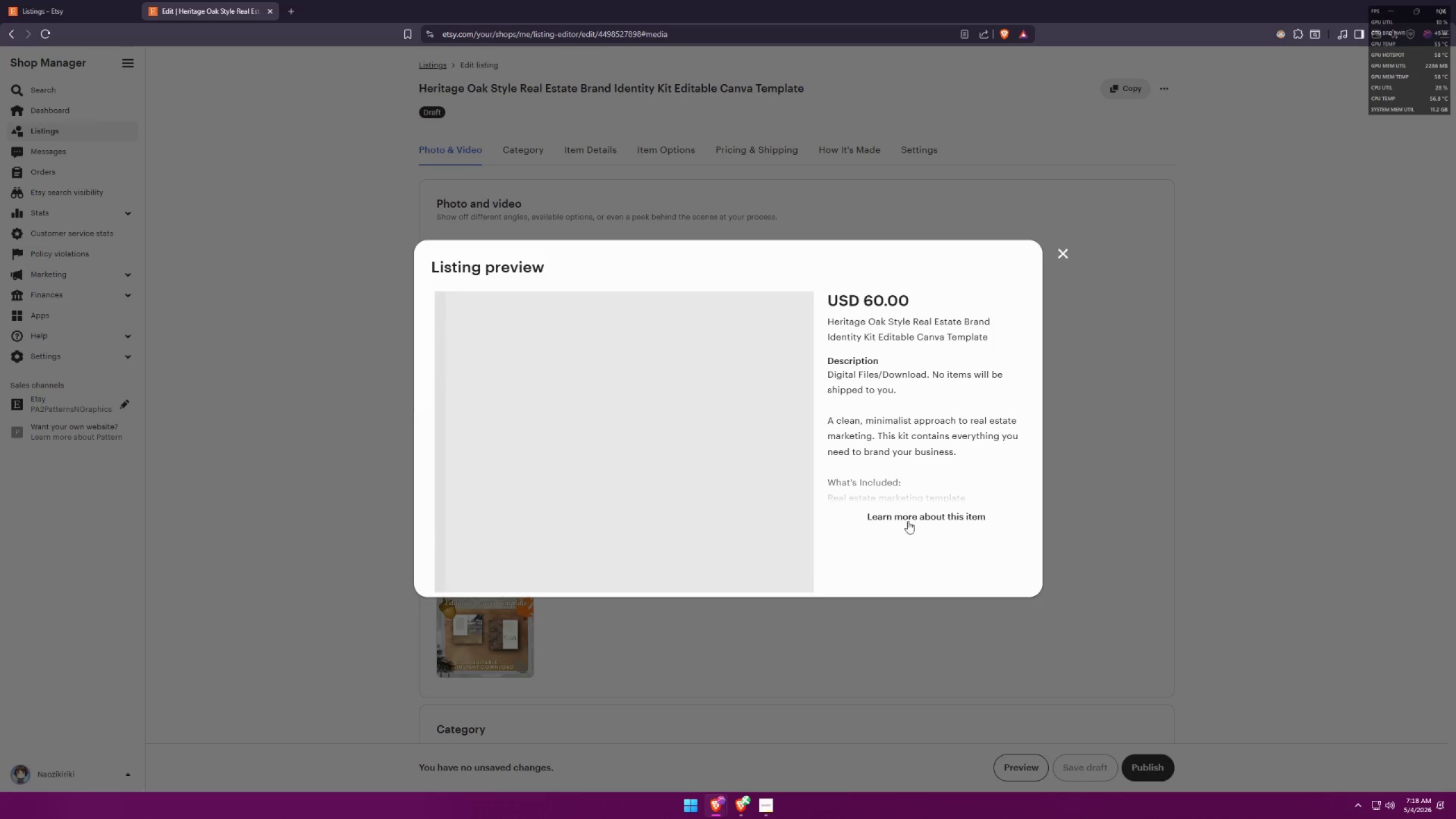 
left_click([929, 527])
 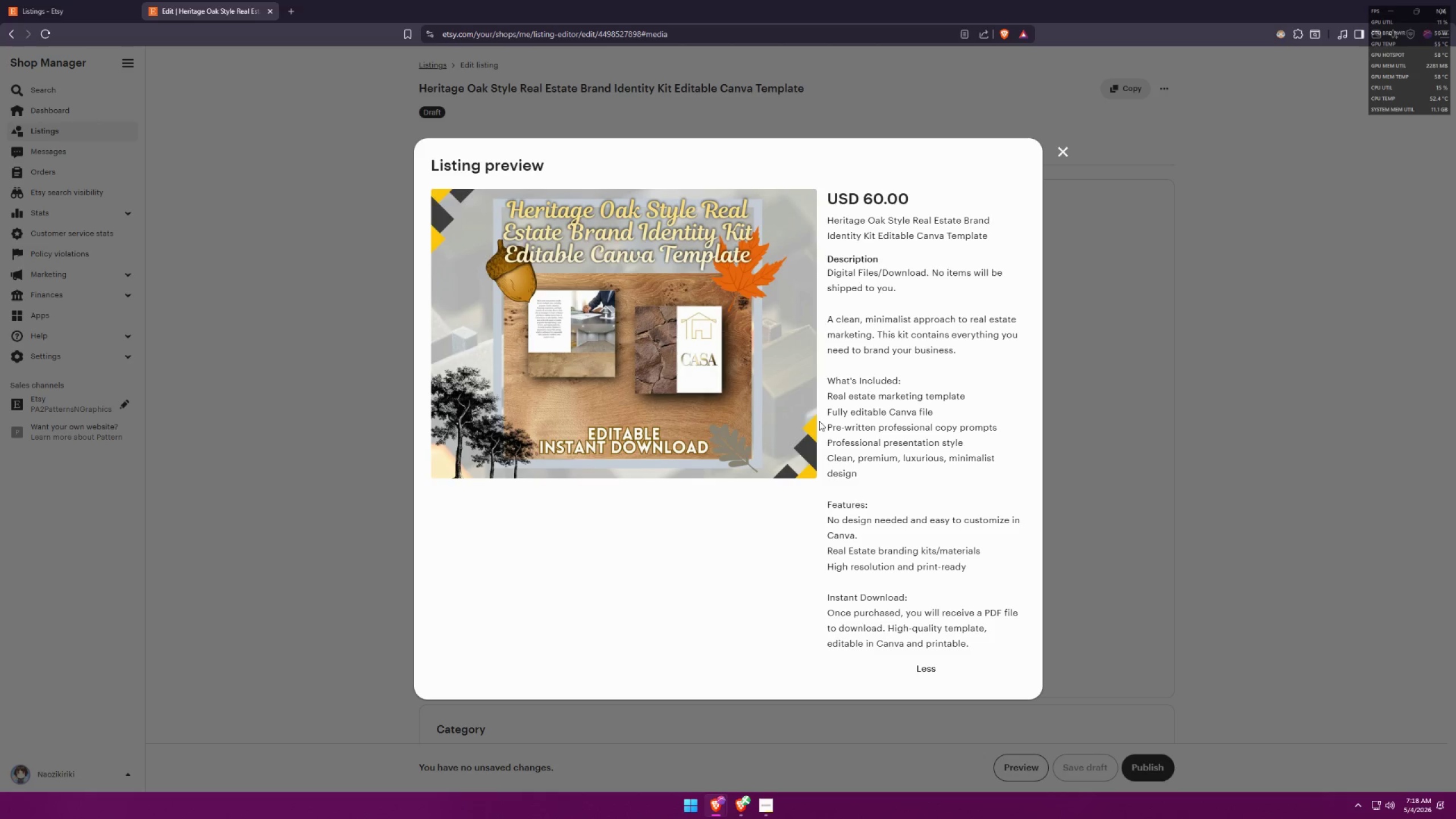 
wait(5.39)
 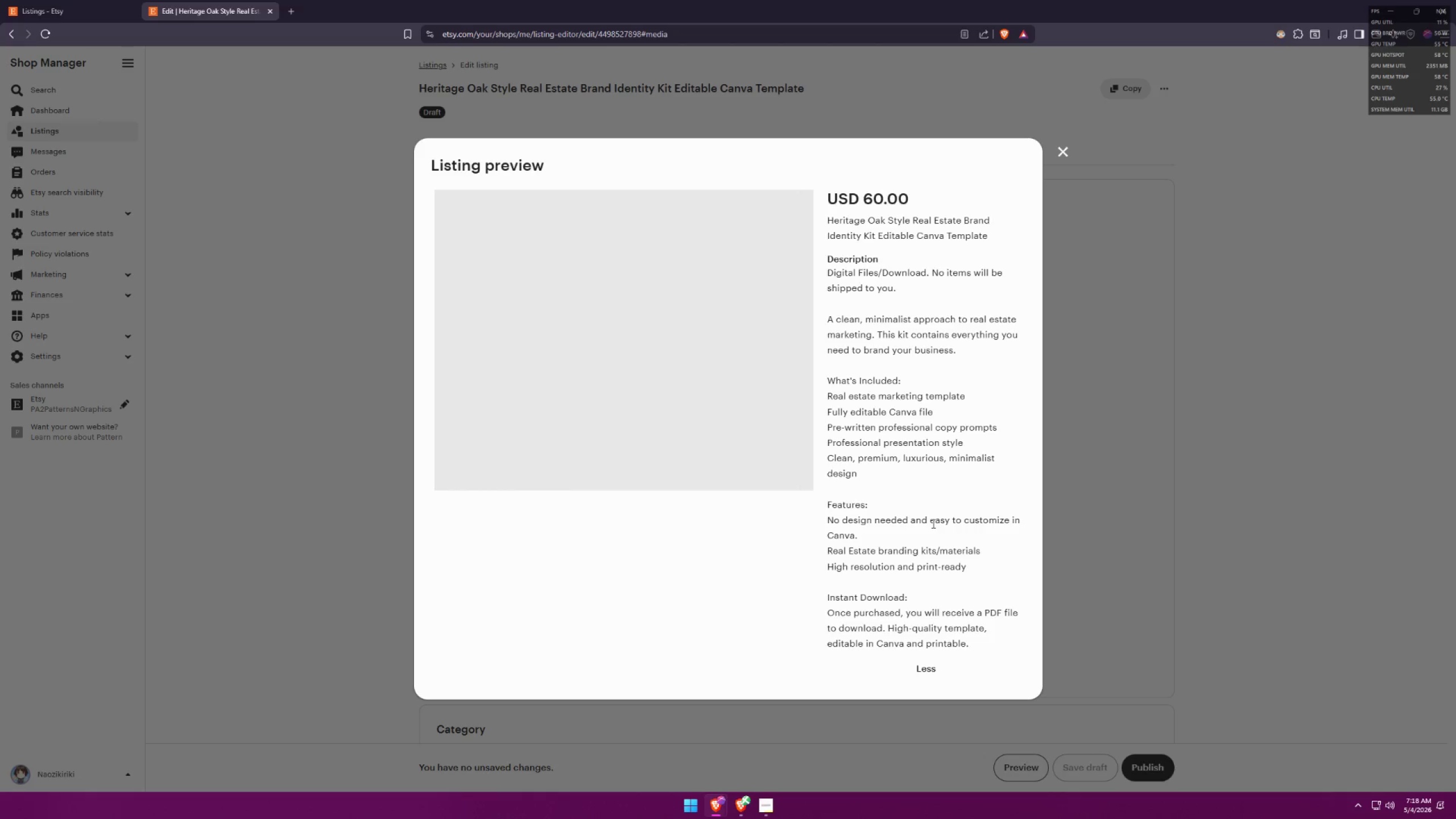 
key(Meta+MetaLeft)
 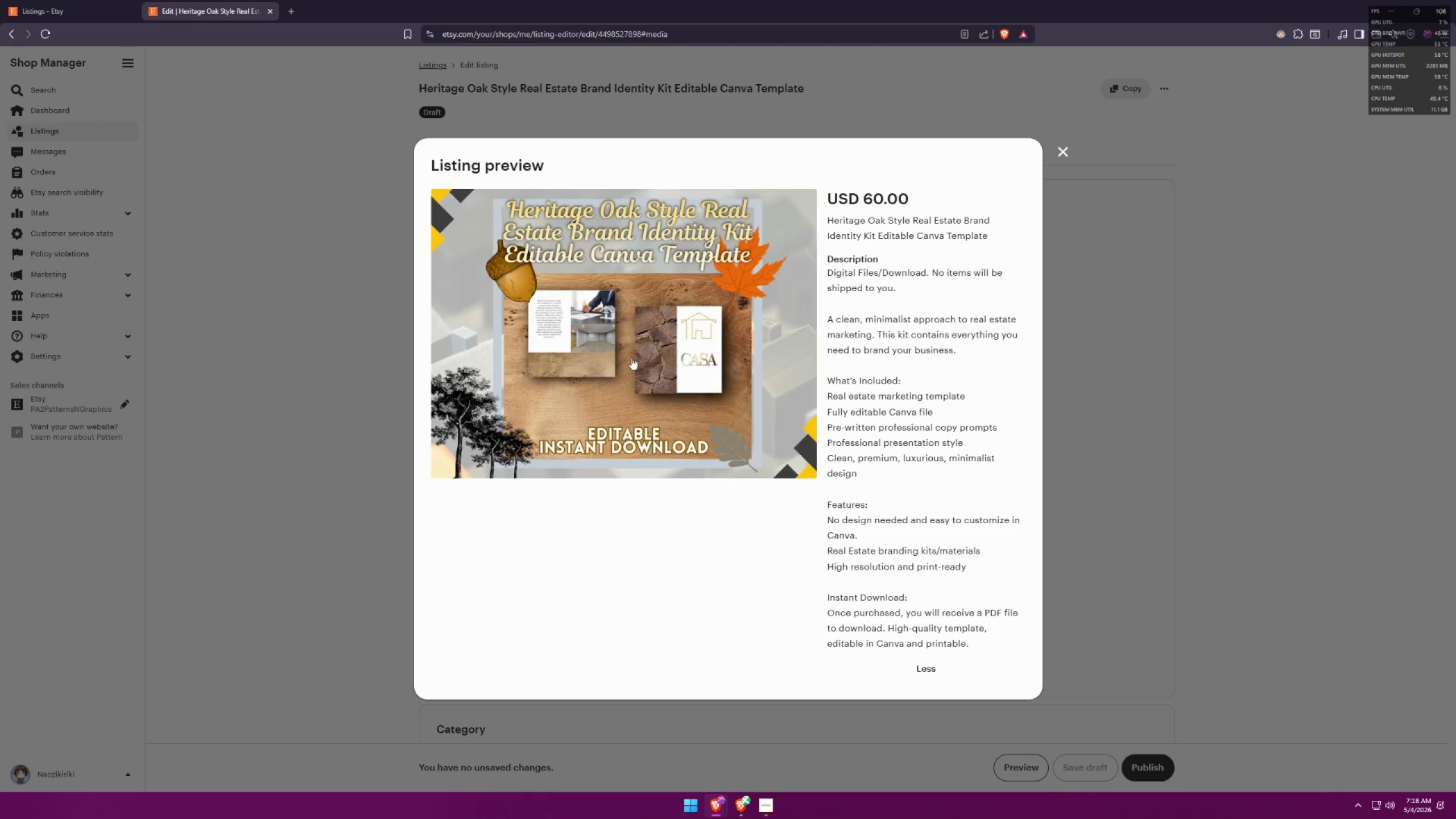 
key(Meta+Shift+ShiftLeft)
 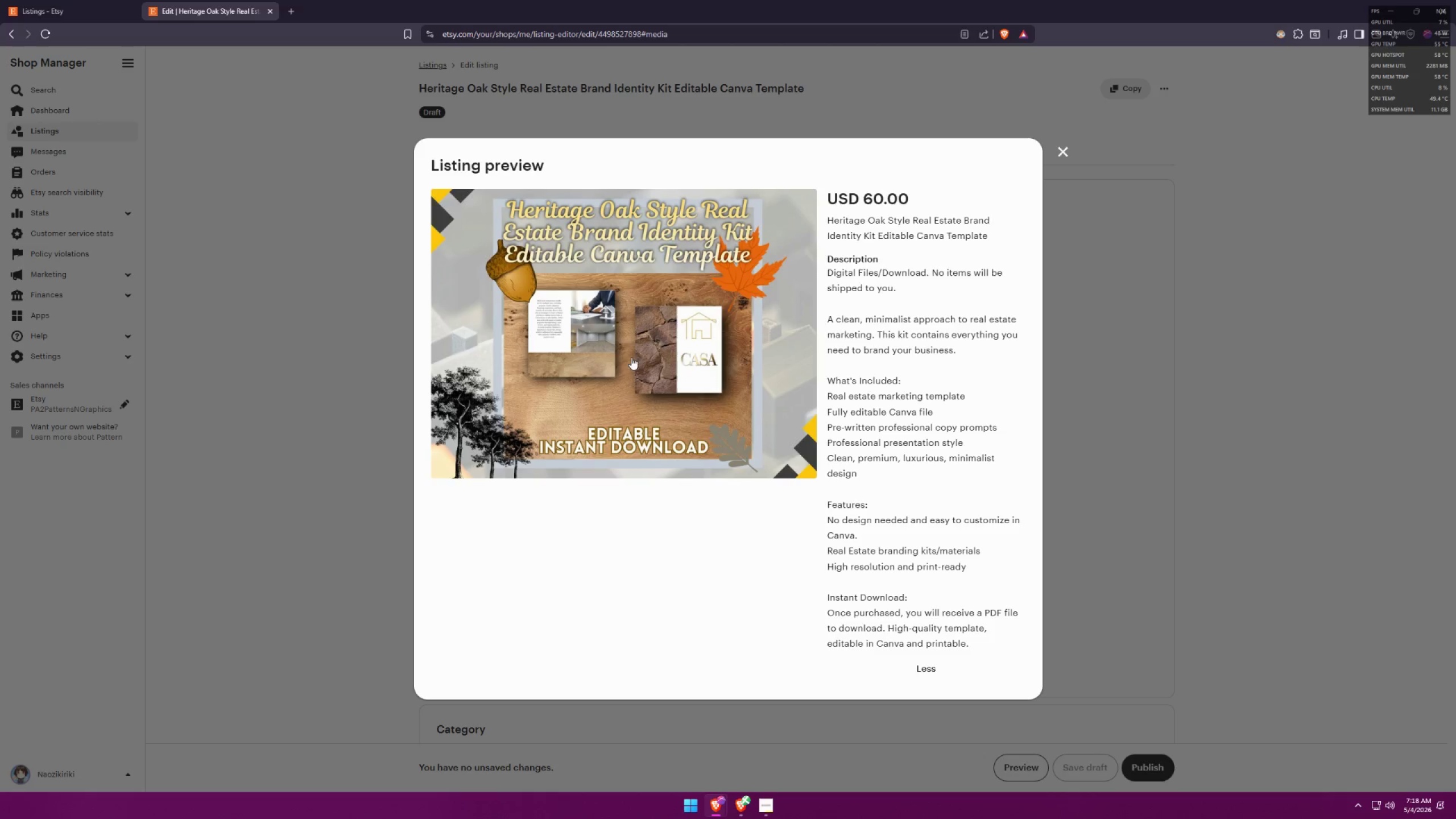 
key(Meta+Shift+S)
 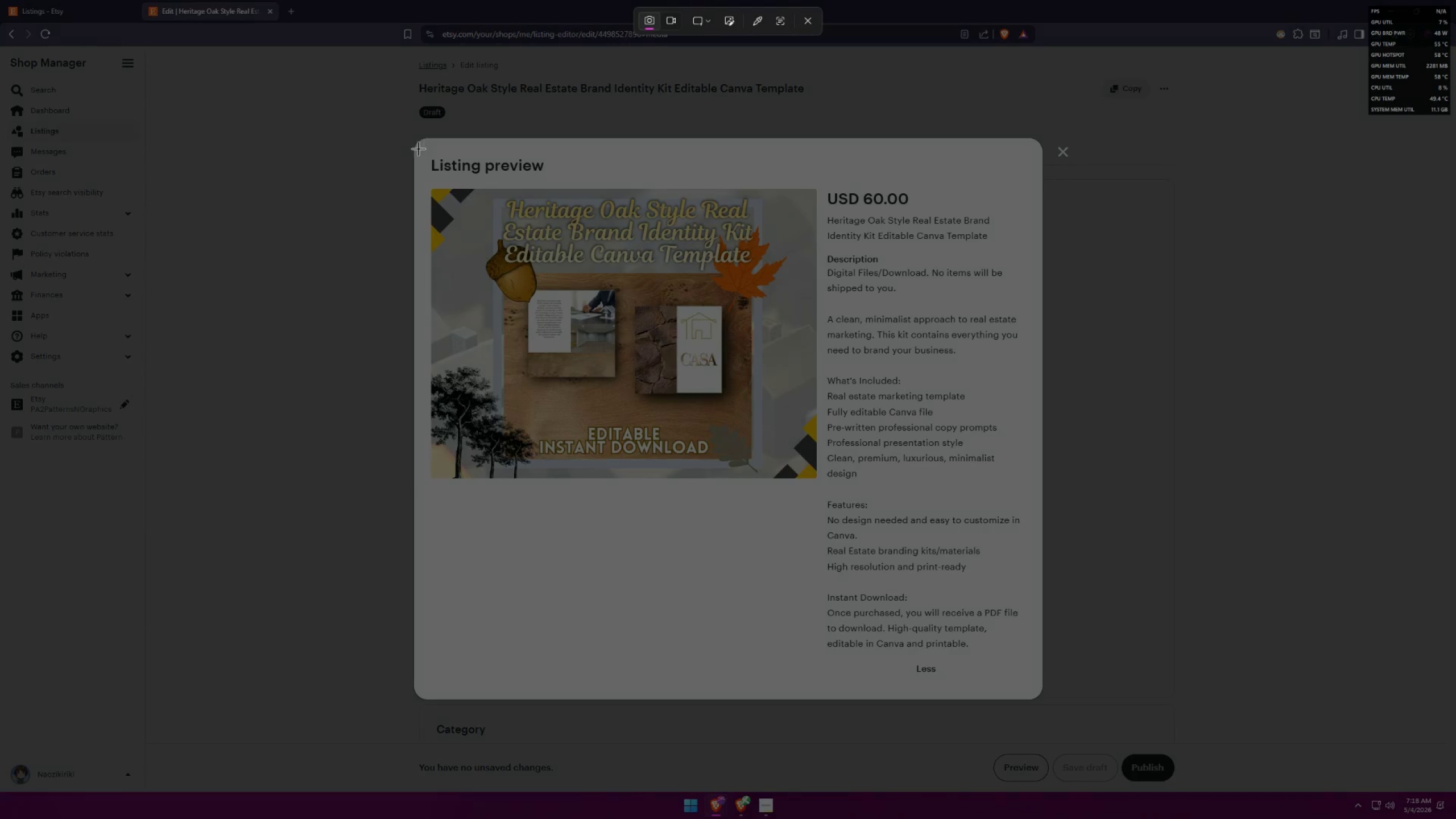 
left_click_drag(start_coordinate=[417, 148], to_coordinate=[1038, 687])
 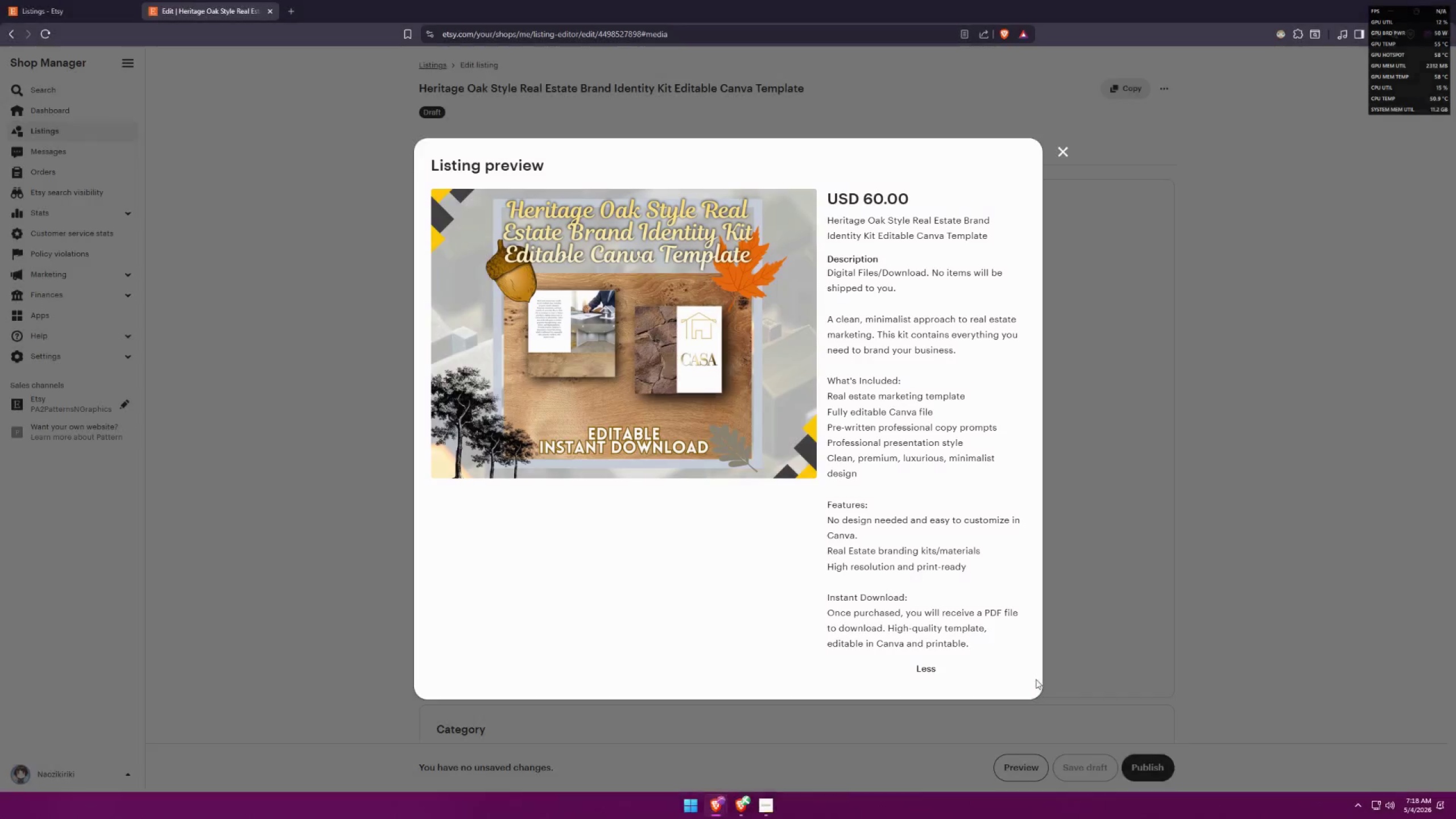 
key(Alt+AltLeft)
 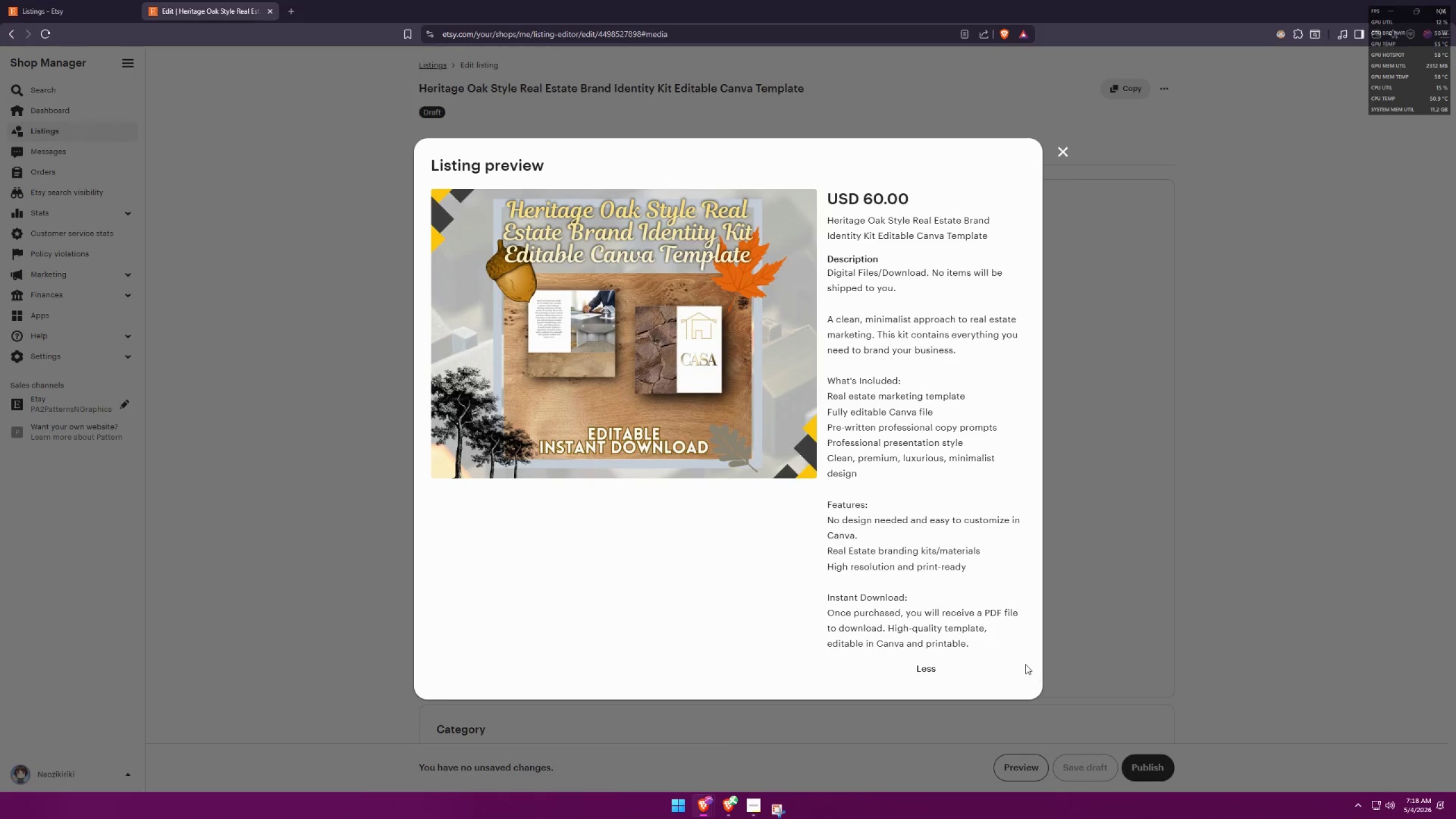 
key(Alt+Tab)
 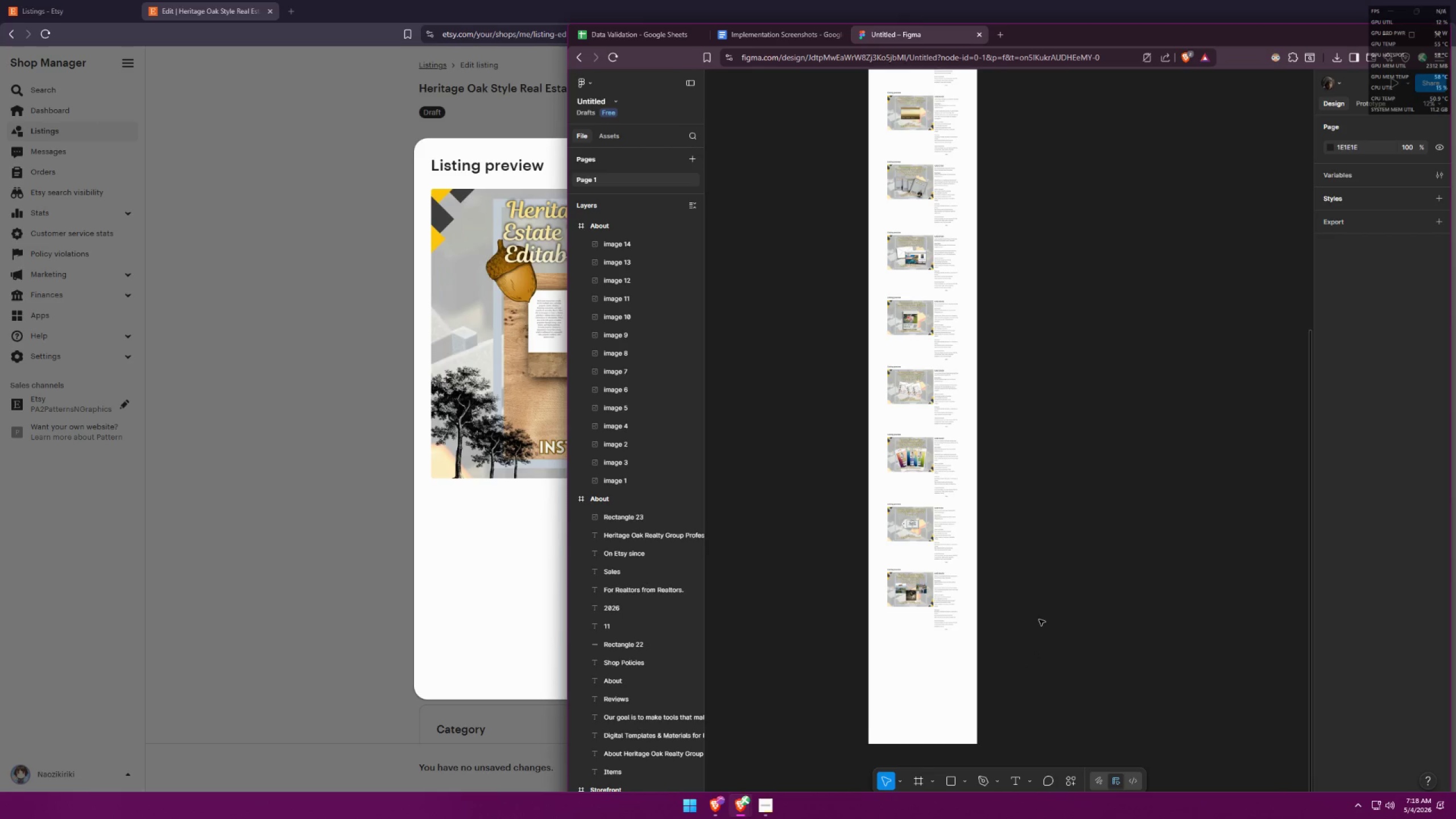 
left_click([932, 627])
 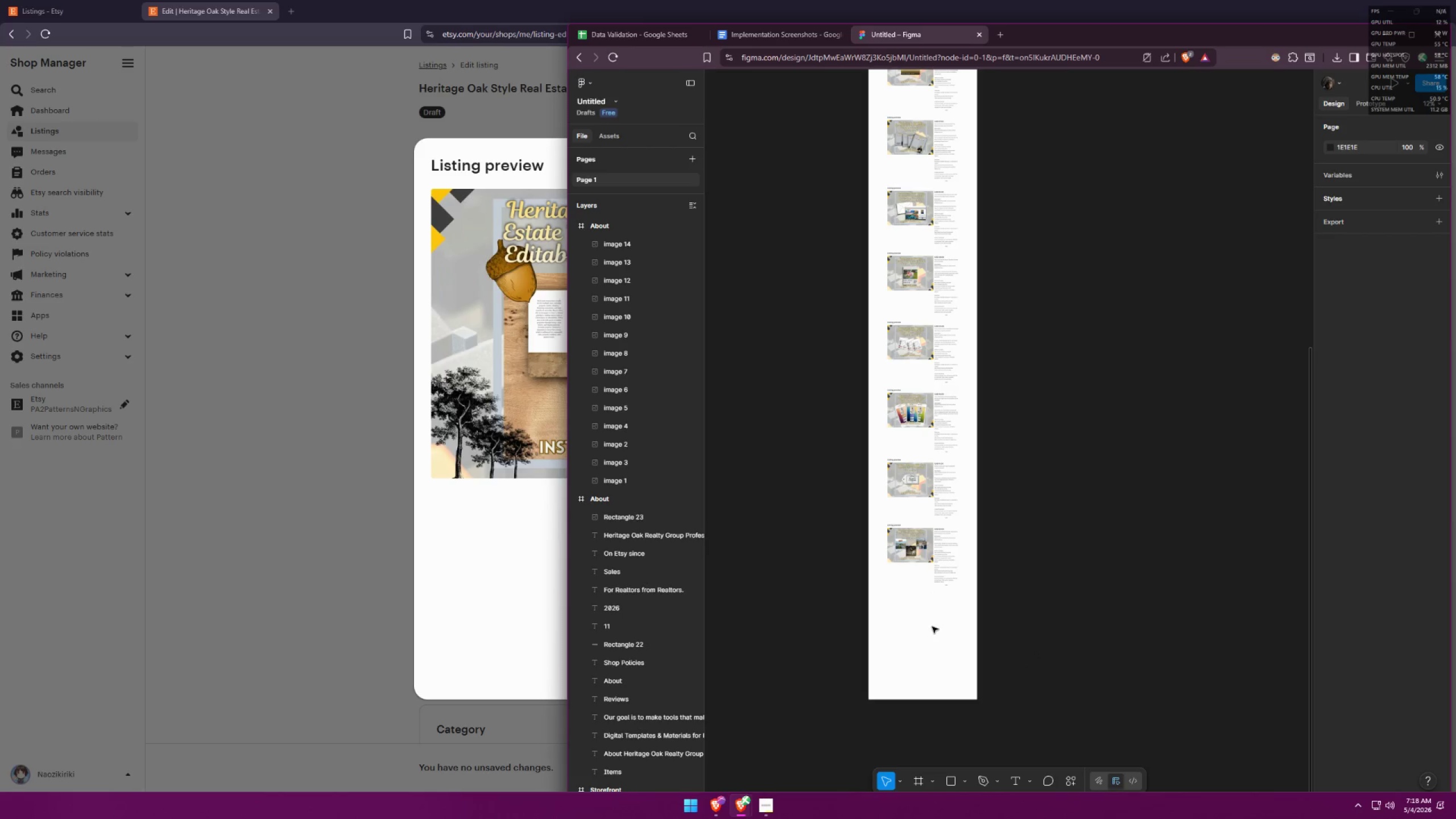 
key(Control+ControlLeft)
 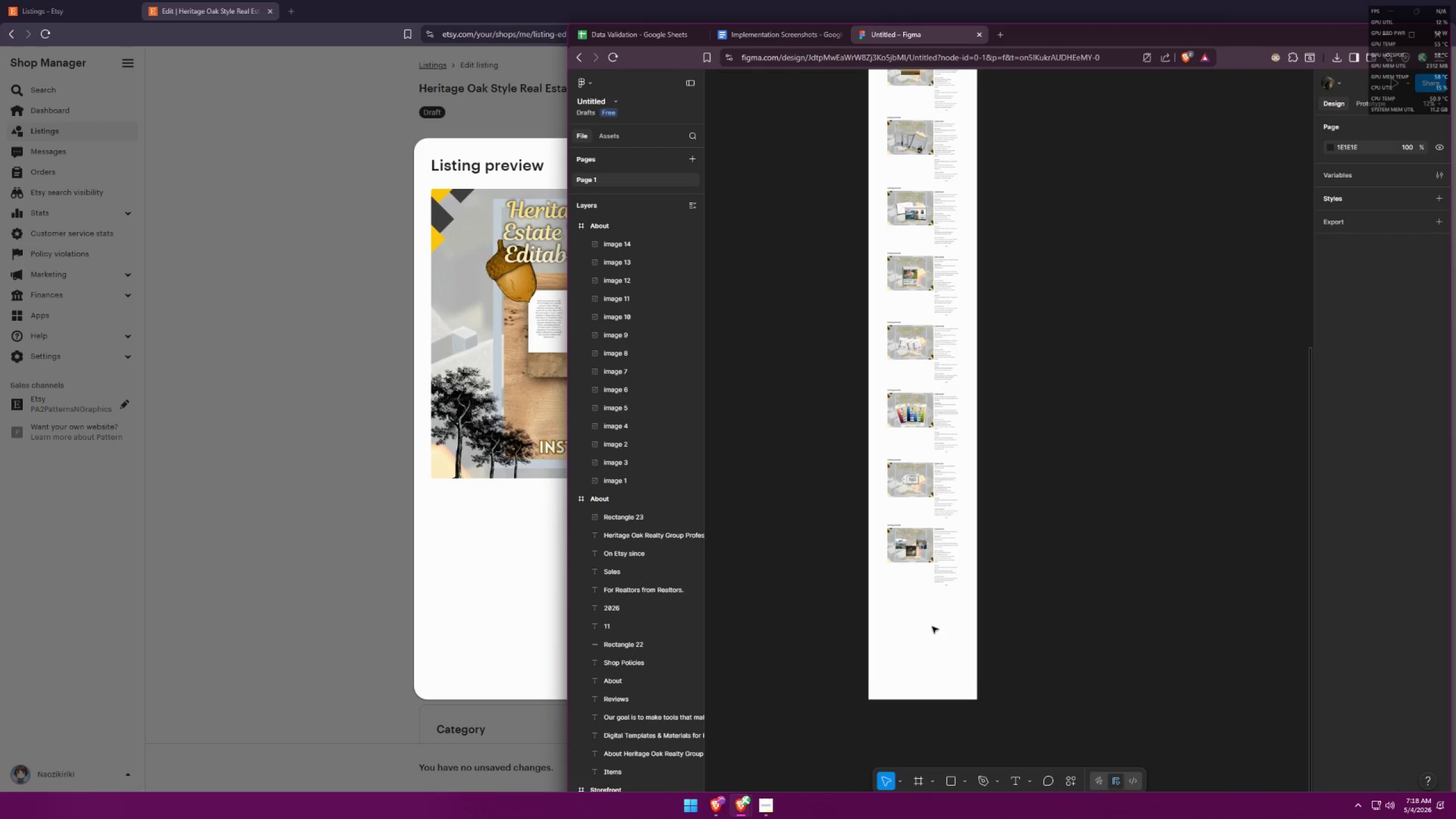 
scroll: coordinate [1030, 560], scroll_direction: down, amount: 3.0
 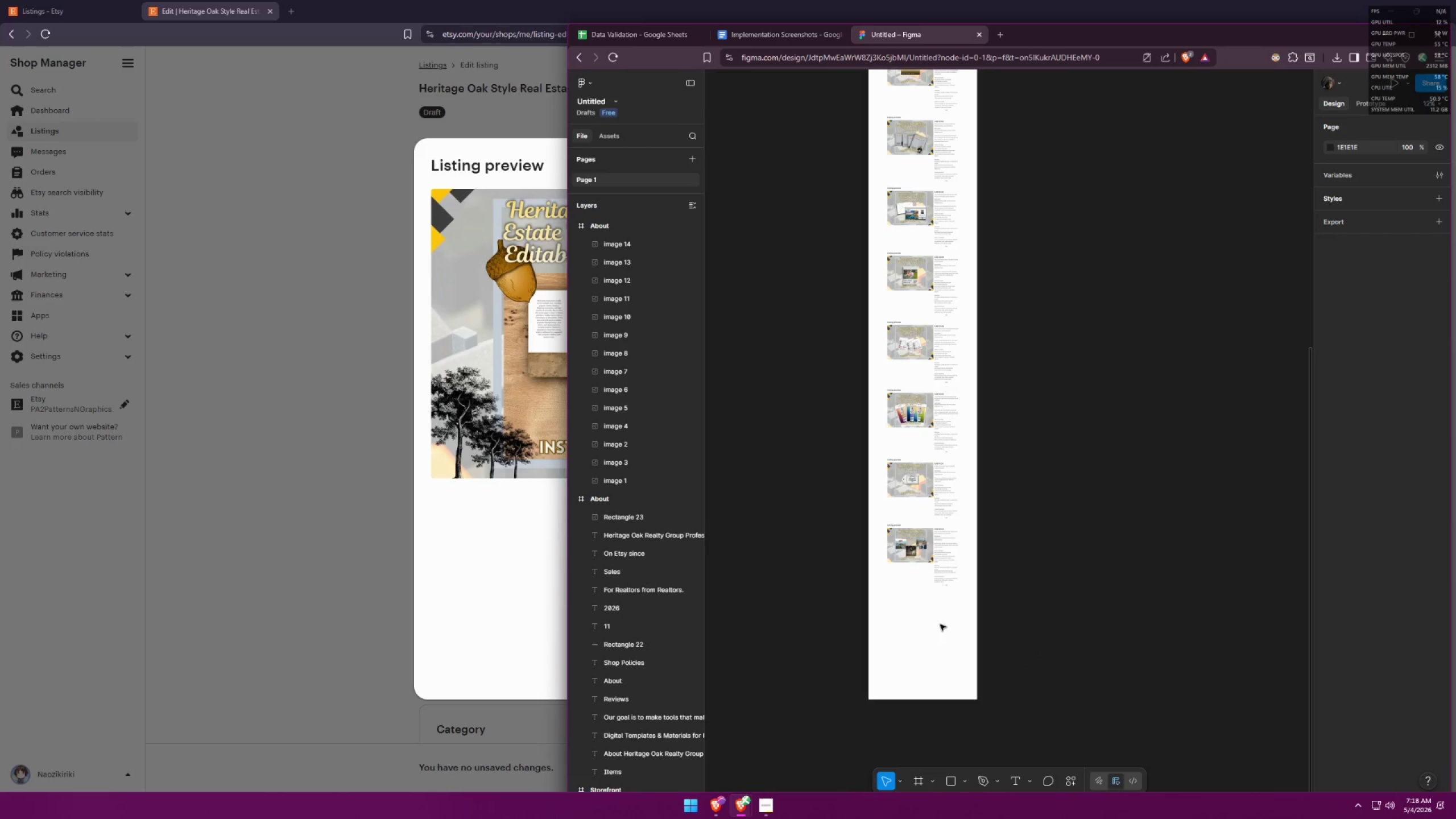 
key(Control+V)
 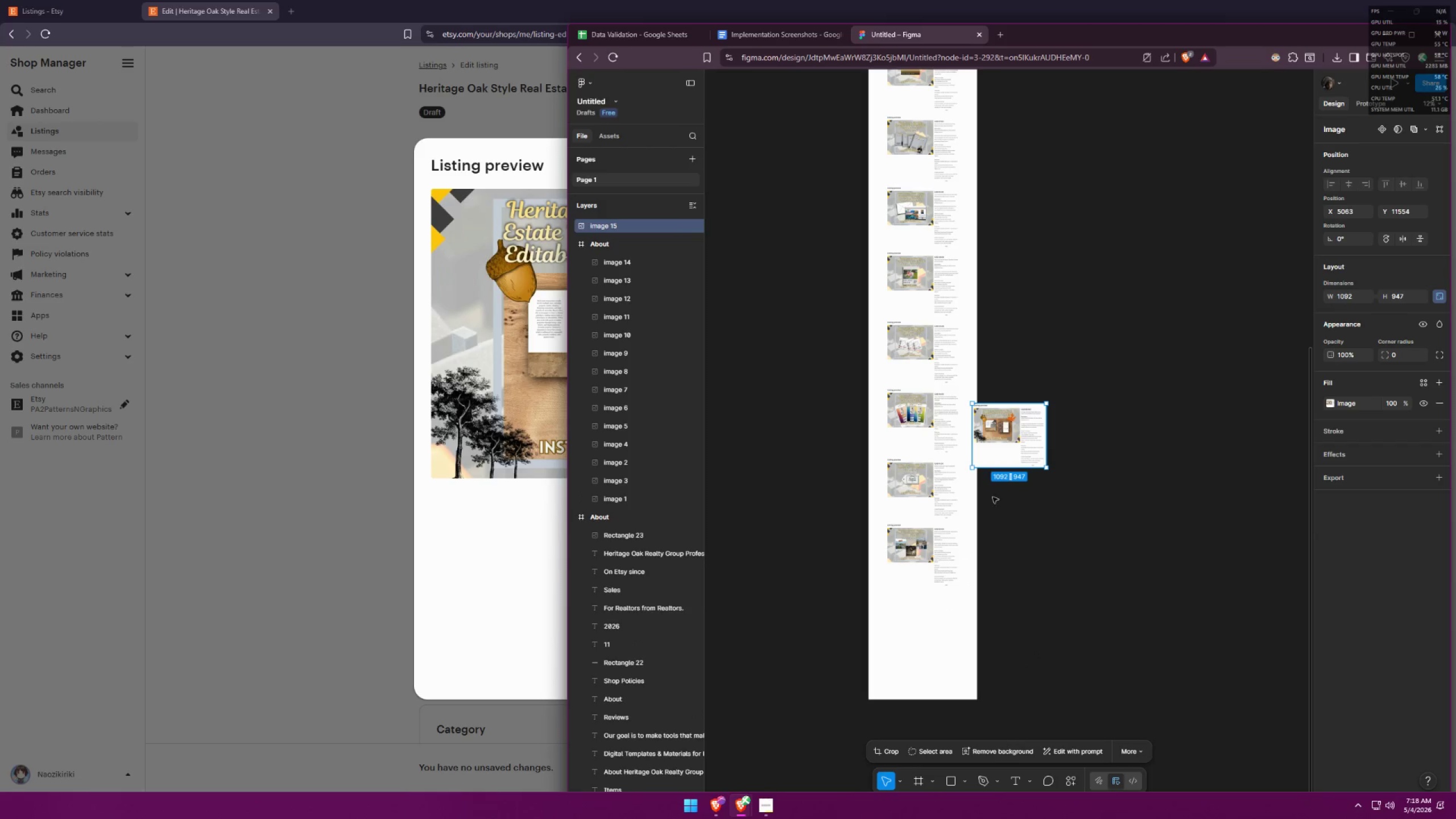 
left_click_drag(start_coordinate=[1014, 444], to_coordinate=[927, 634])
 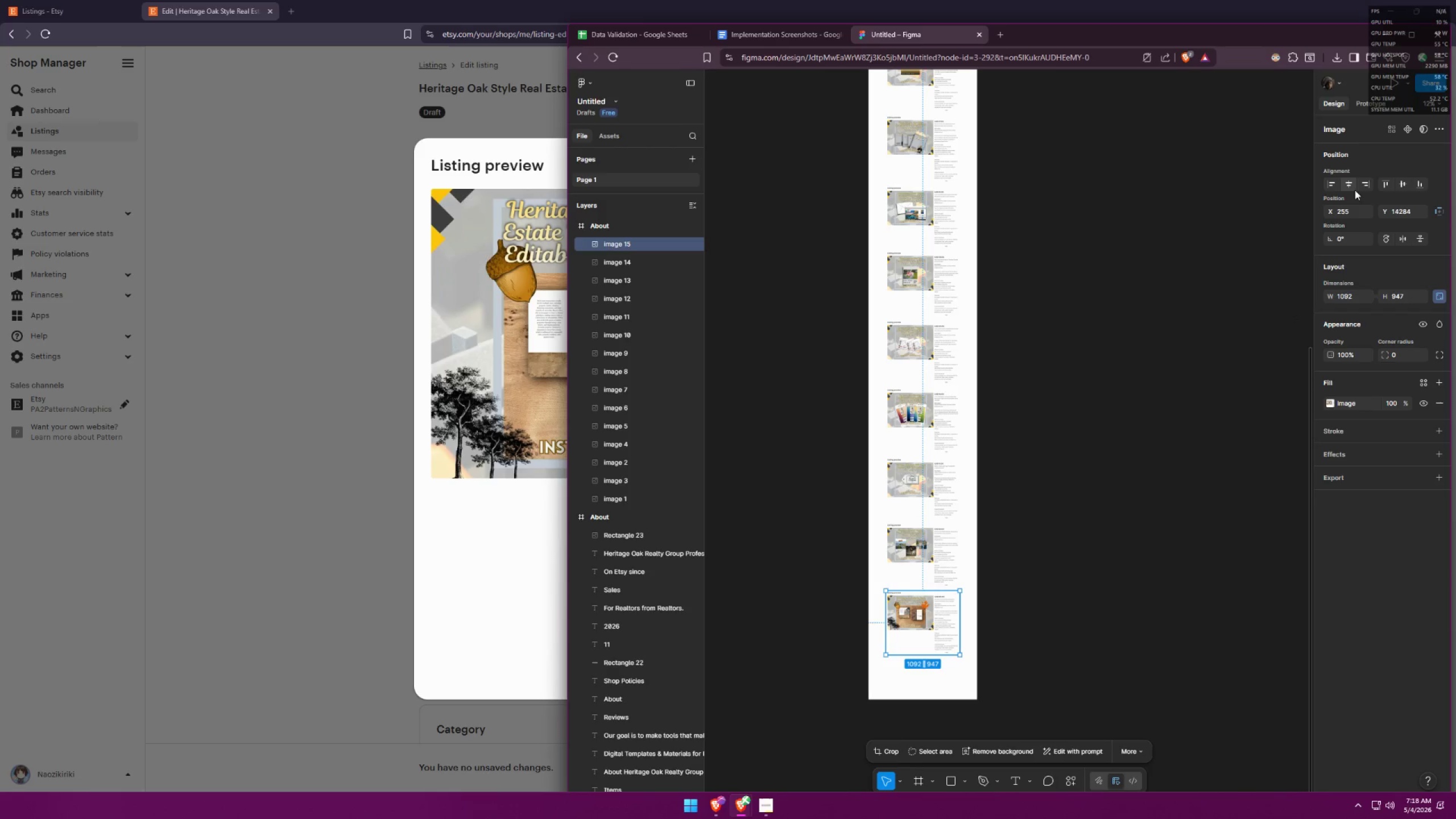 
left_click([1350, 187])
 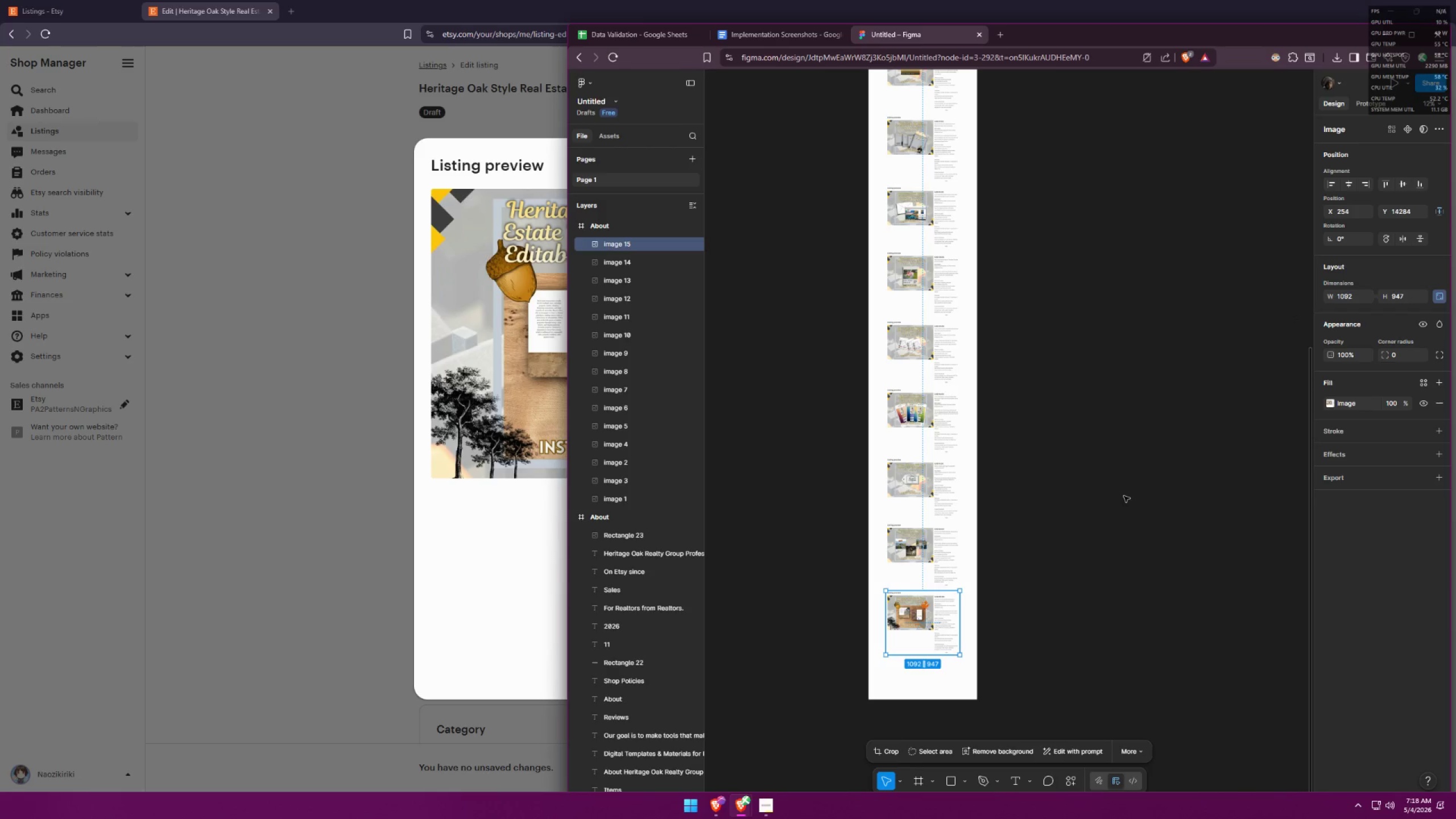 
left_click([1126, 494])
 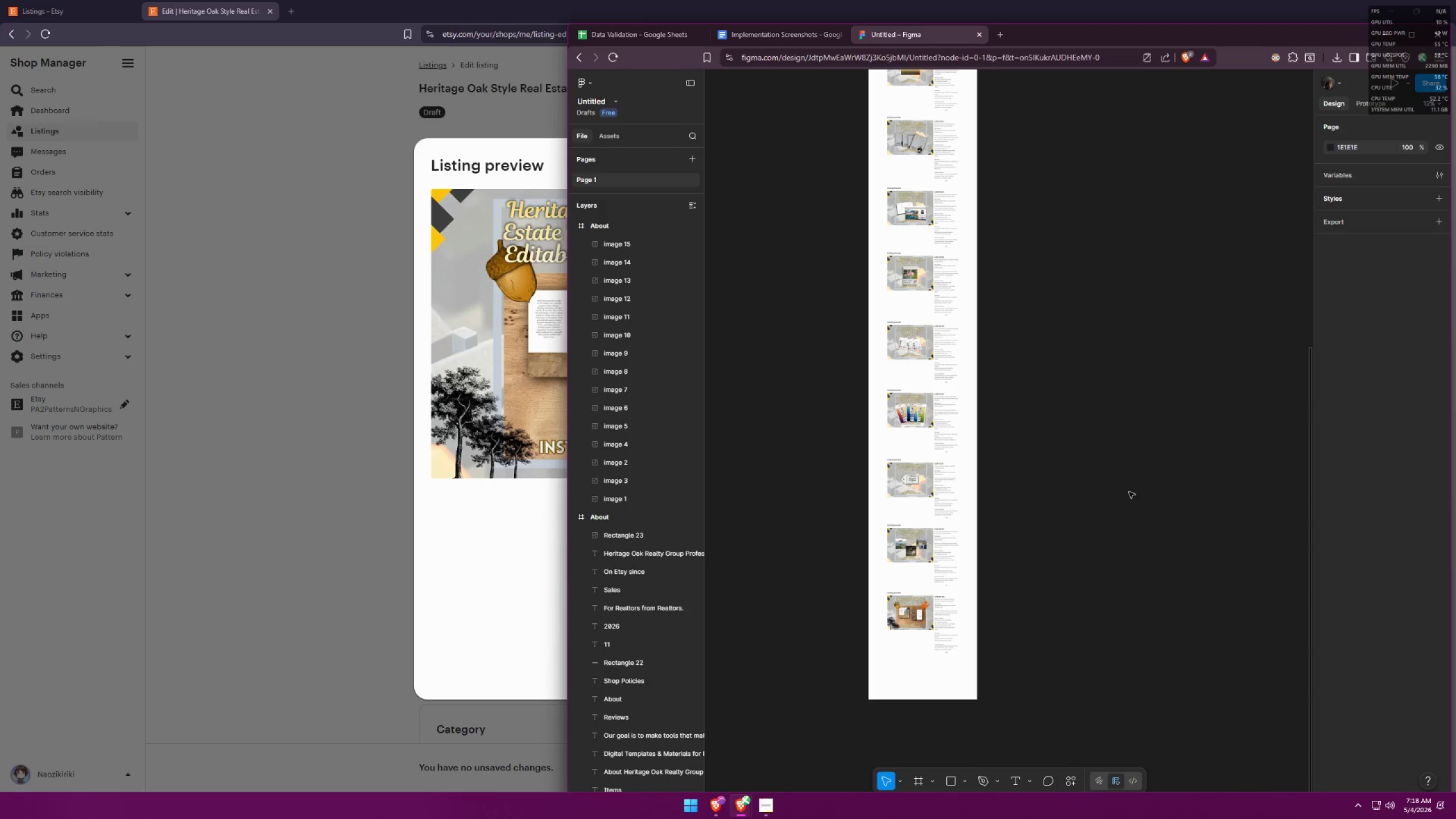 
hold_key(key=ControlLeft, duration=1.5)
hold_key(key=ControlLeft, duration=1.52)
scroll: coordinate [1025, 208], scroll_direction: up, amount: 8.0
 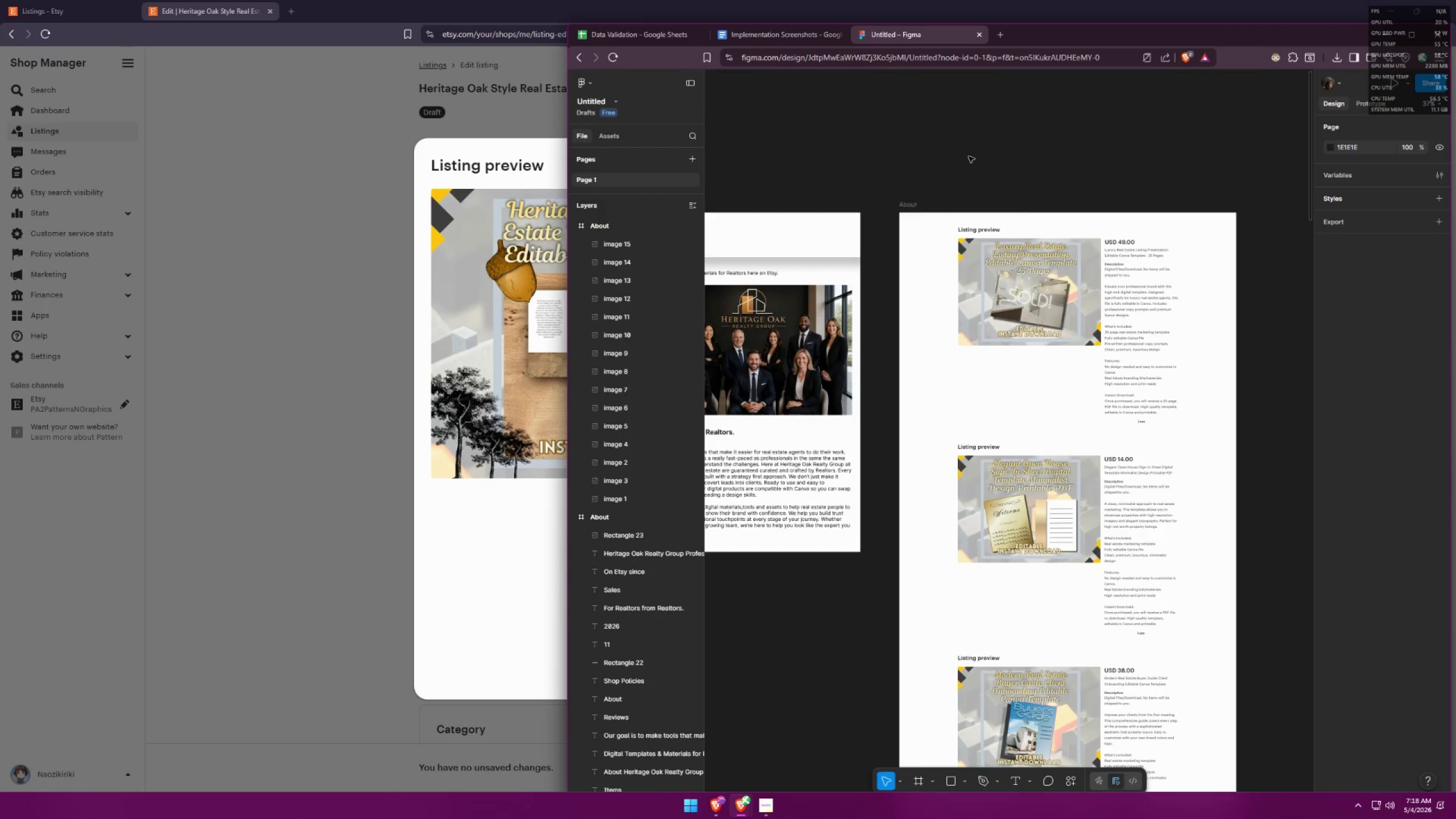 
hold_key(key=ControlLeft, duration=1.51)
scroll: coordinate [1054, 215], scroll_direction: down, amount: 18.0
 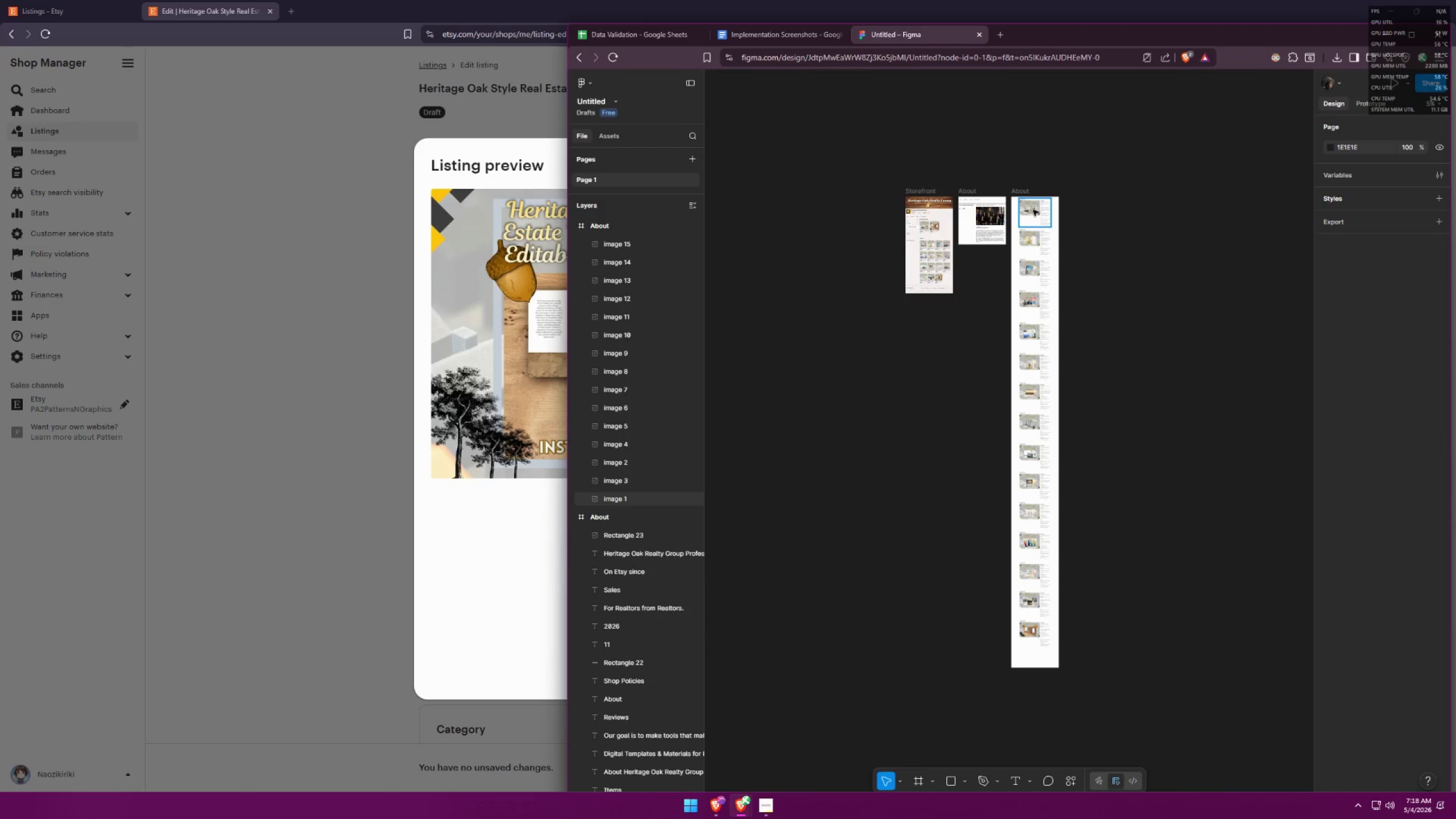 
left_click([1032, 209])
 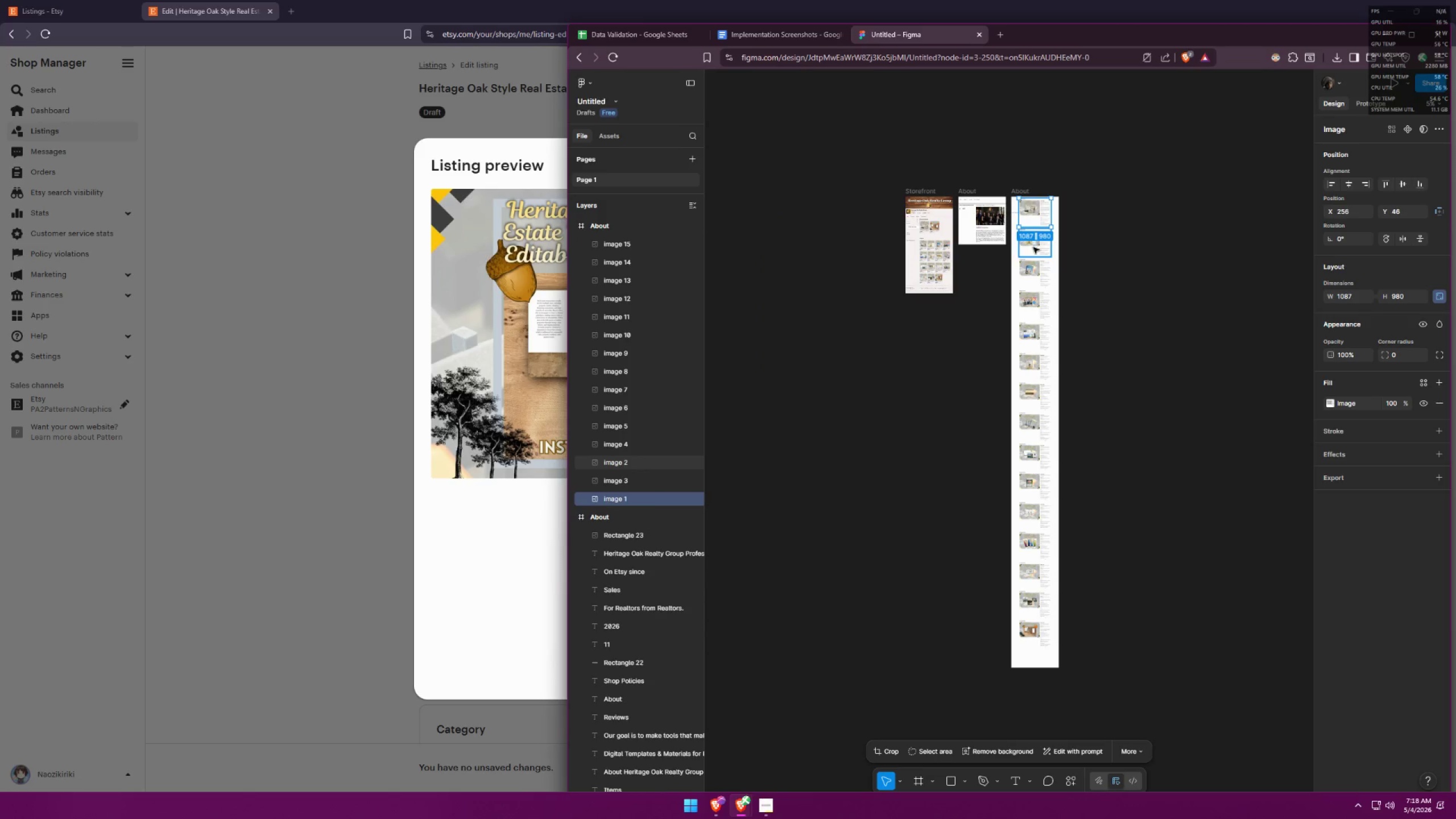 
left_click([1033, 249])
 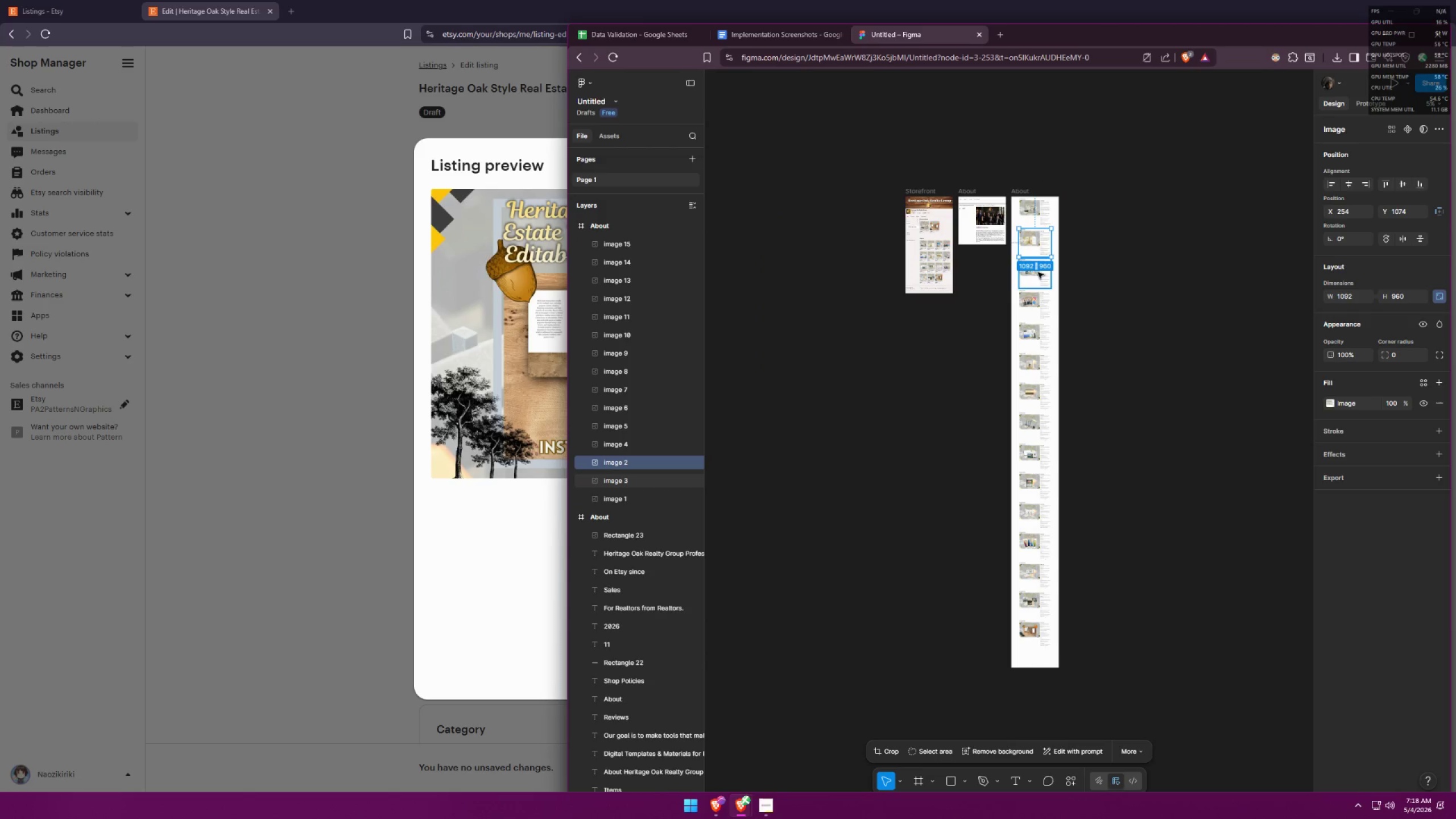 
left_click([1038, 274])
 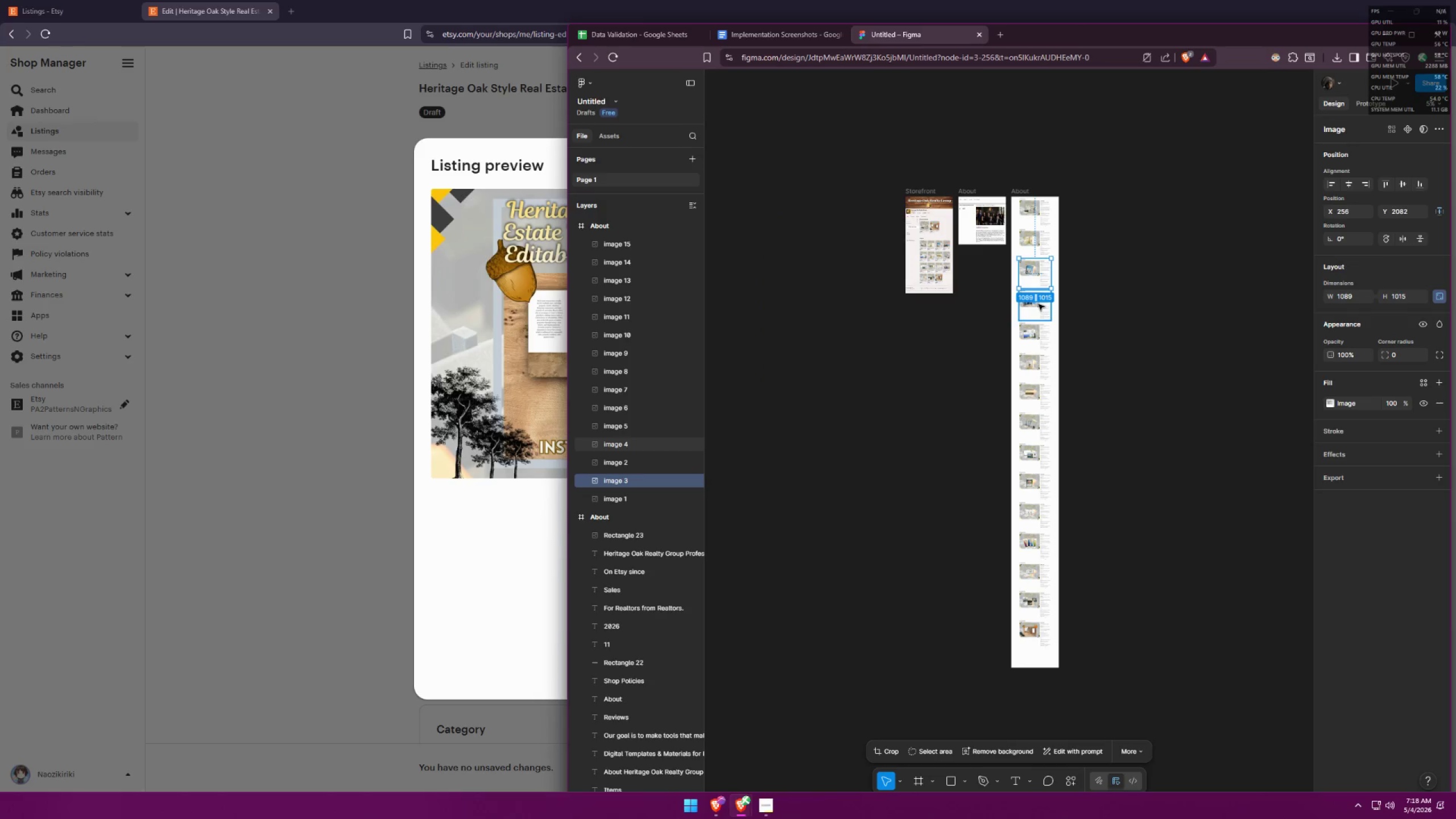 
left_click([1038, 307])
 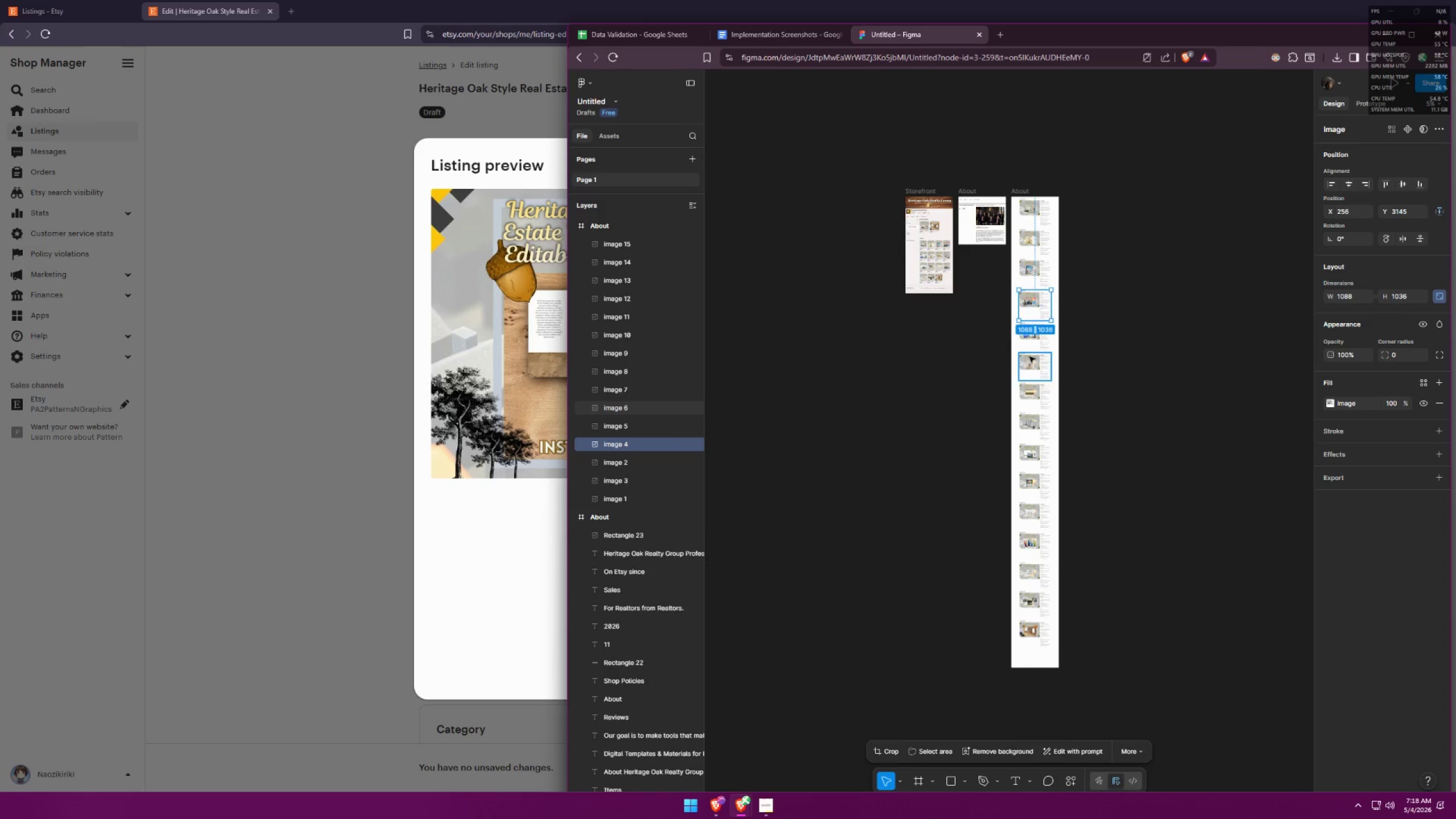 
double_click([1035, 370])
 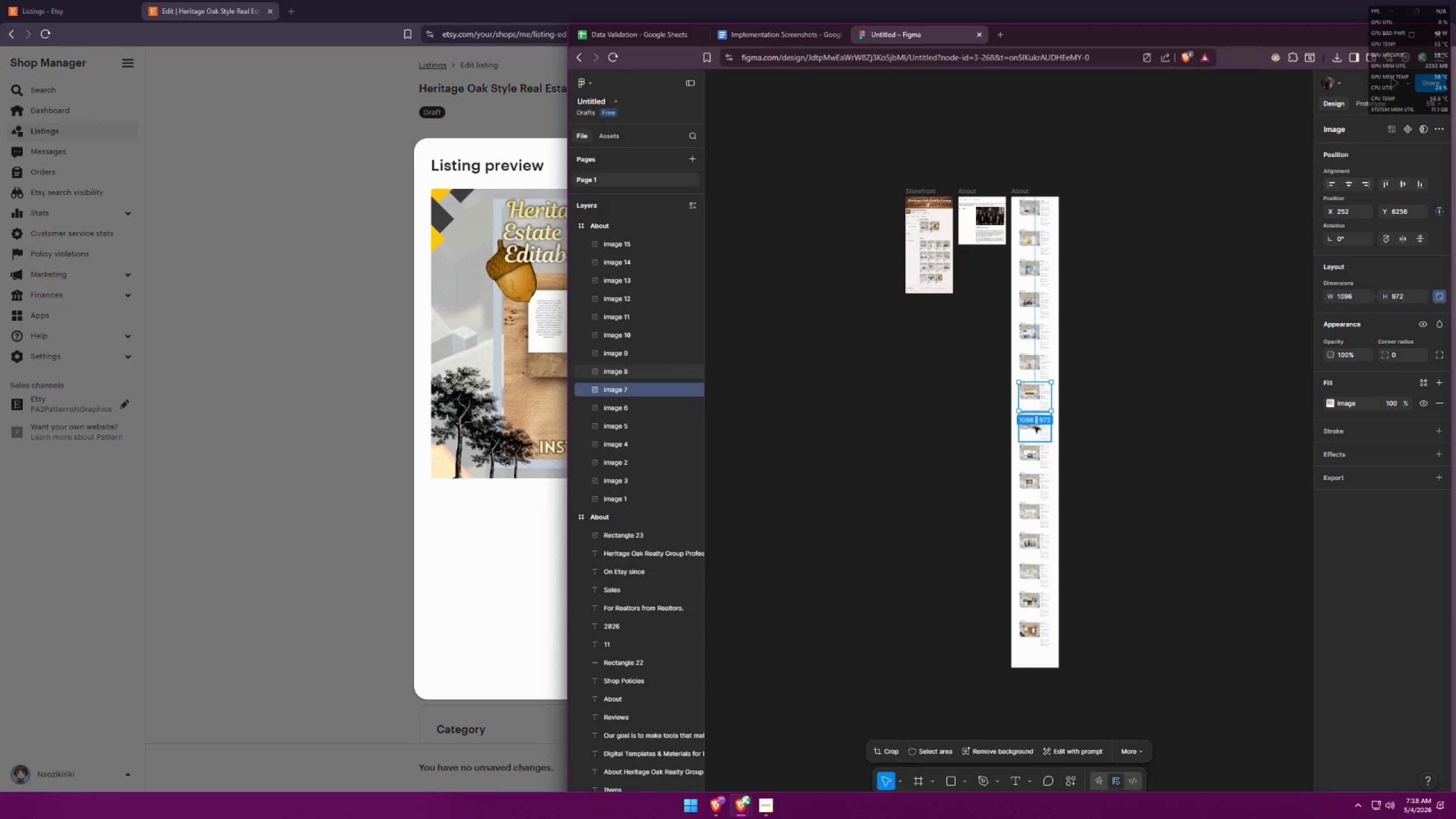 
double_click([1031, 436])
 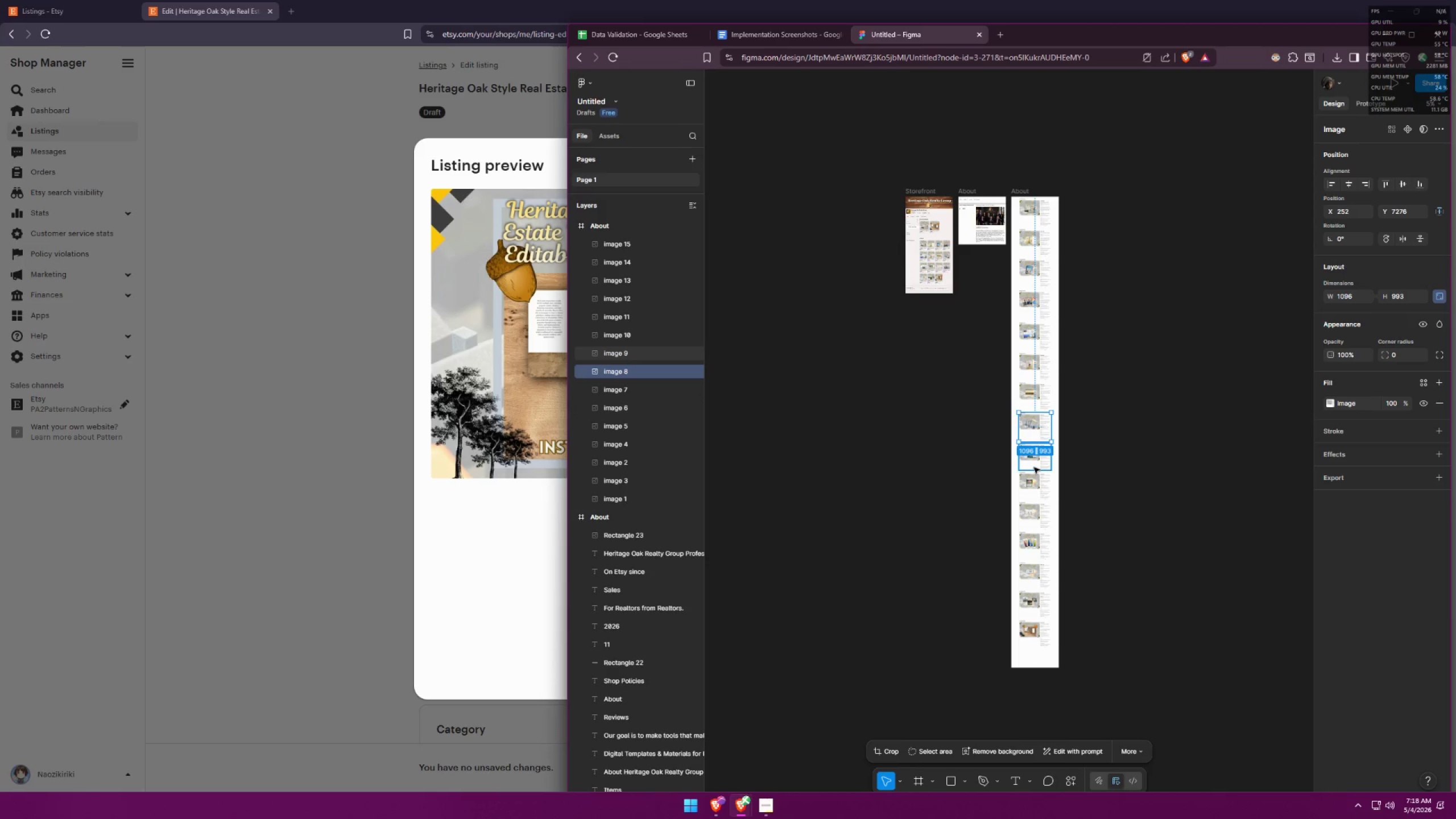 
triple_click([1034, 468])
 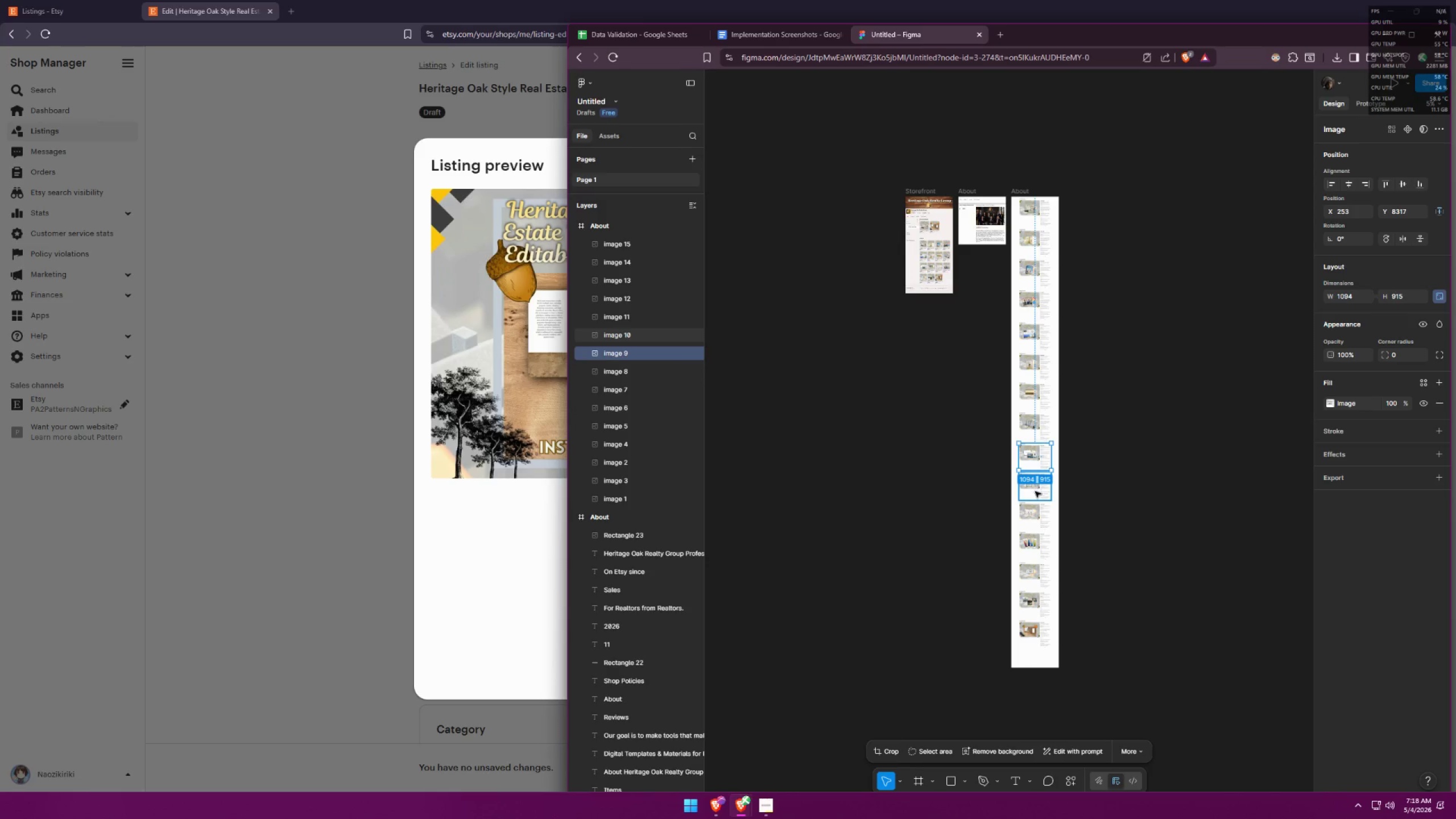 
triple_click([1035, 492])
 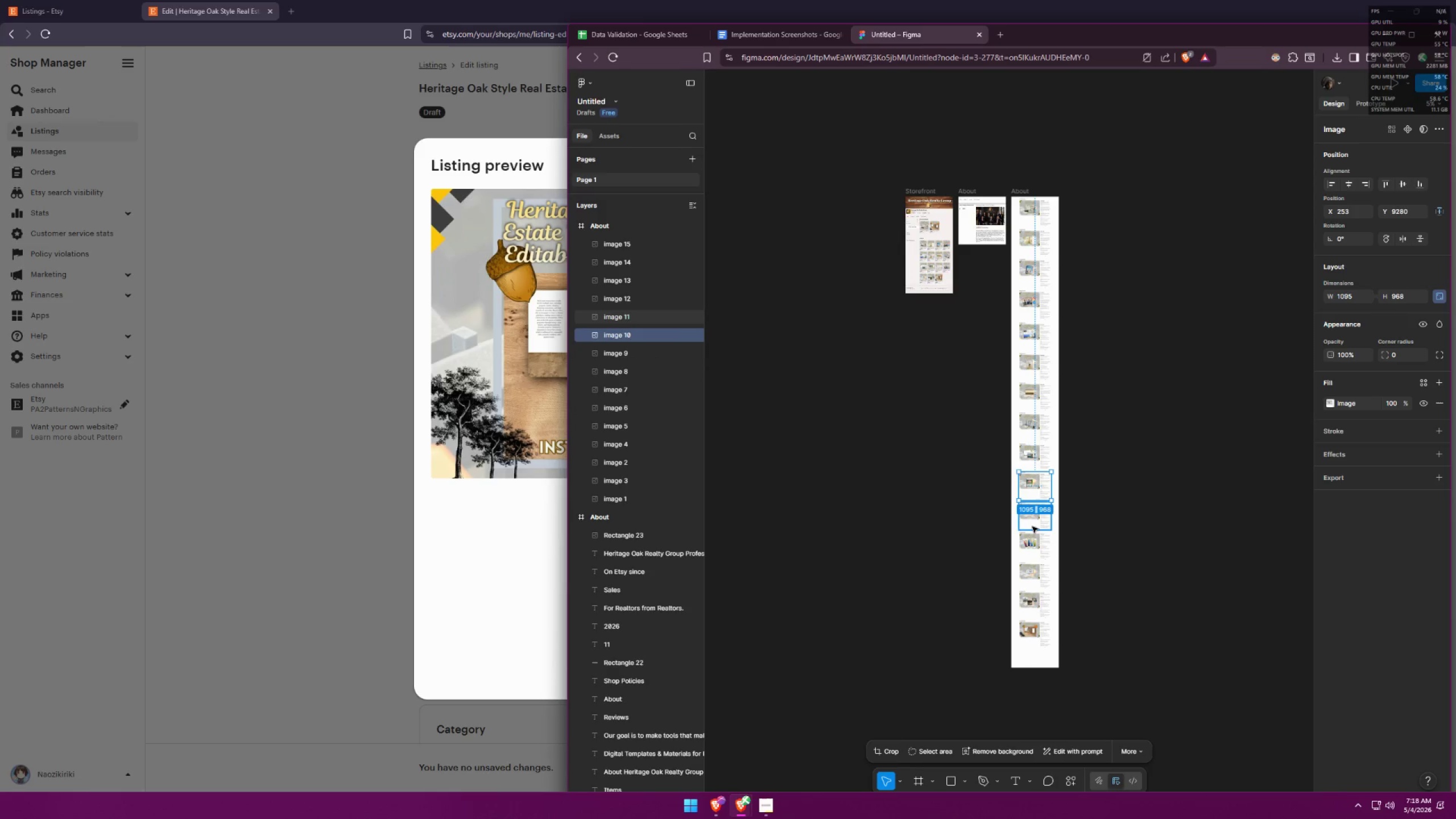 
triple_click([1032, 527])
 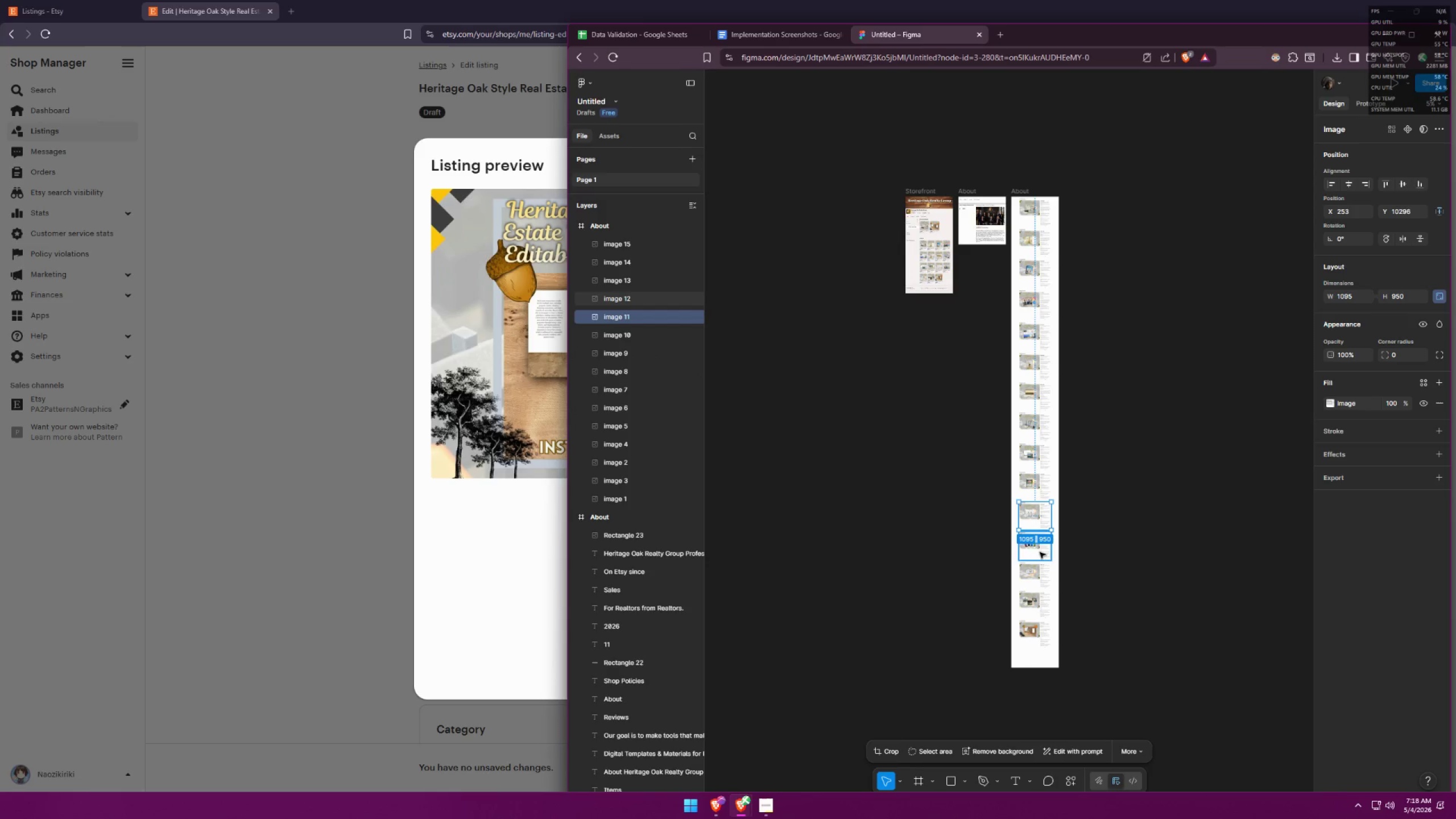 
triple_click([1039, 553])
 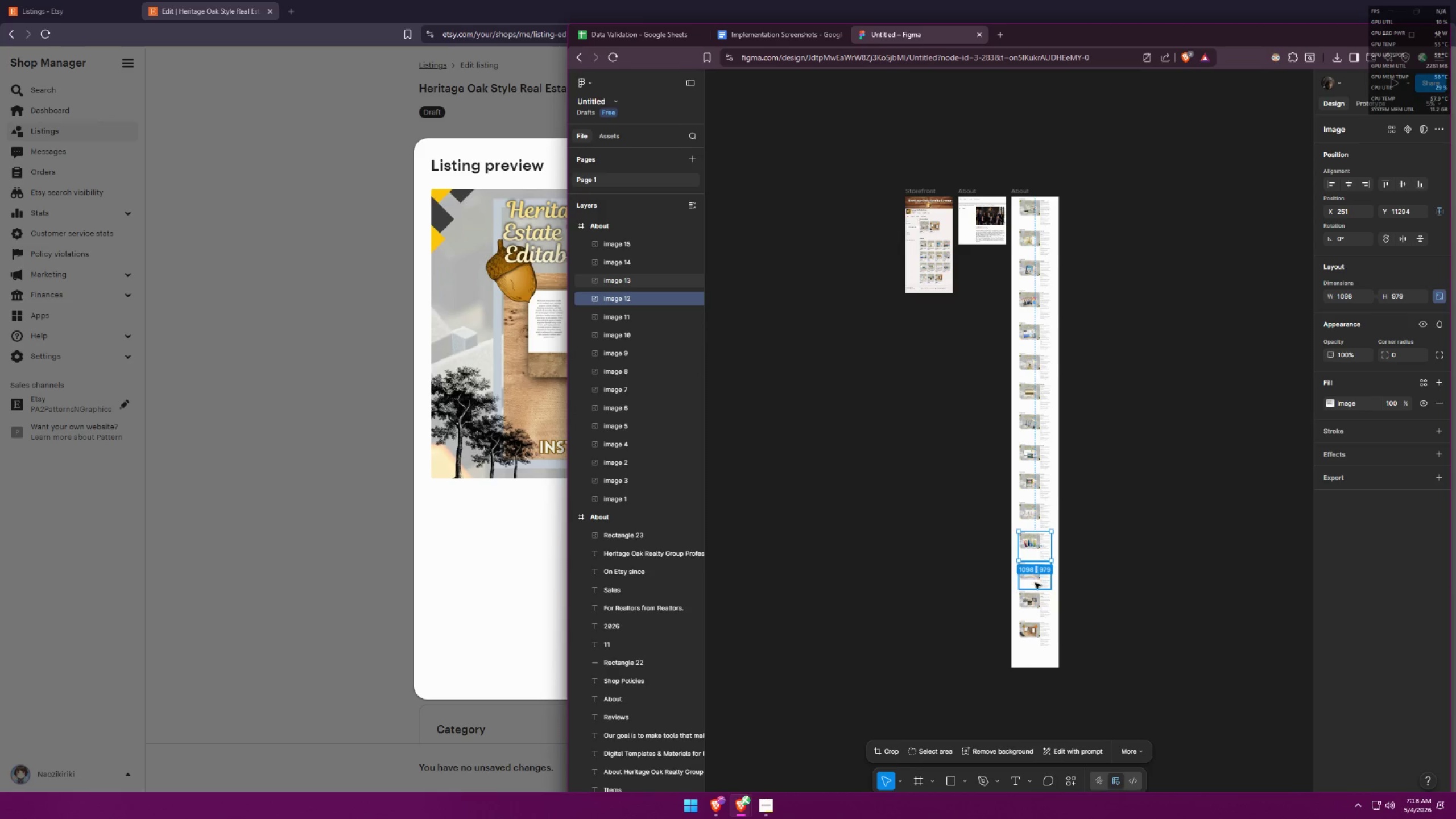 
triple_click([1035, 583])
 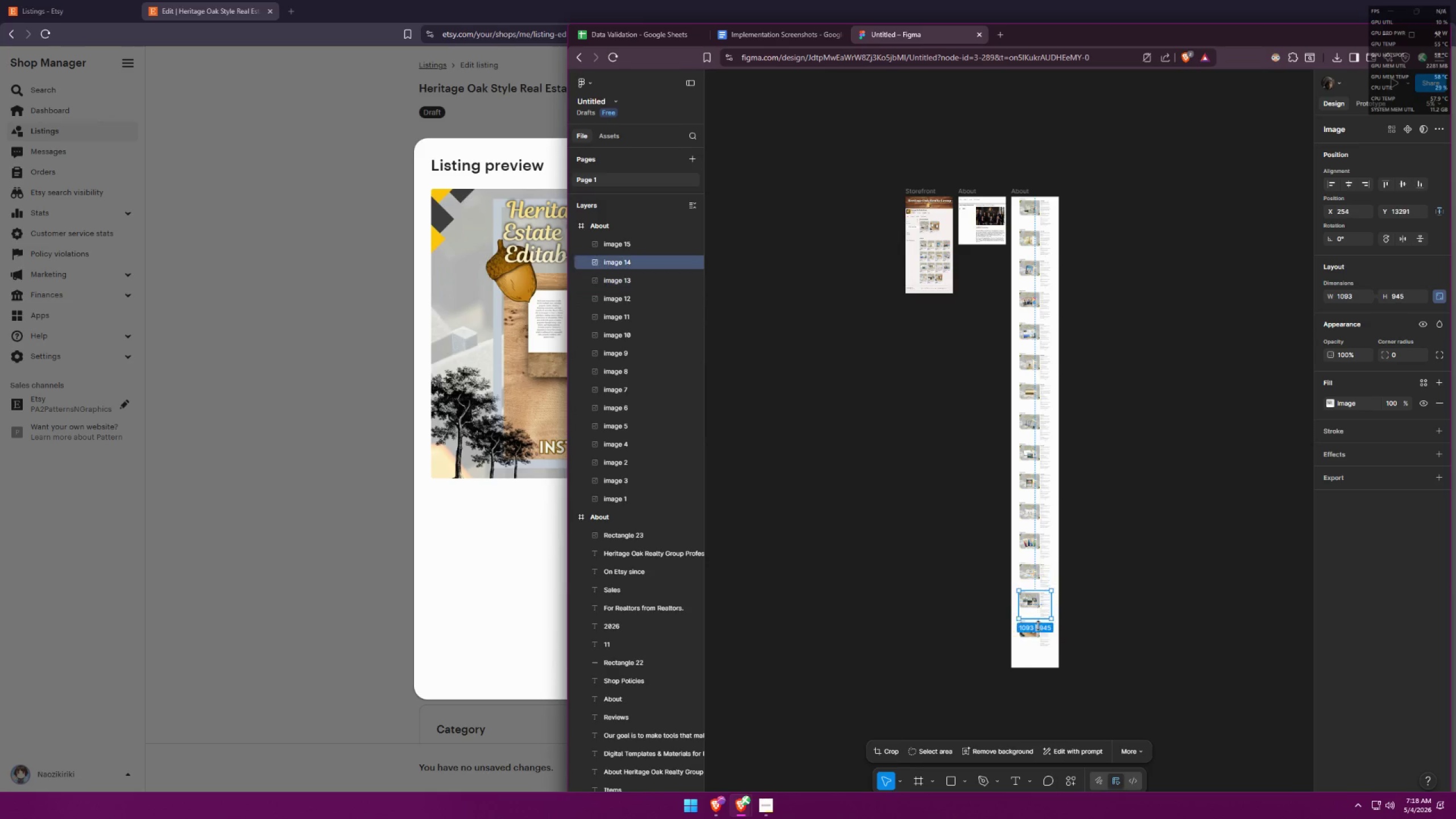 
double_click([1036, 639])
 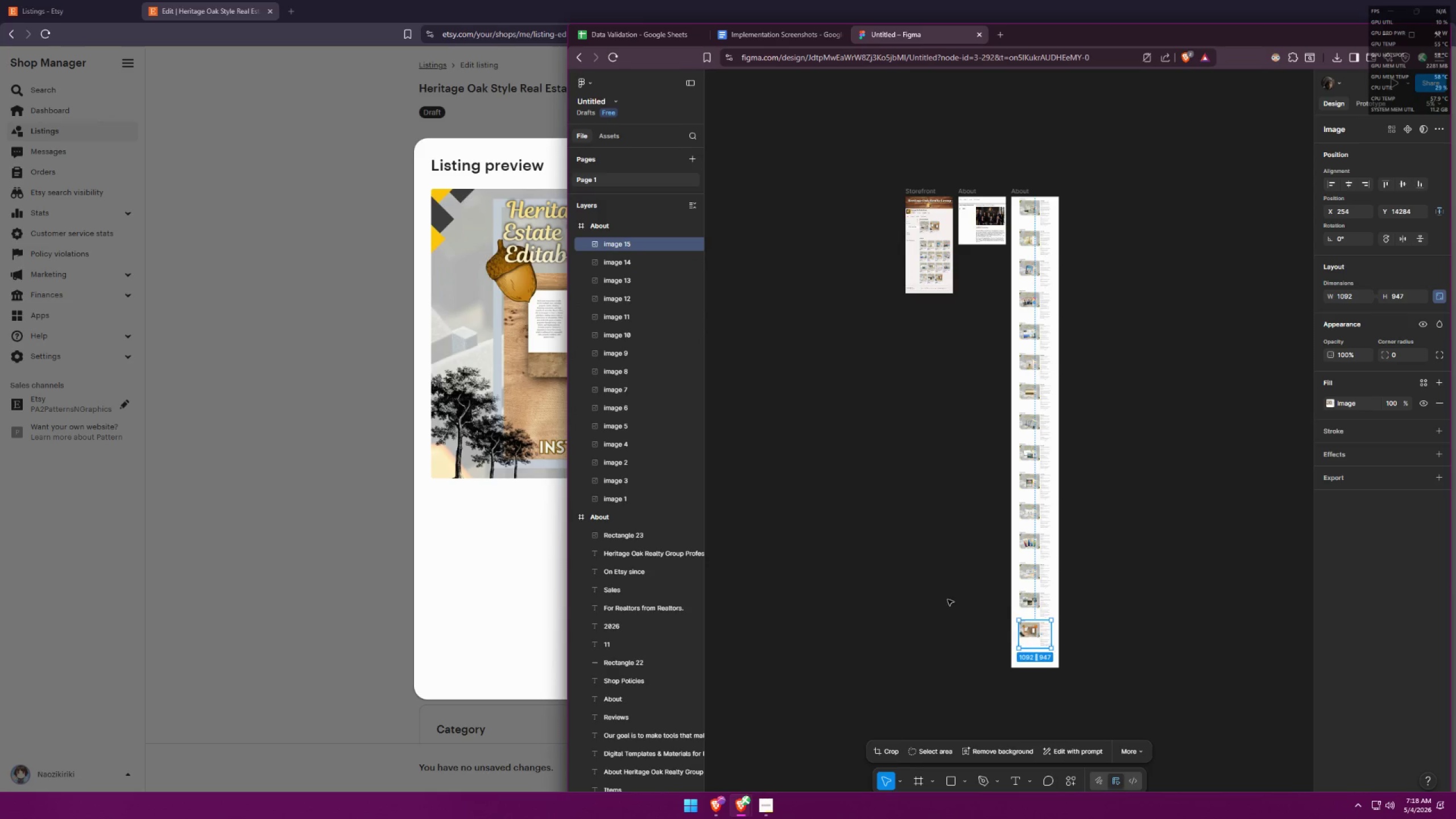 
triple_click([918, 567])
 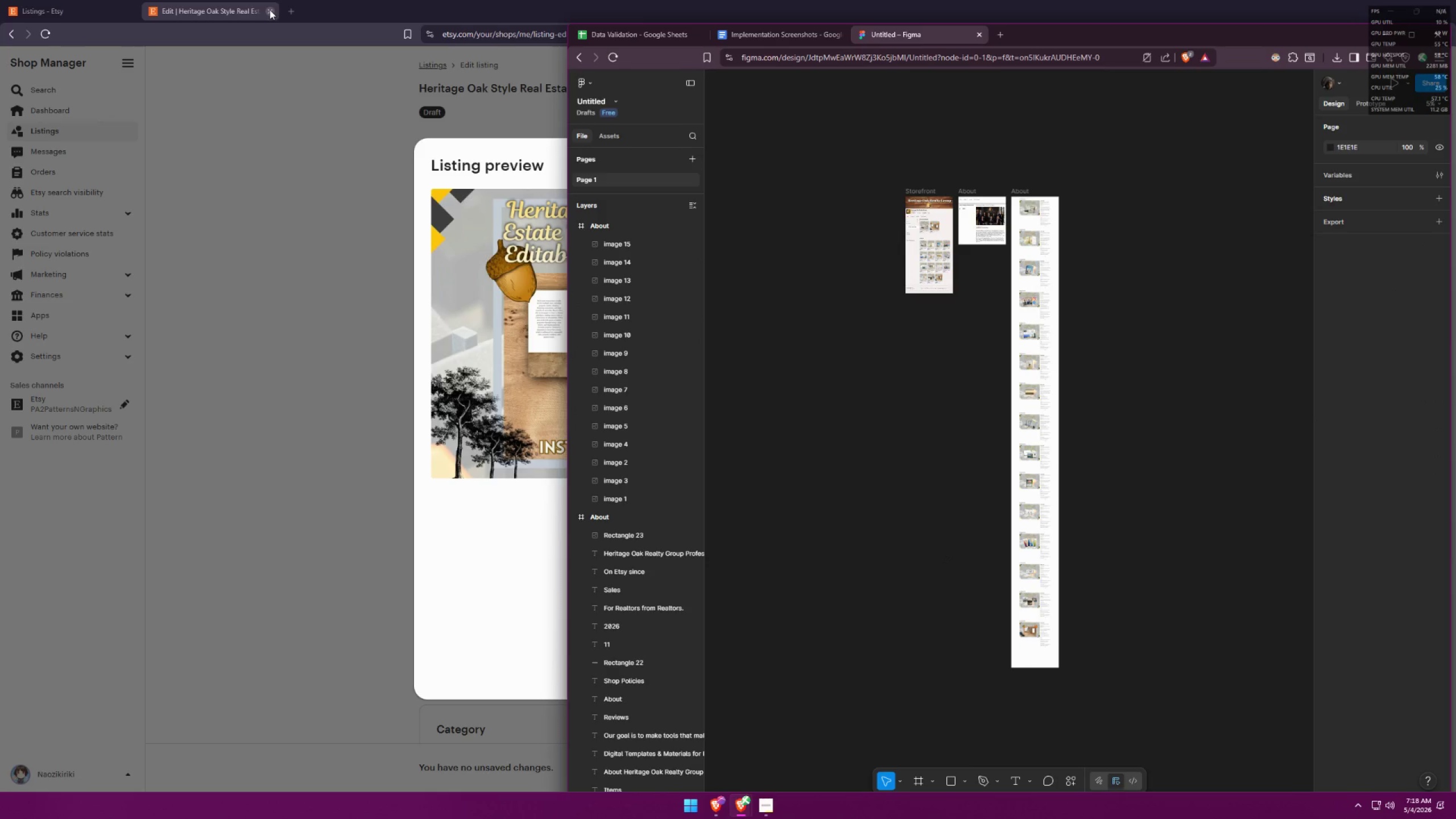 
left_click([270, 10])
 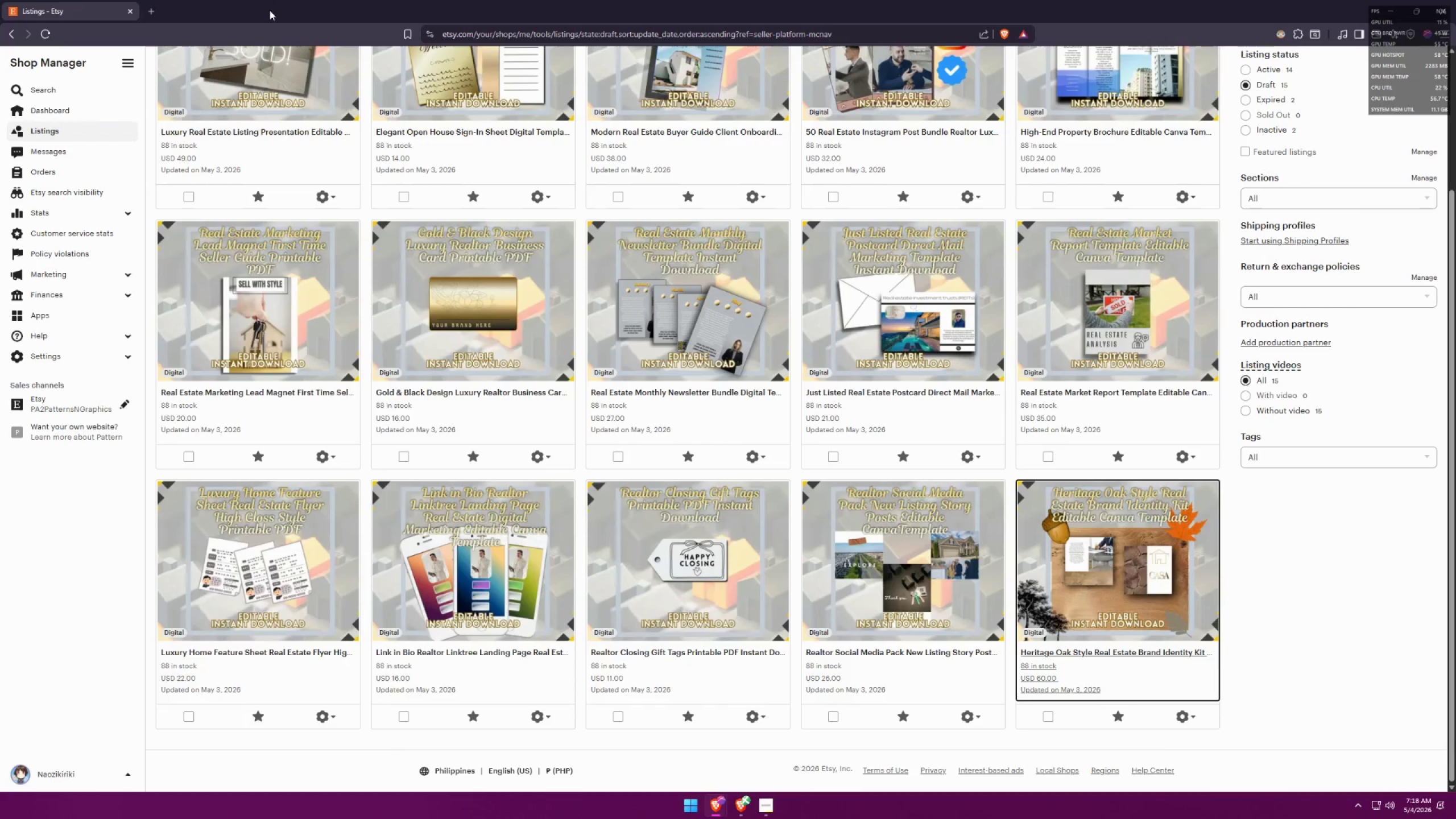 
key(Alt+AltLeft)
 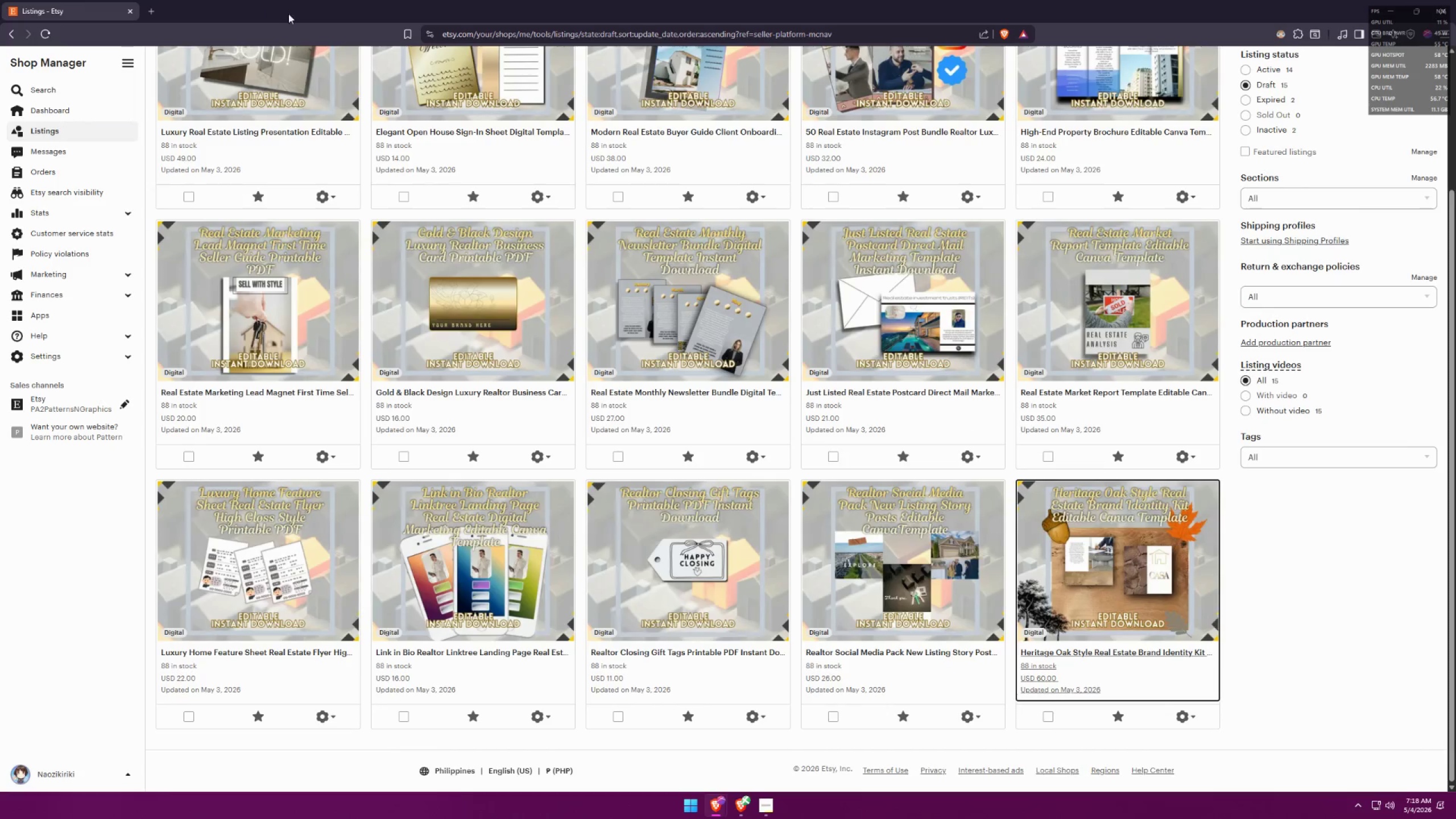 
key(Alt+Tab)
 